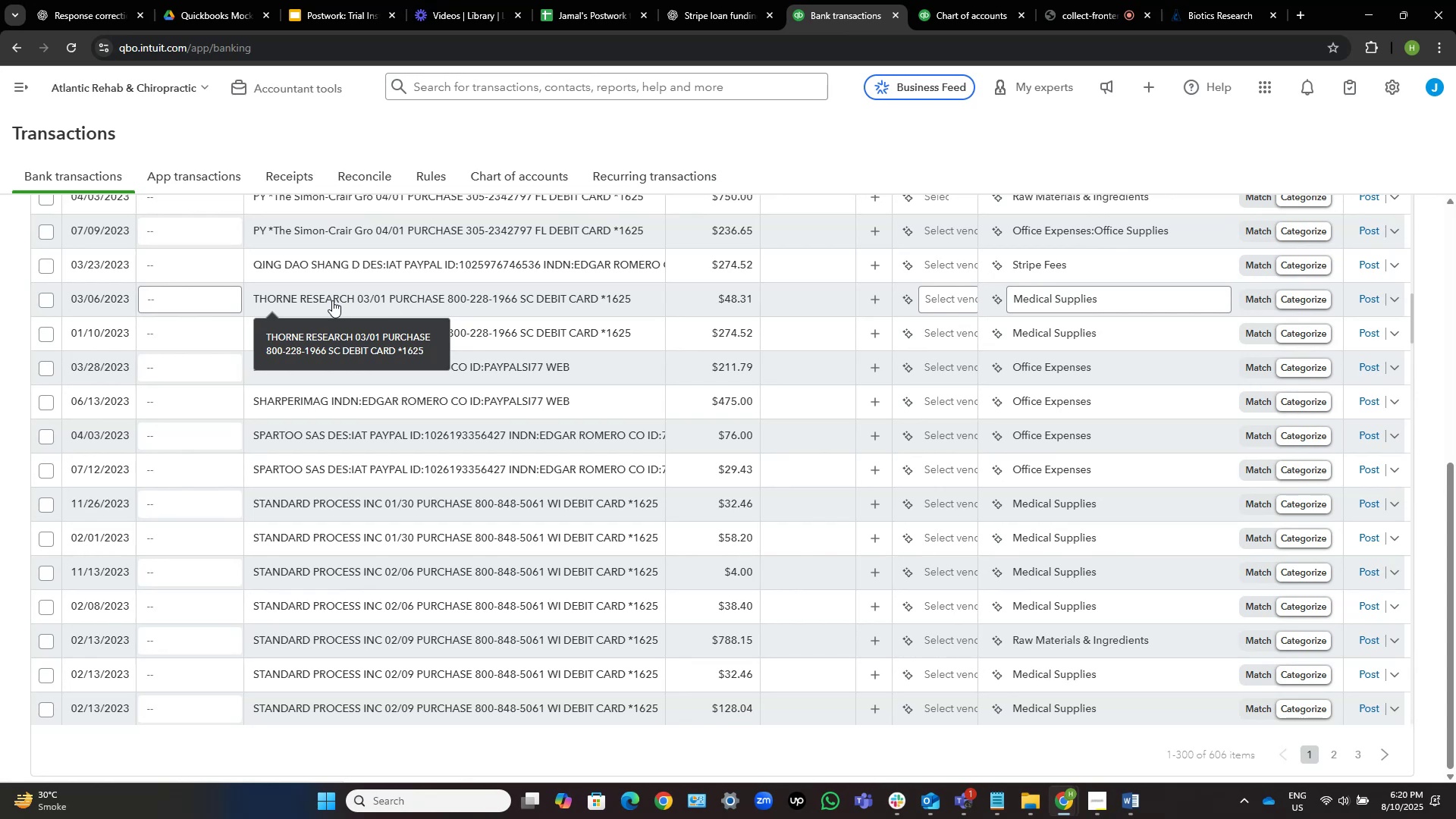 
scroll: coordinate [466, 297], scroll_direction: down, amount: 10.0
 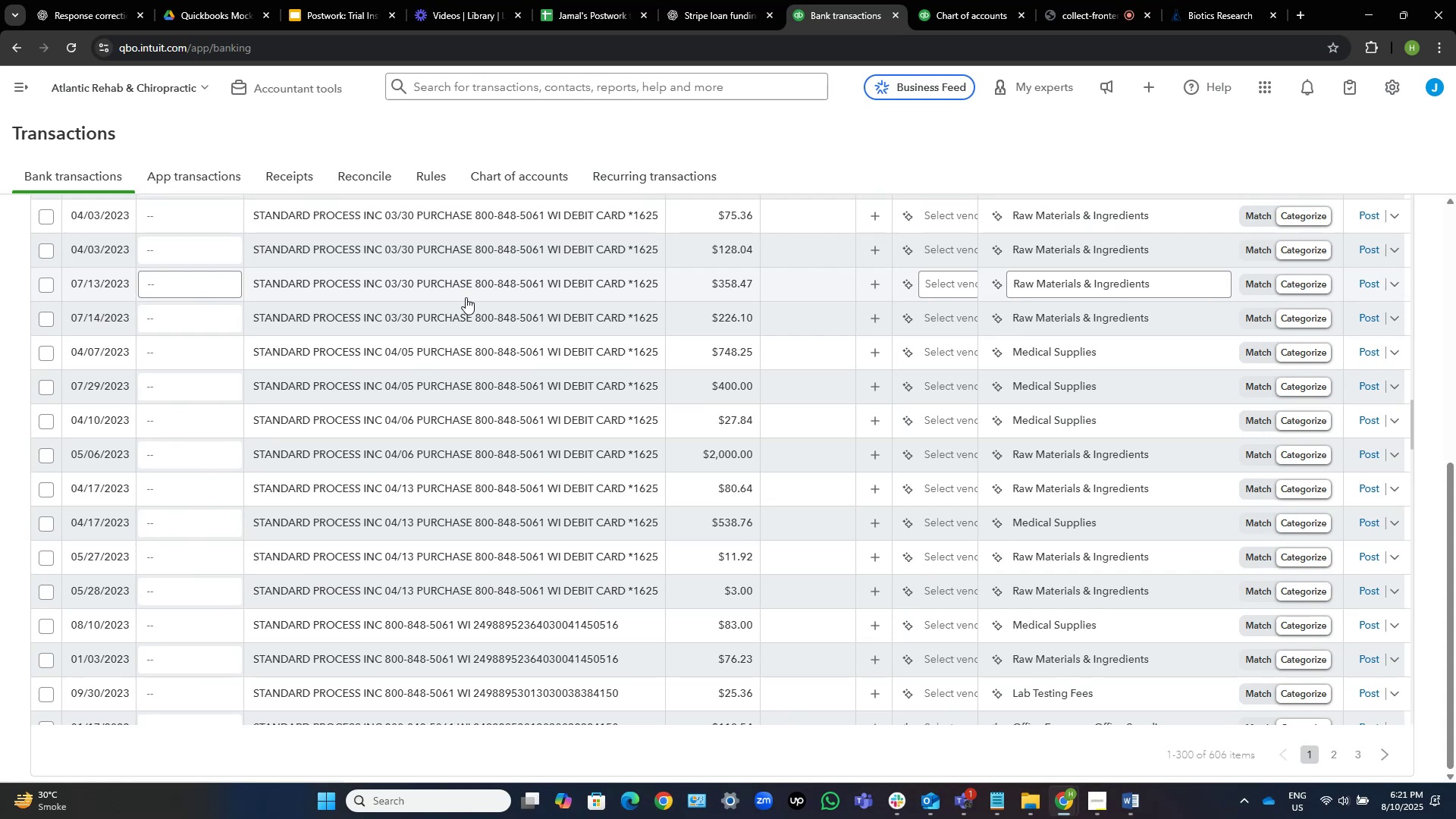 
wait(23.9)
 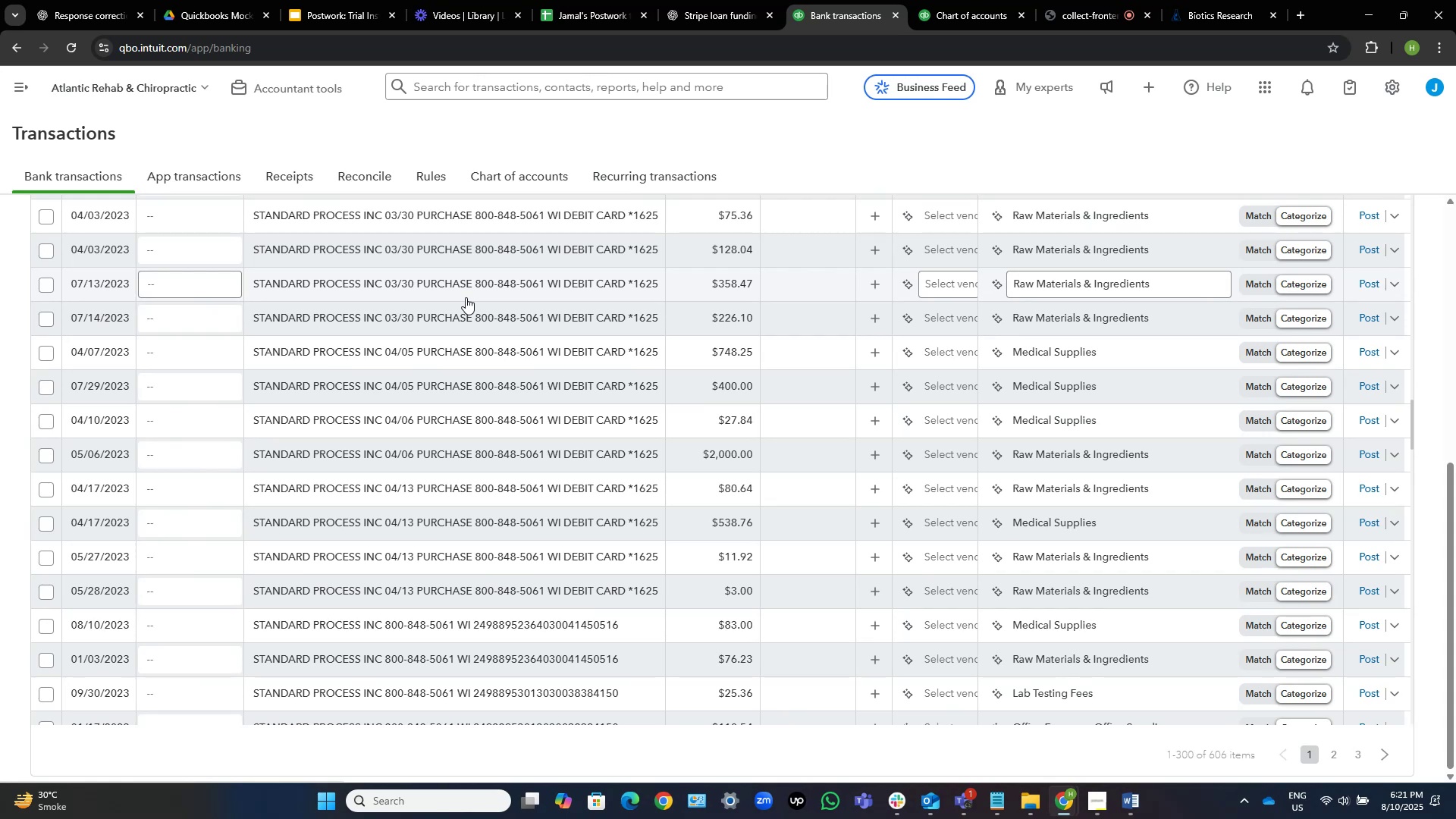 
left_click([534, 466])
 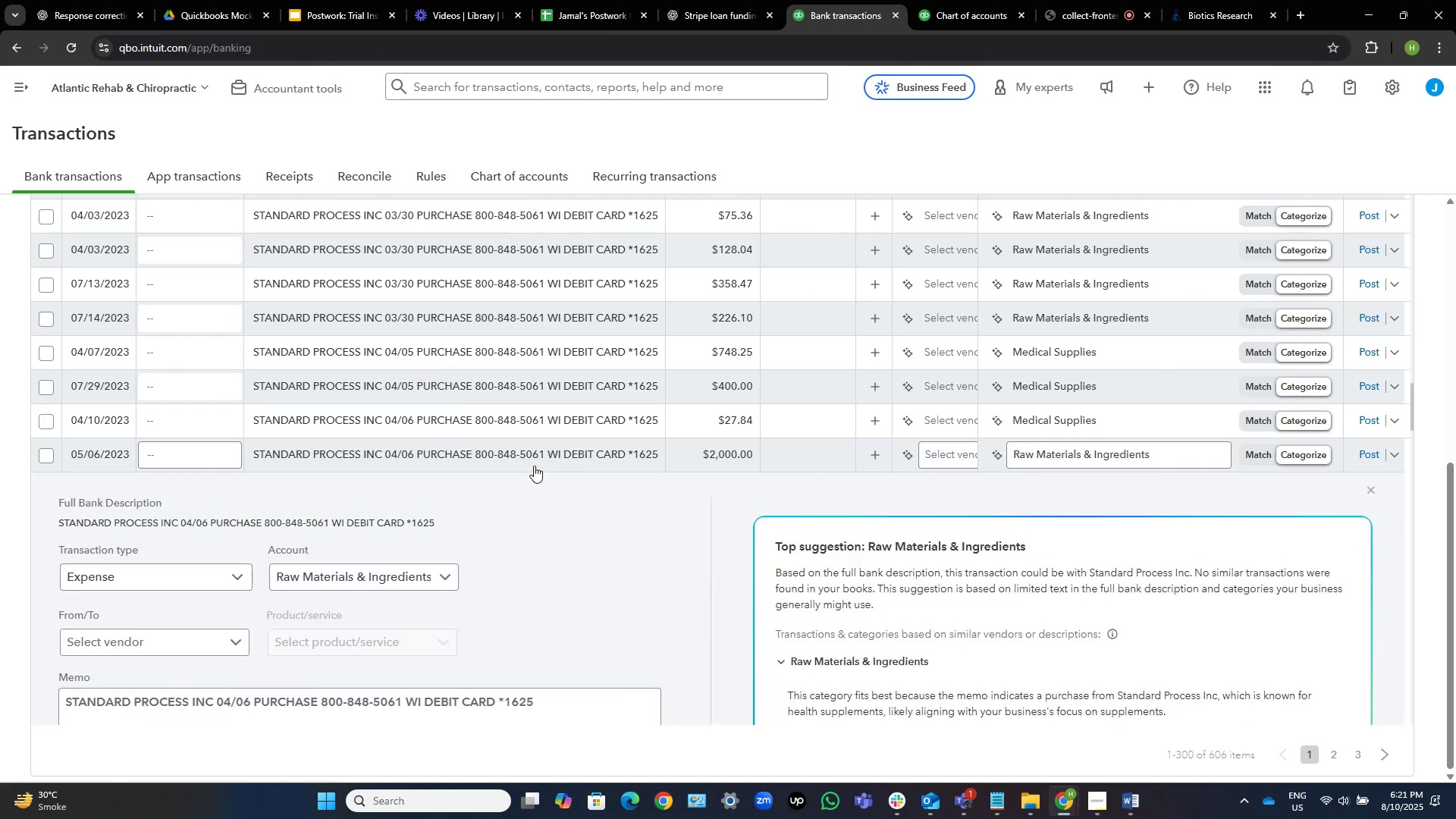 
scroll: coordinate [534, 466], scroll_direction: down, amount: 1.0
 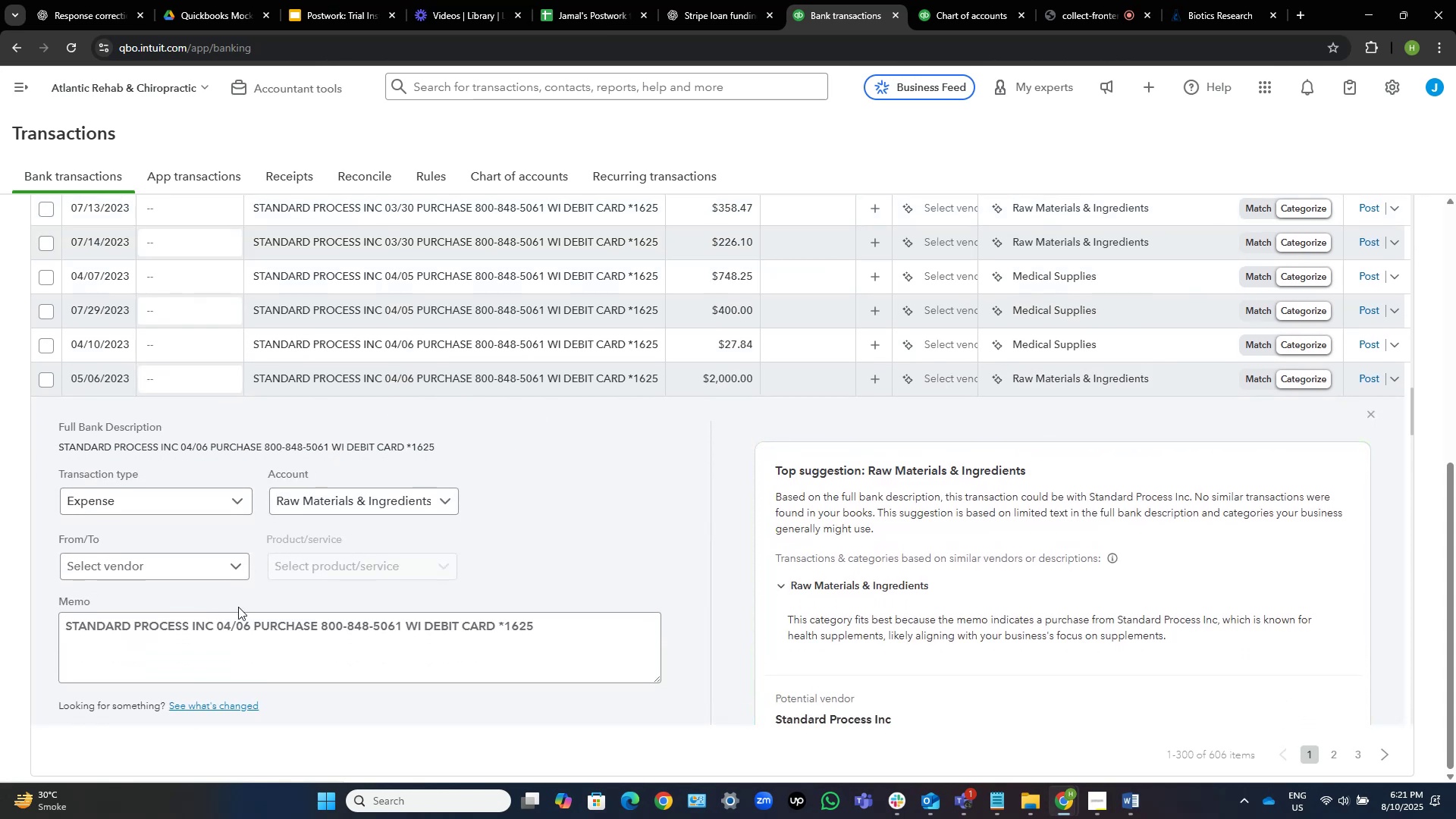 
left_click_drag(start_coordinate=[215, 626], to_coordinate=[8, 611])
 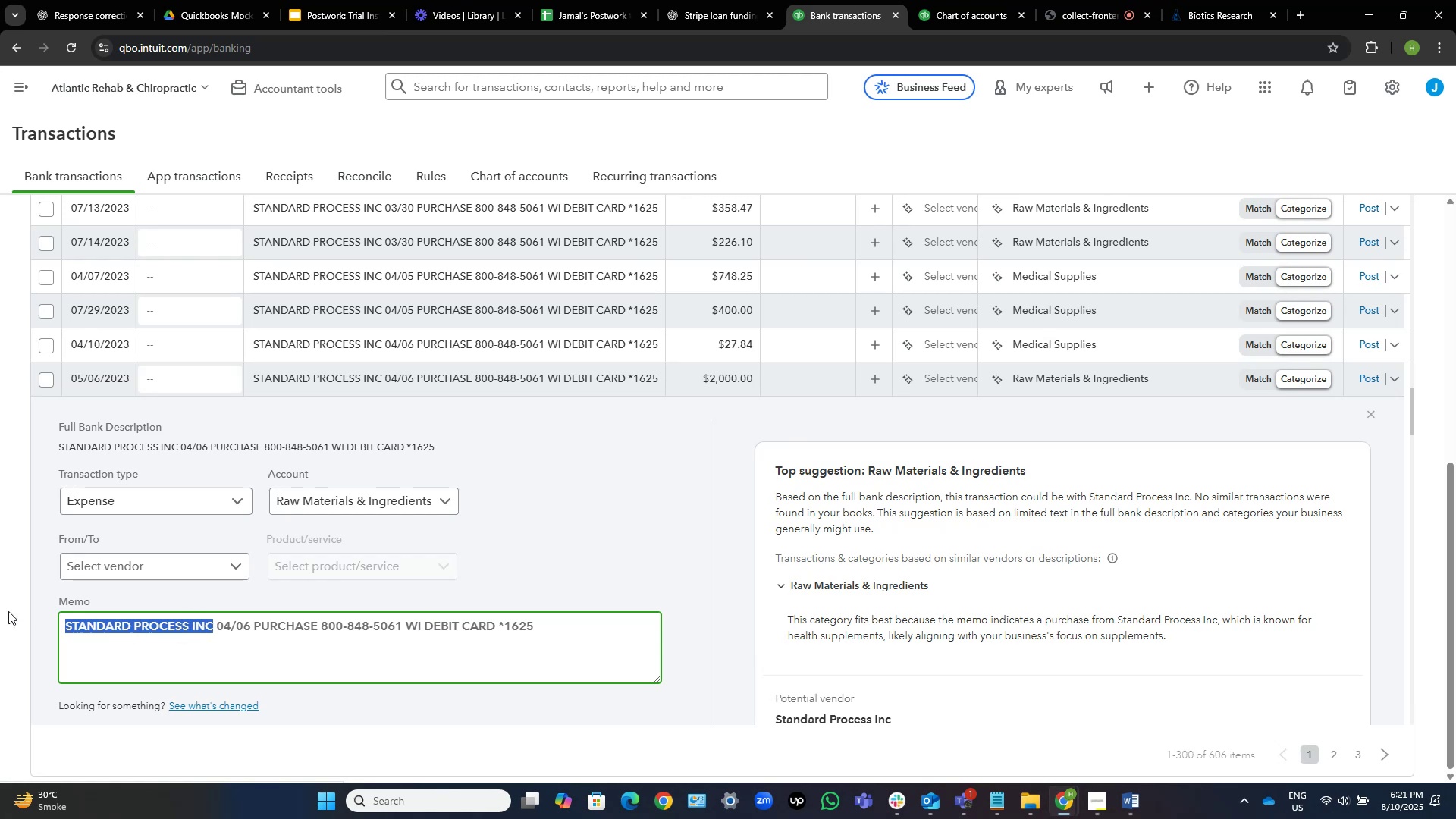 
key(Control+C)
 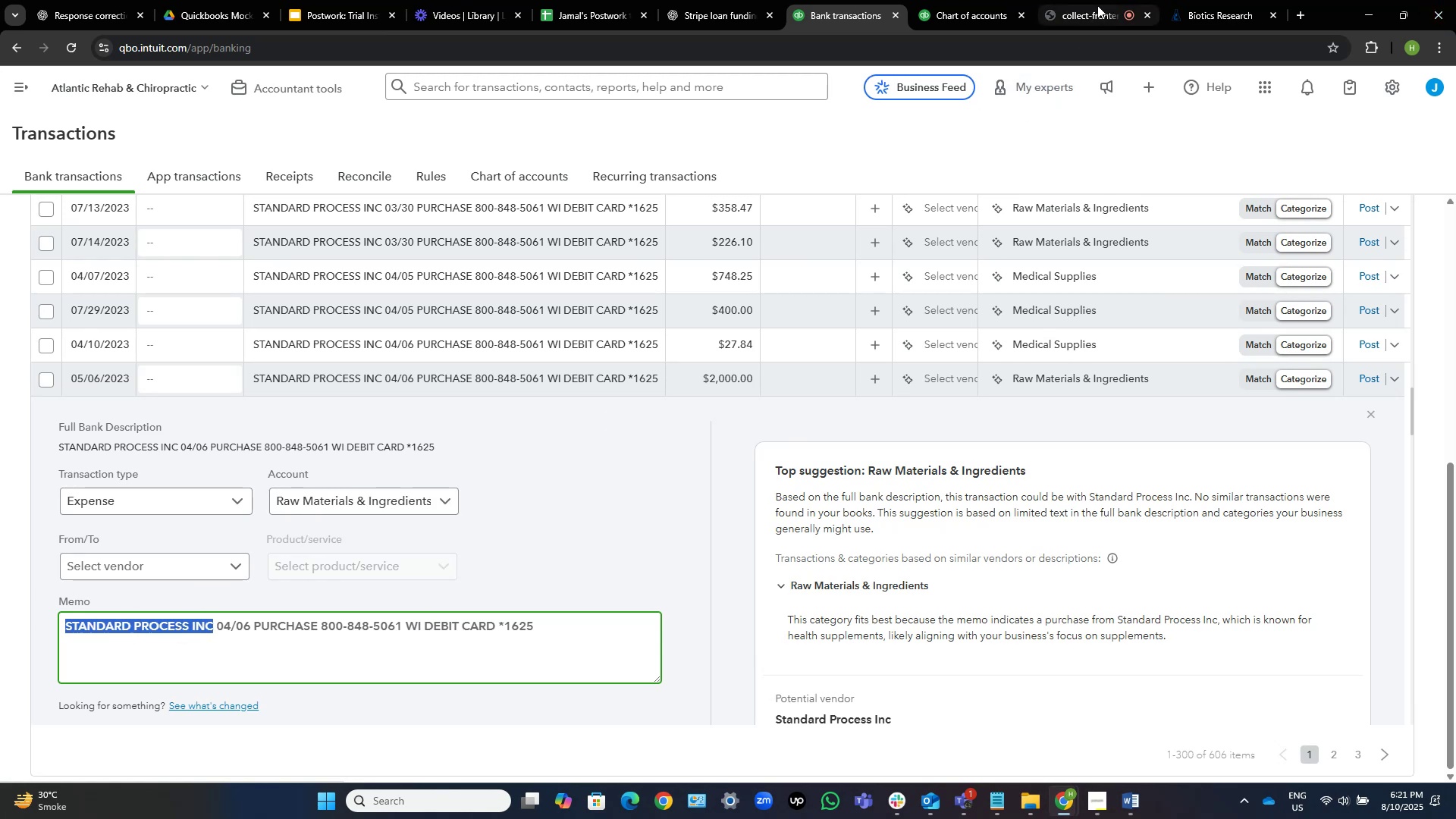 
left_click([1215, 0])
 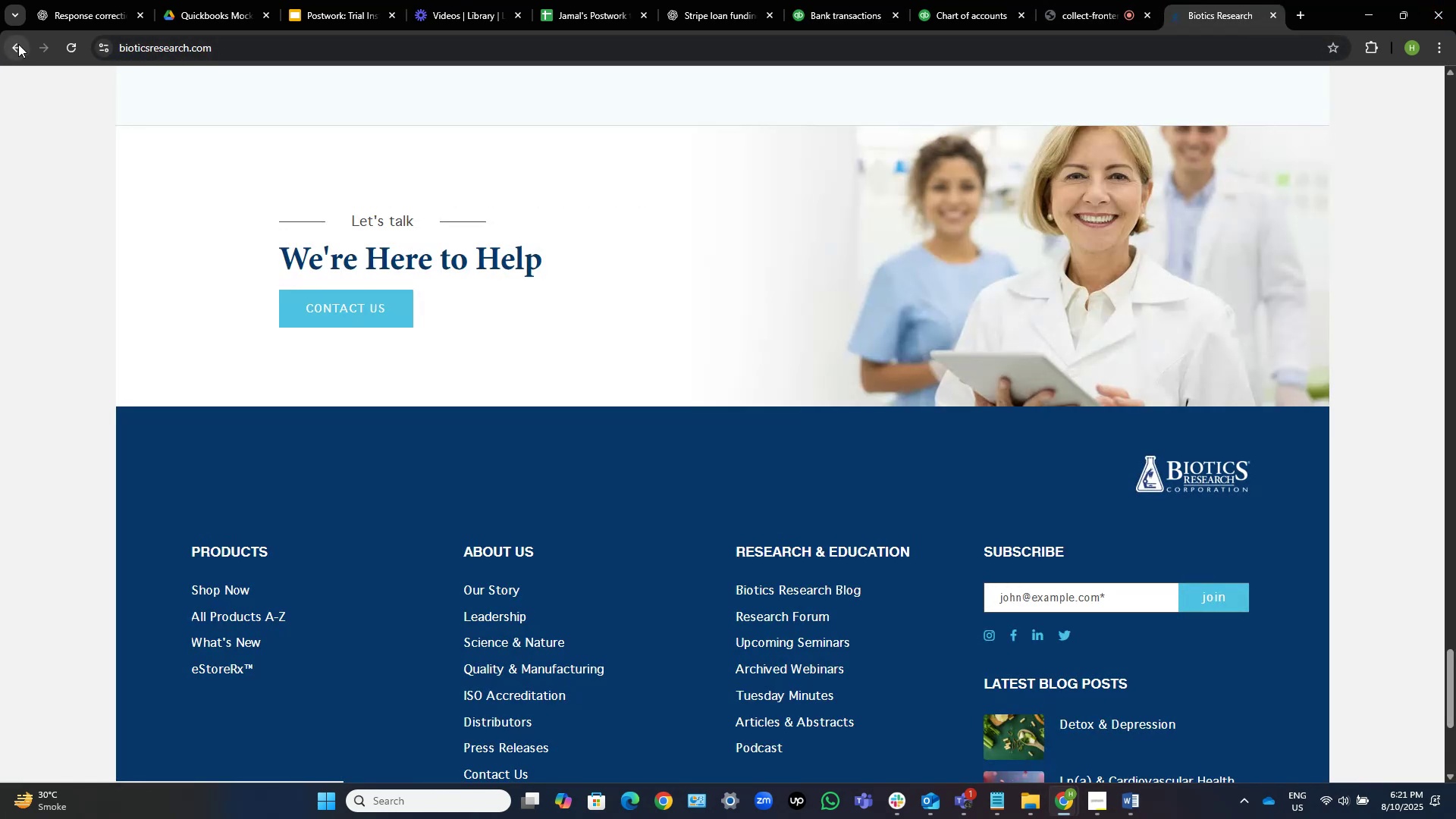 
left_click([14, 46])
 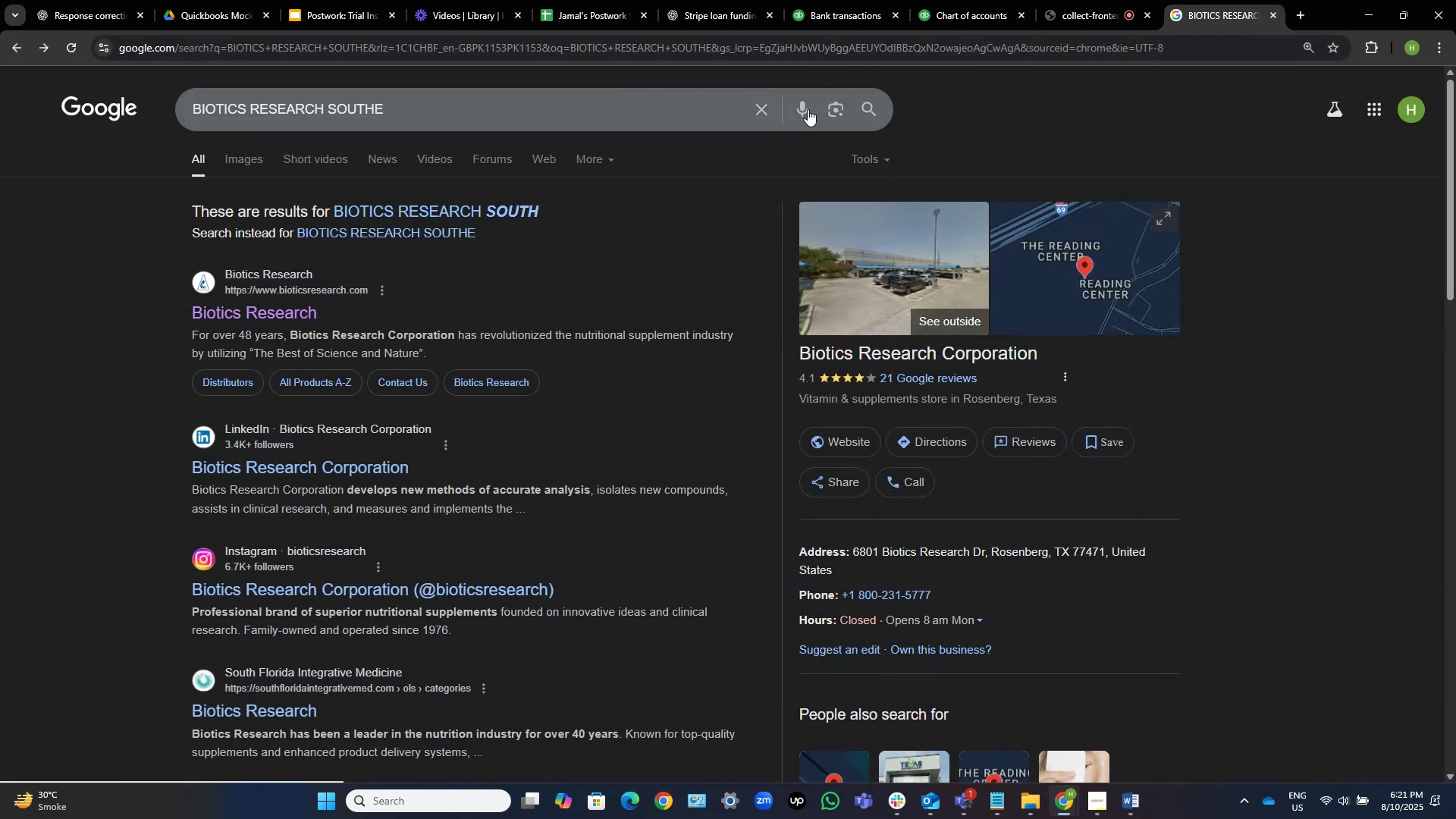 
left_click([761, 110])
 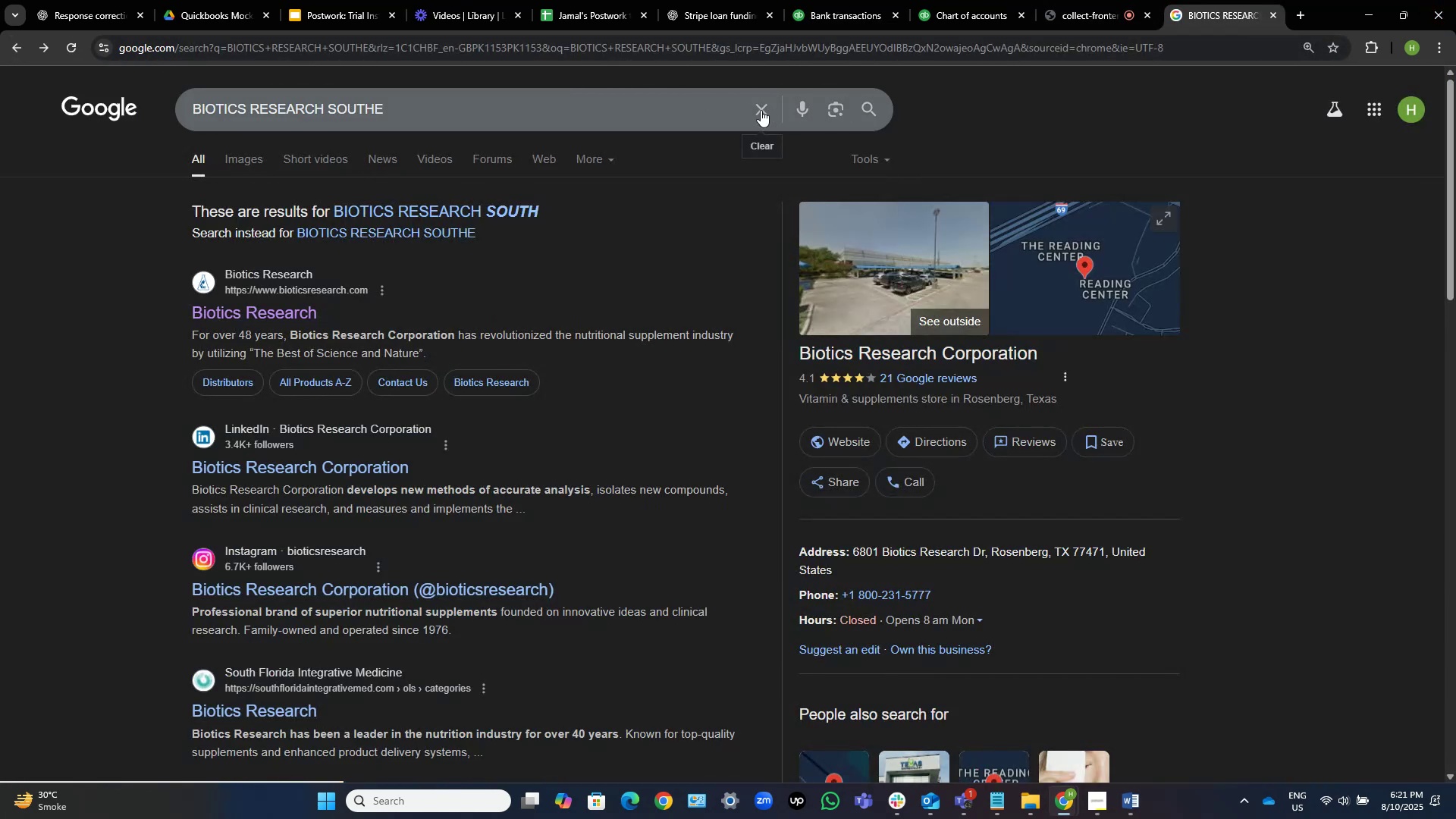 
key(Control+V)
 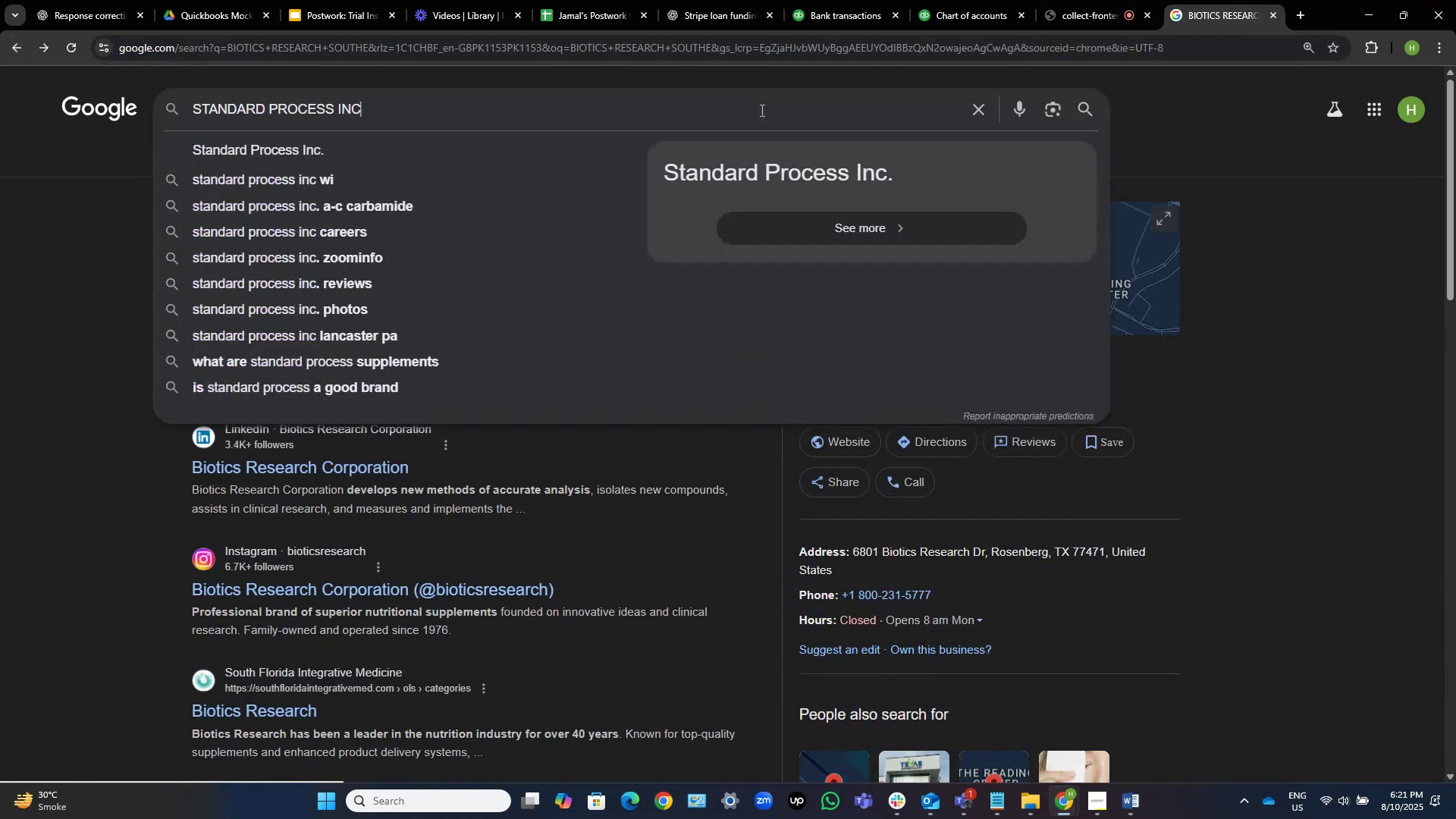 
key(NumpadEnter)
 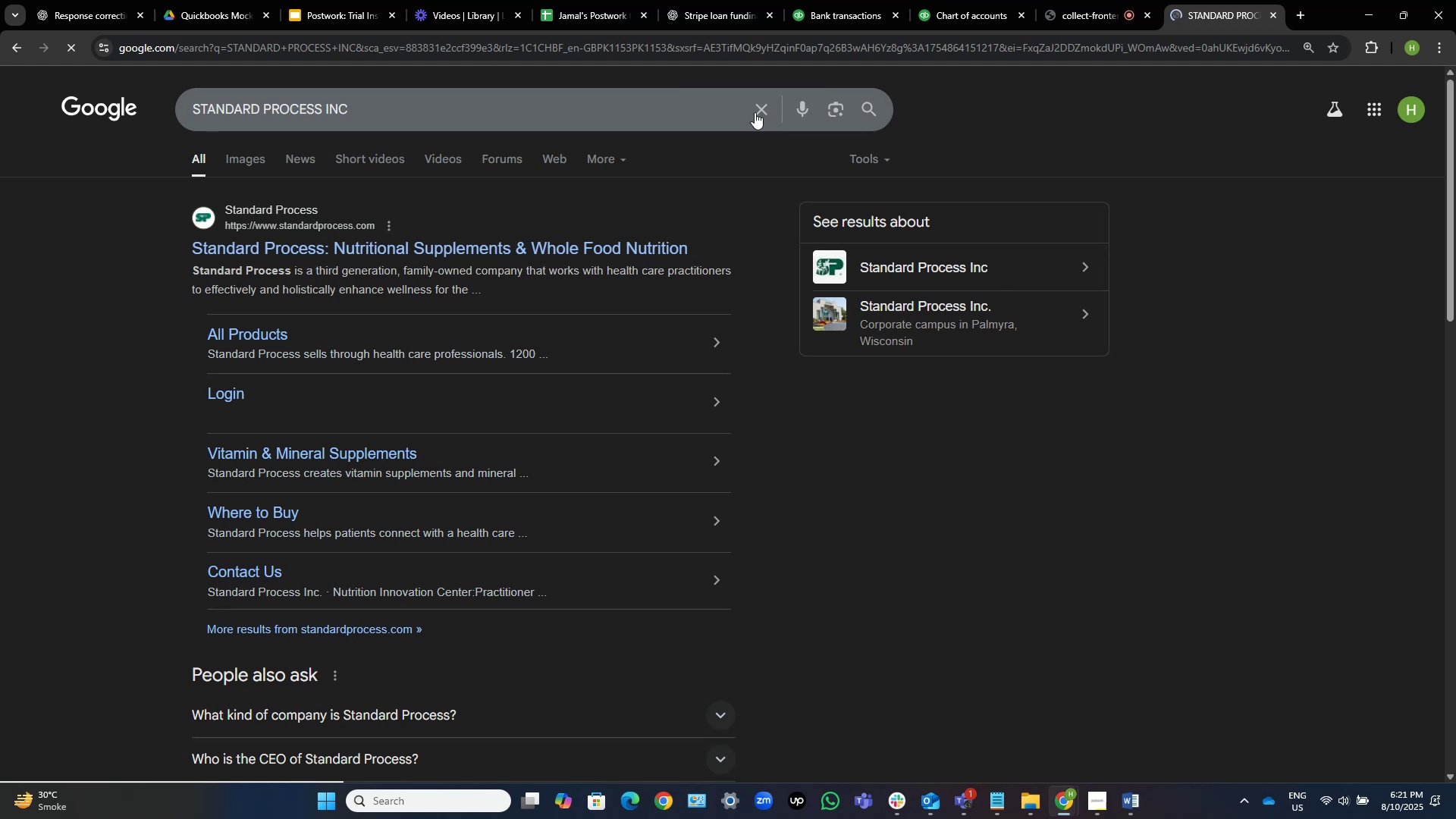 
left_click([588, 253])
 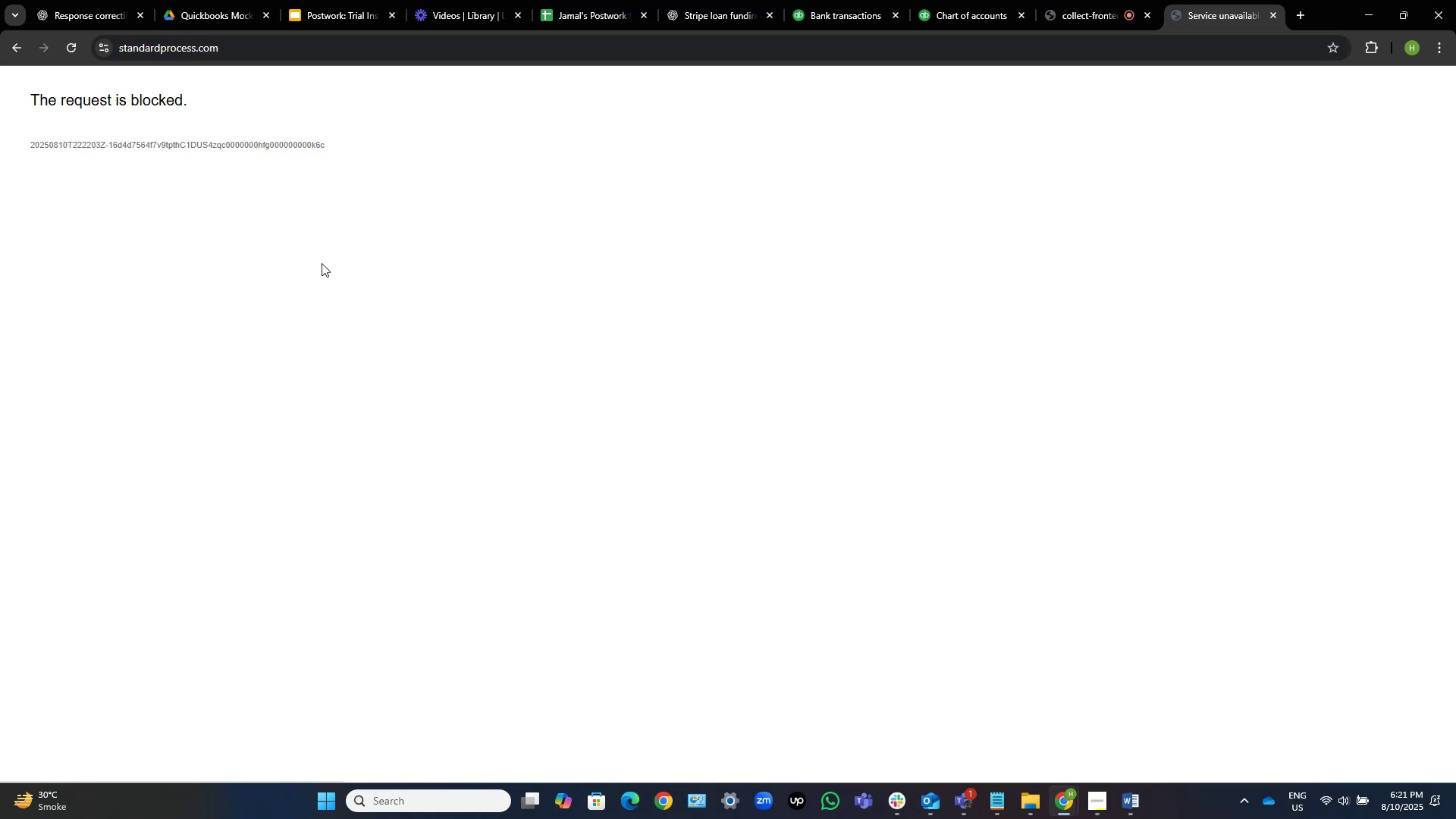 
left_click([15, 42])
 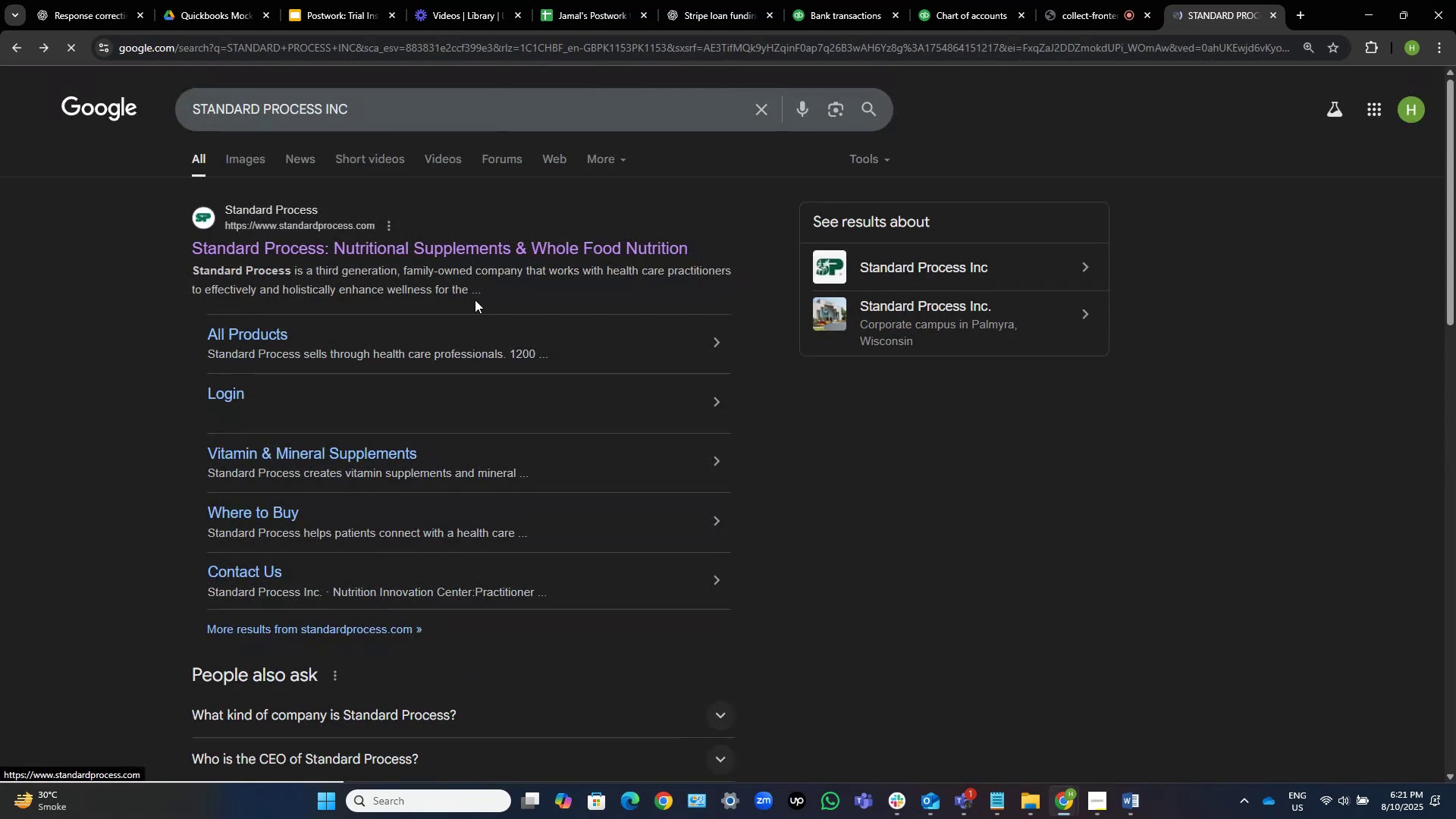 
left_click_drag(start_coordinate=[514, 301], to_coordinate=[141, 268])
 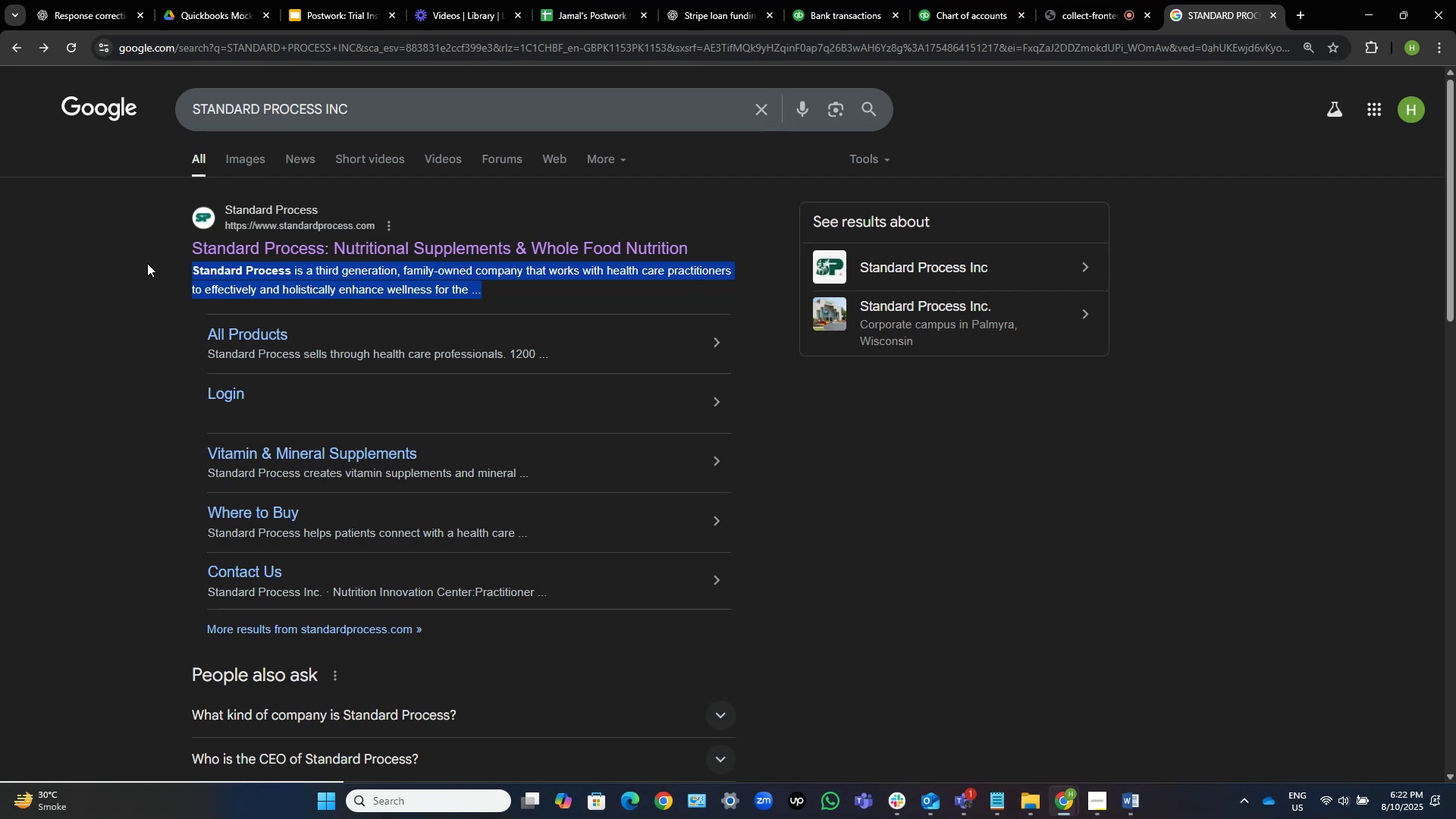 
wait(23.09)
 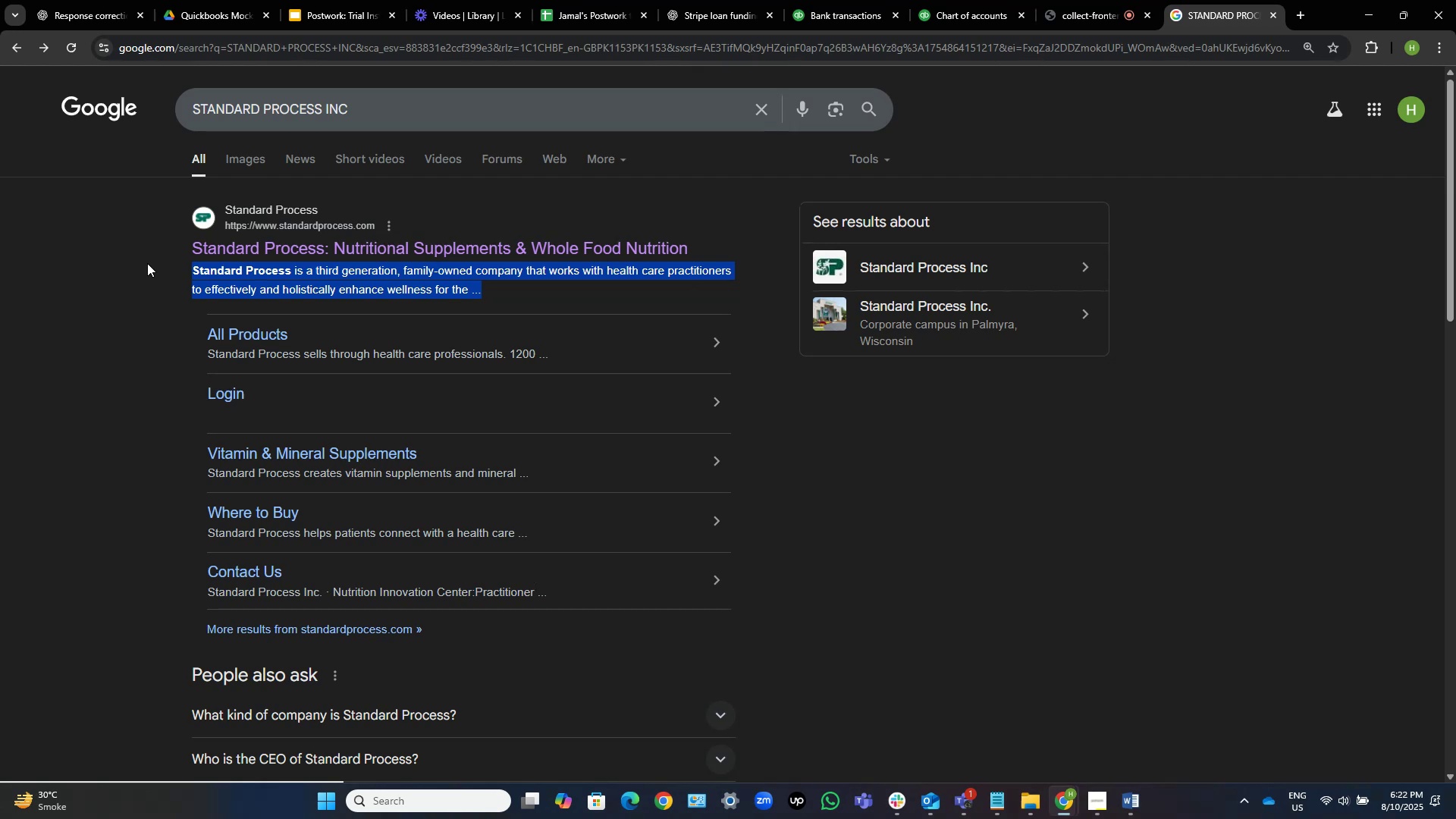 
scroll: coordinate [421, 307], scroll_direction: down, amount: 1.0
 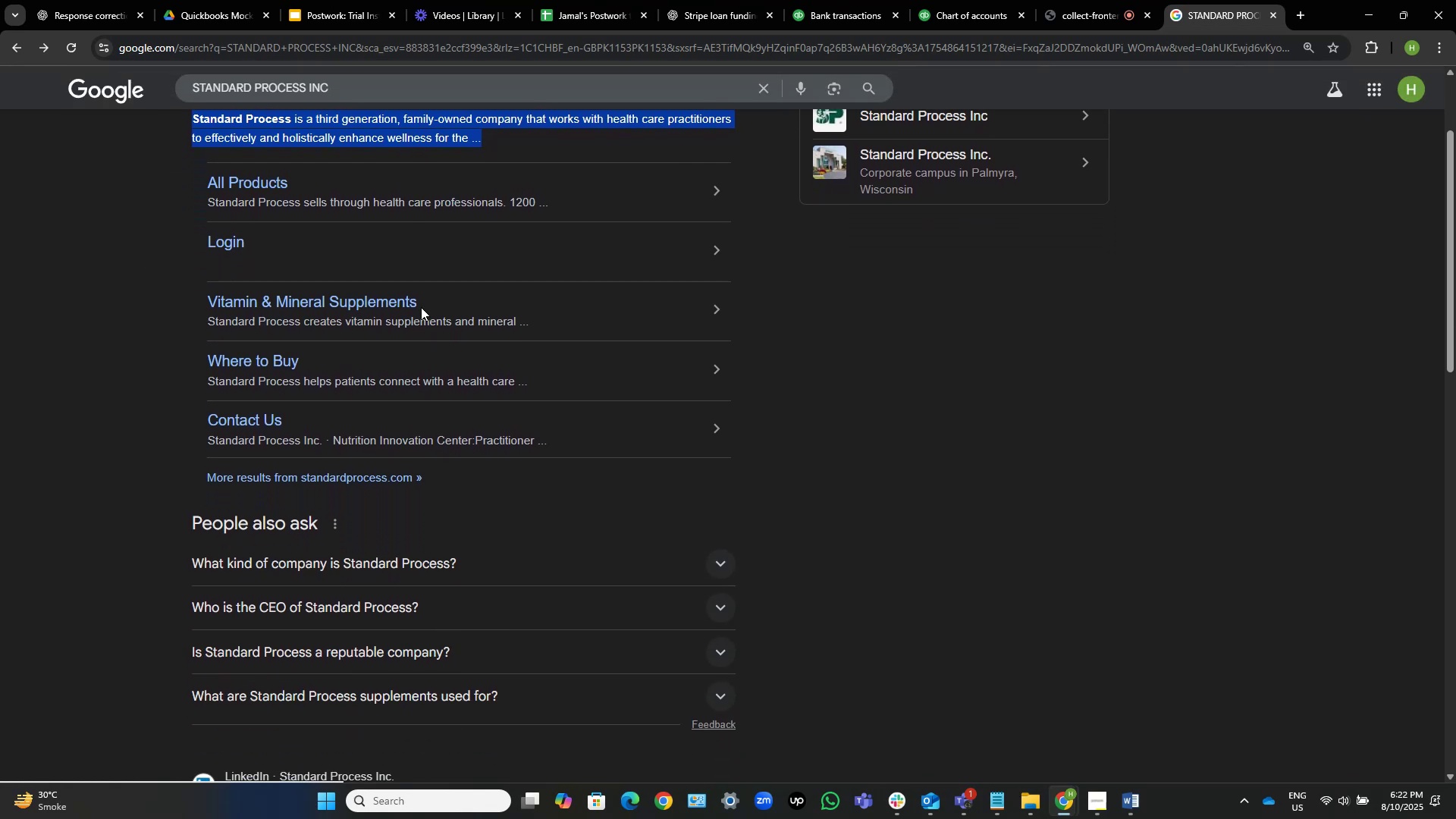 
left_click([1087, 0])
 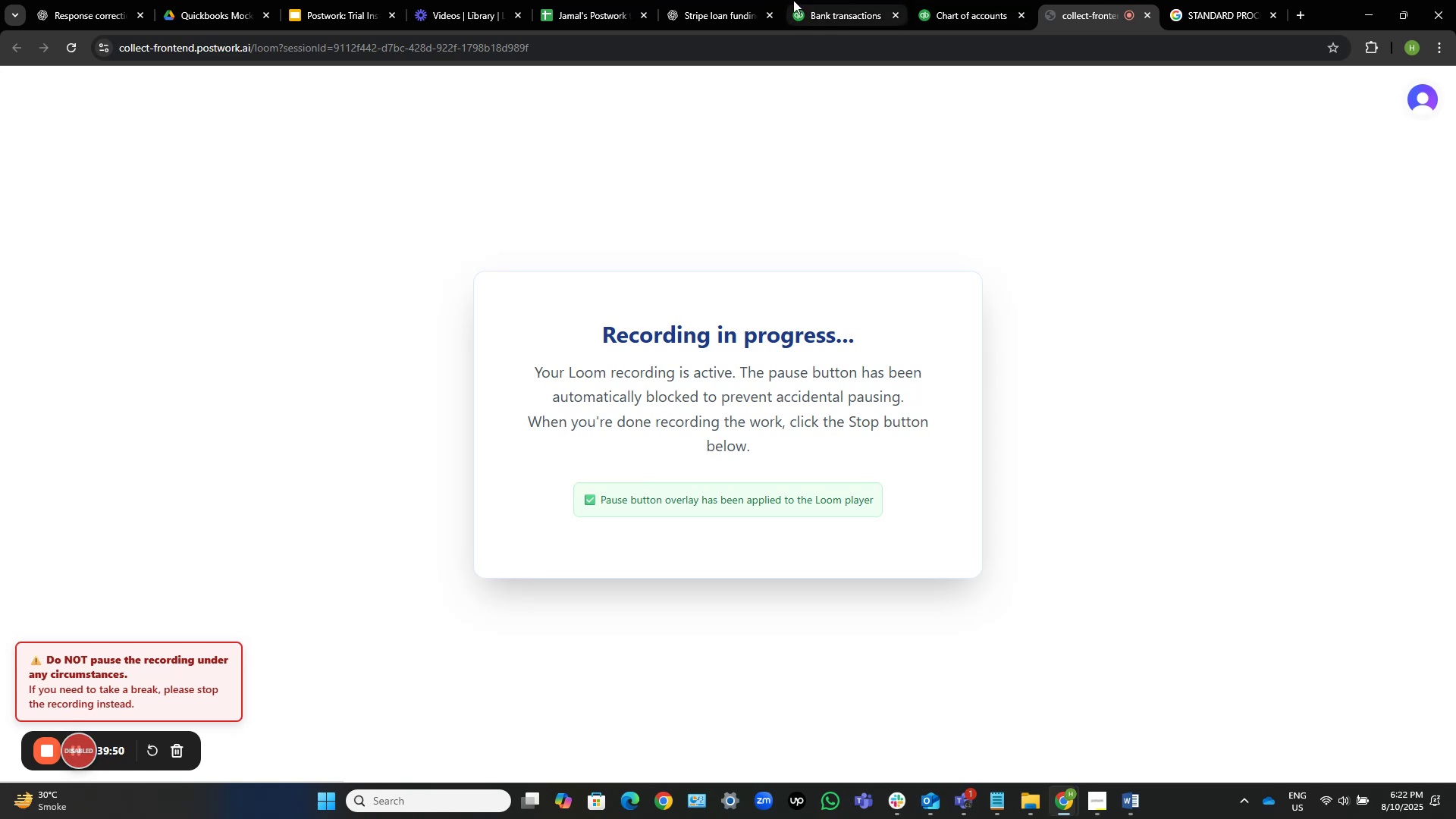 
left_click([852, 0])
 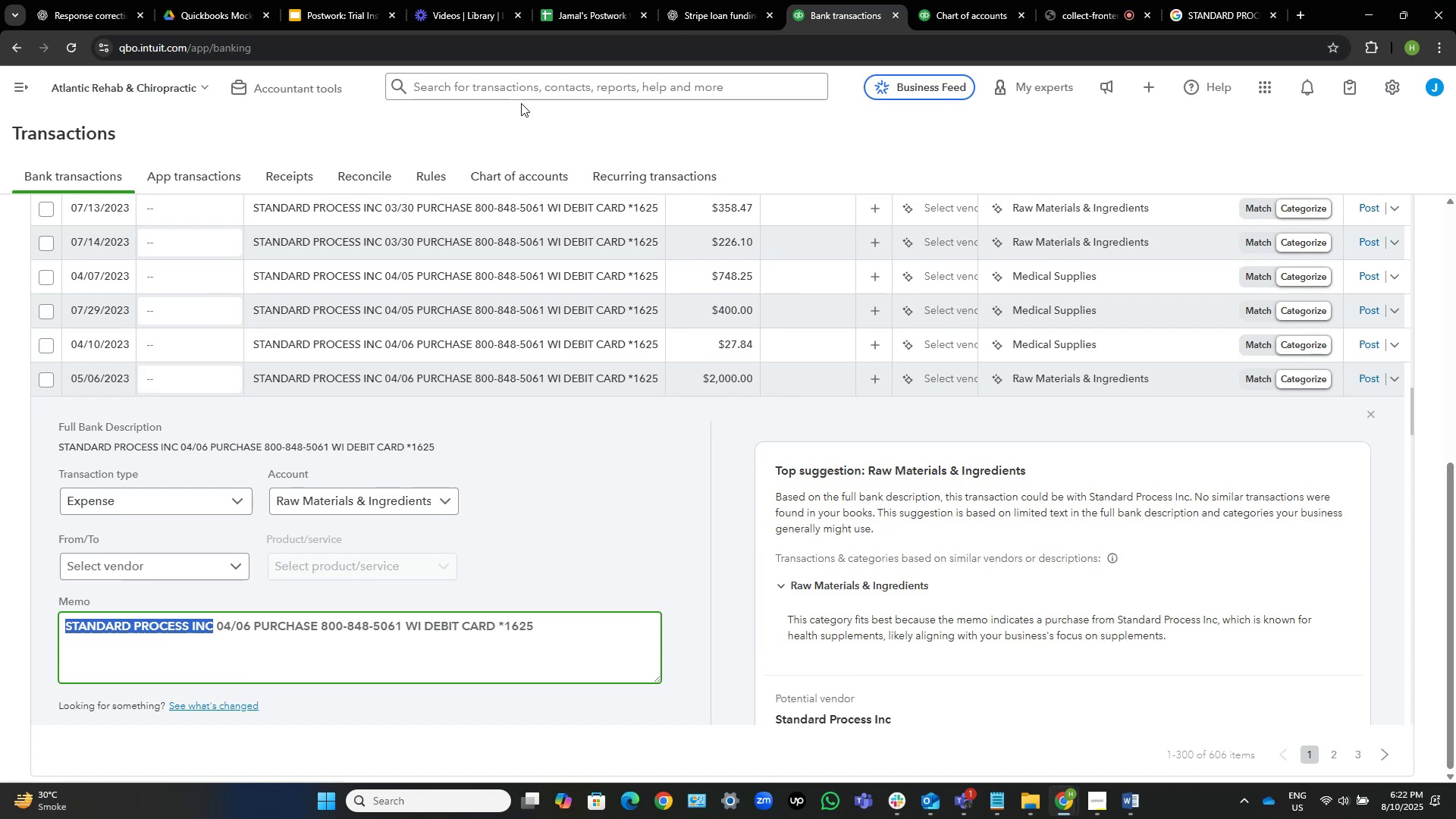 
wait(15.17)
 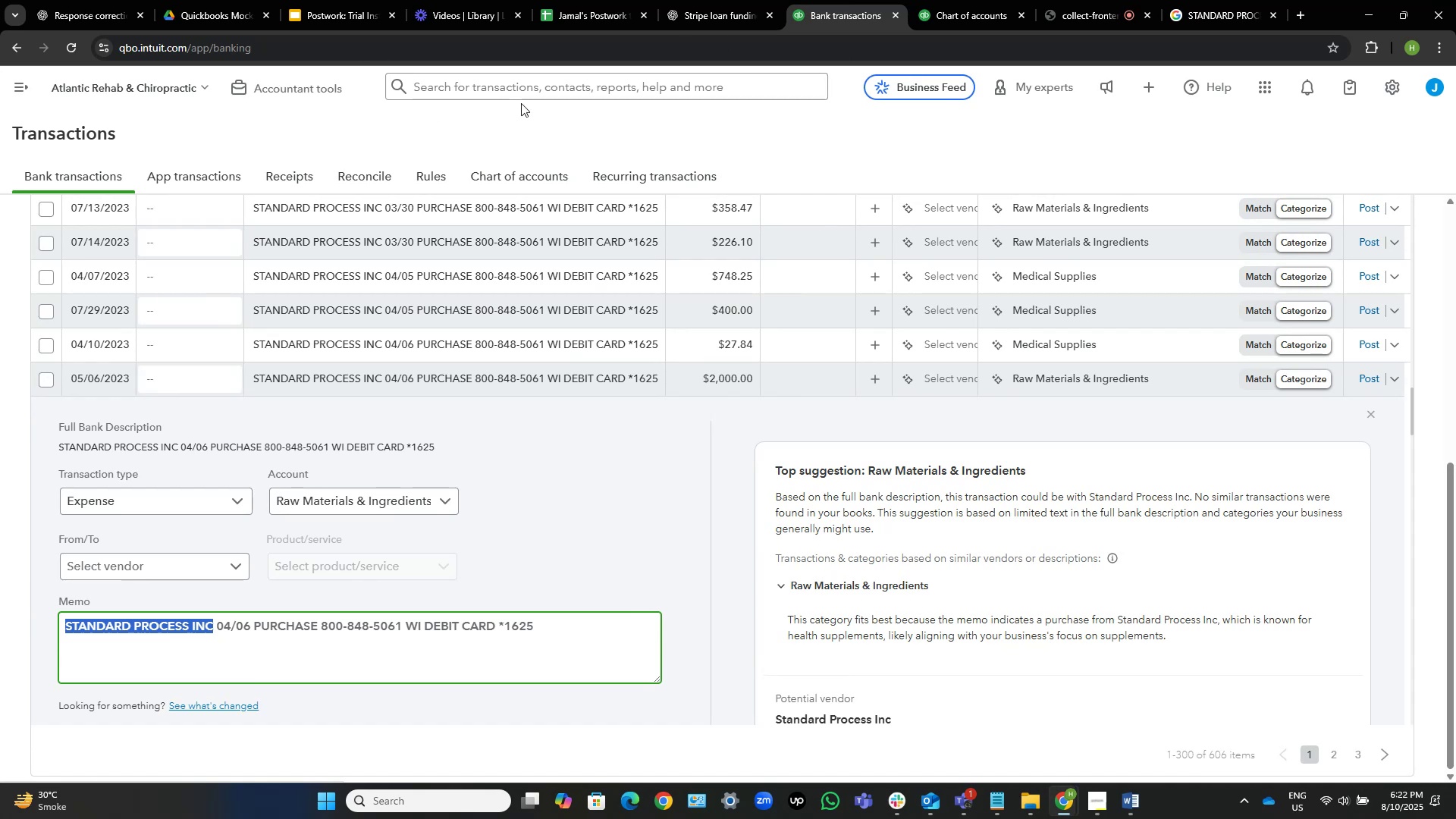 
scroll: coordinate [675, 394], scroll_direction: up, amount: 15.0
 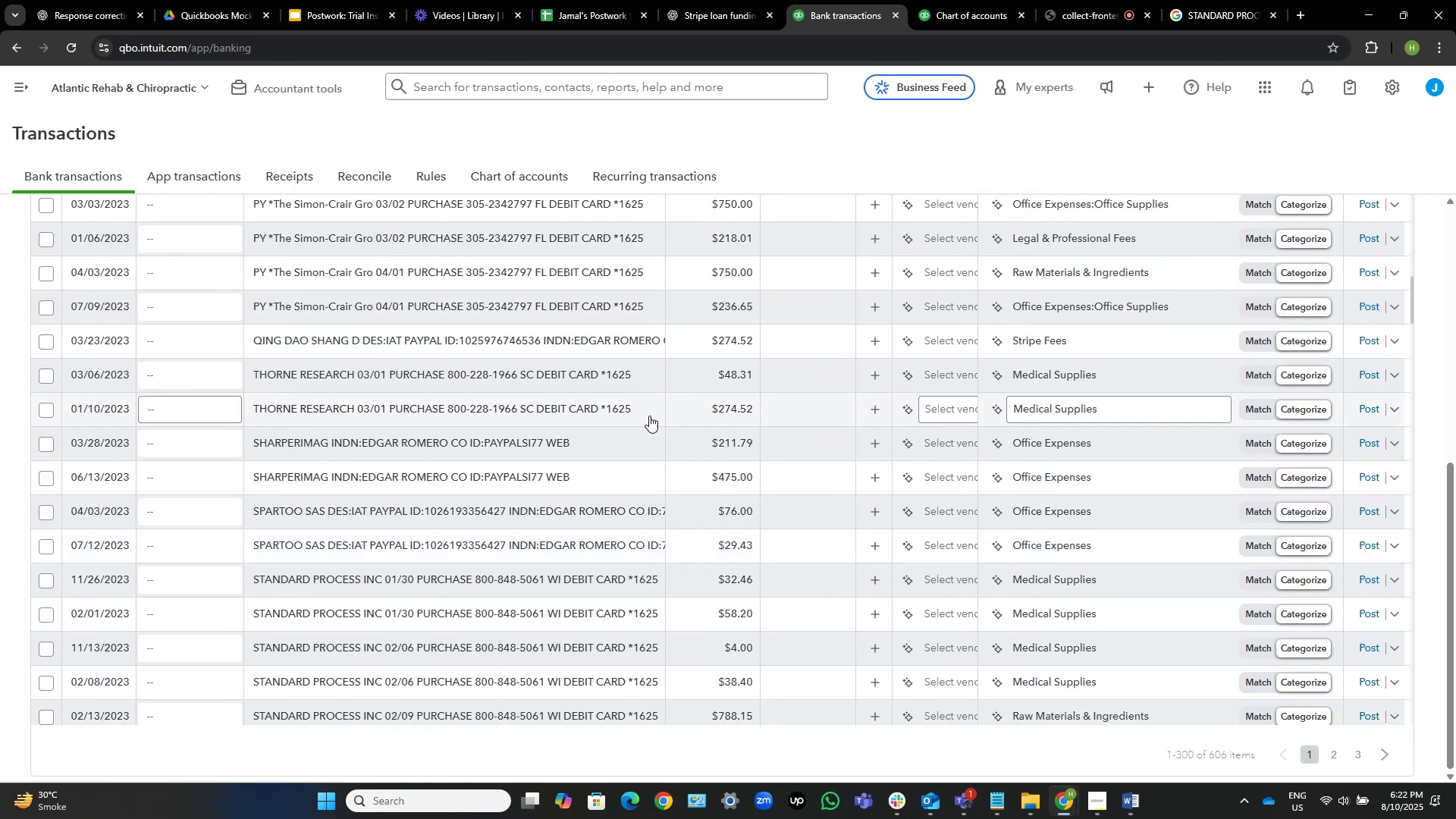 
scroll: coordinate [550, 498], scroll_direction: down, amount: 1.0
 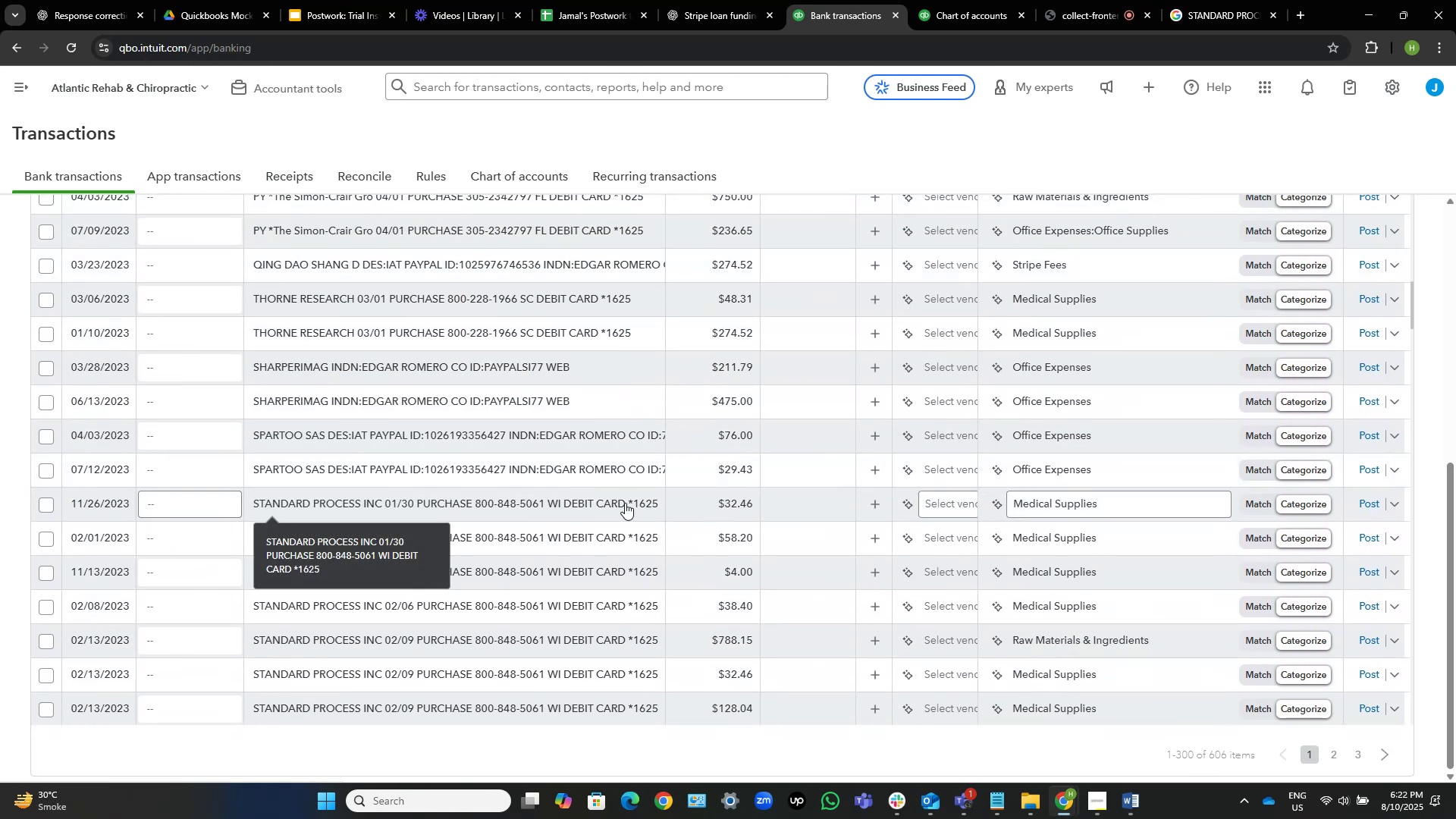 
mouse_move([958, 518])
 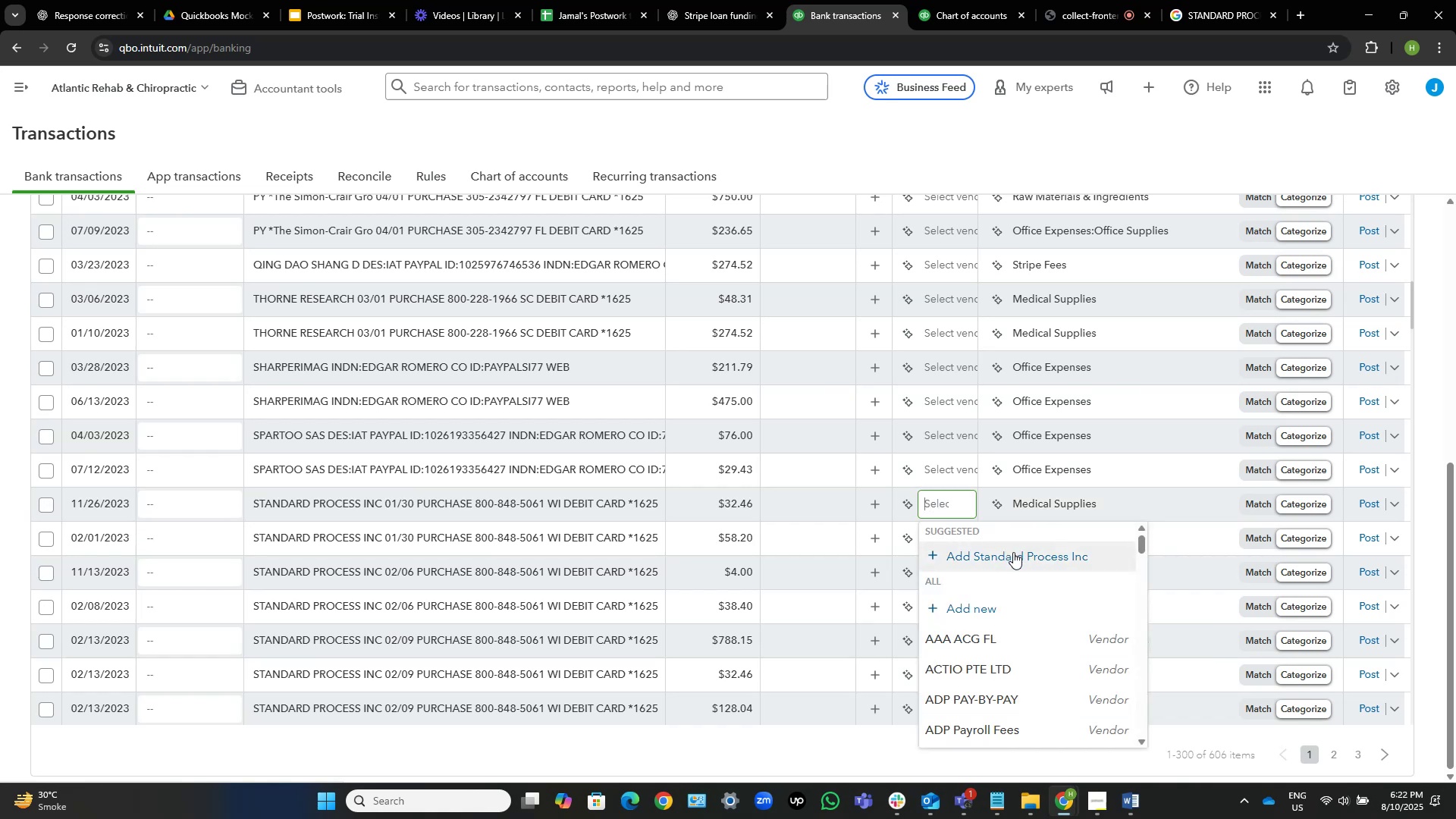 
left_click([1013, 552])
 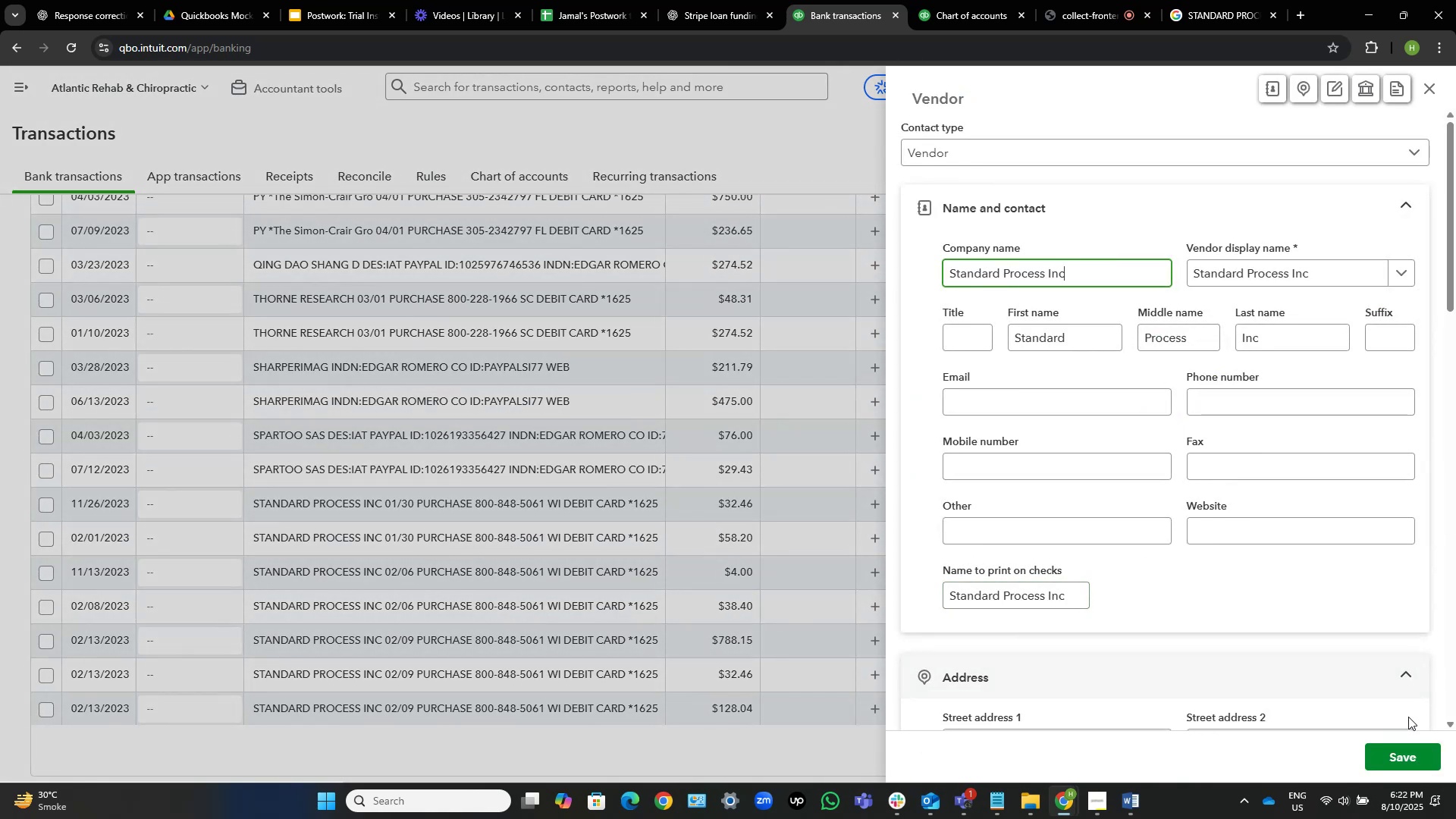 
left_click([1407, 750])
 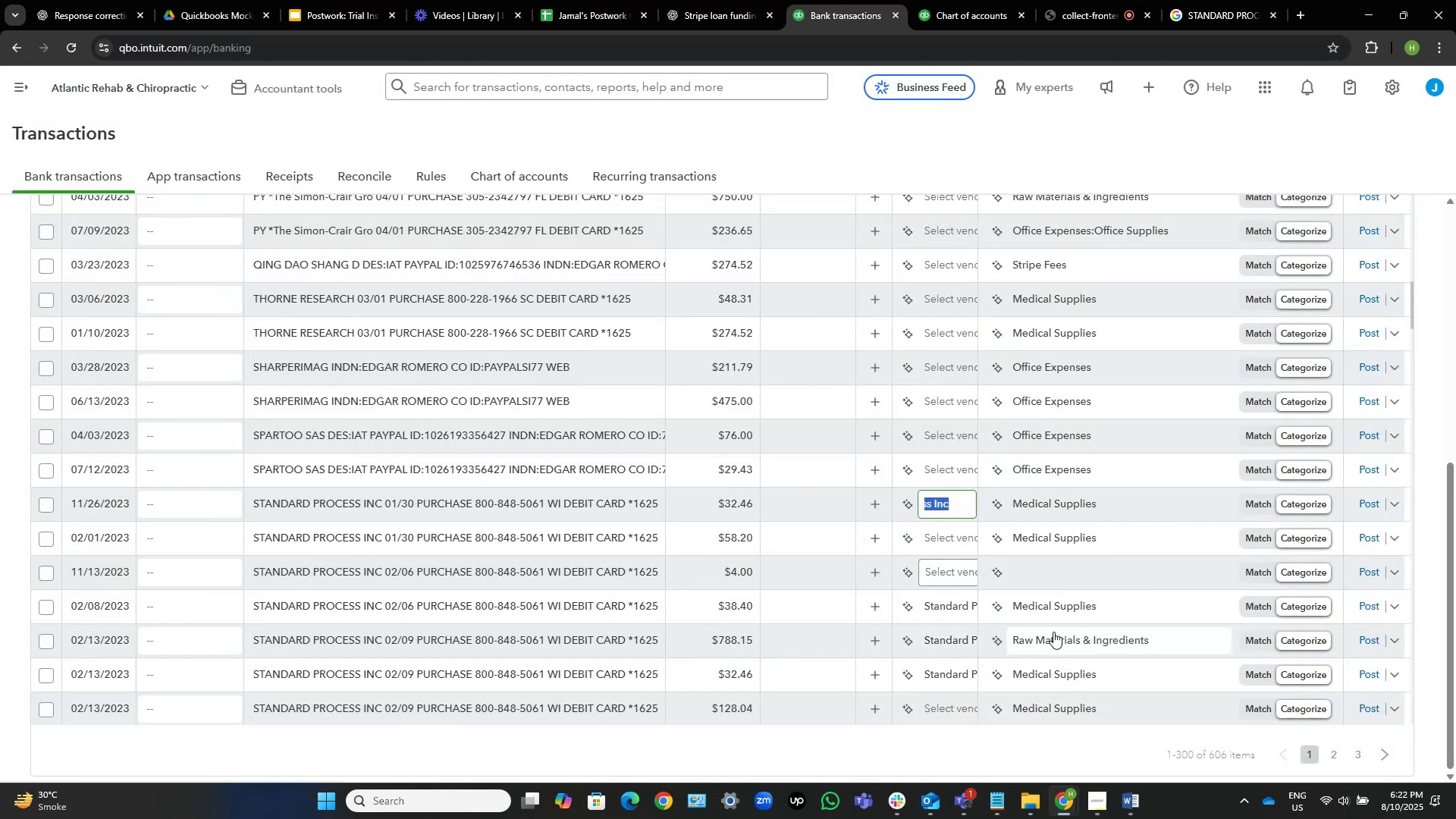 
left_click([1070, 761])
 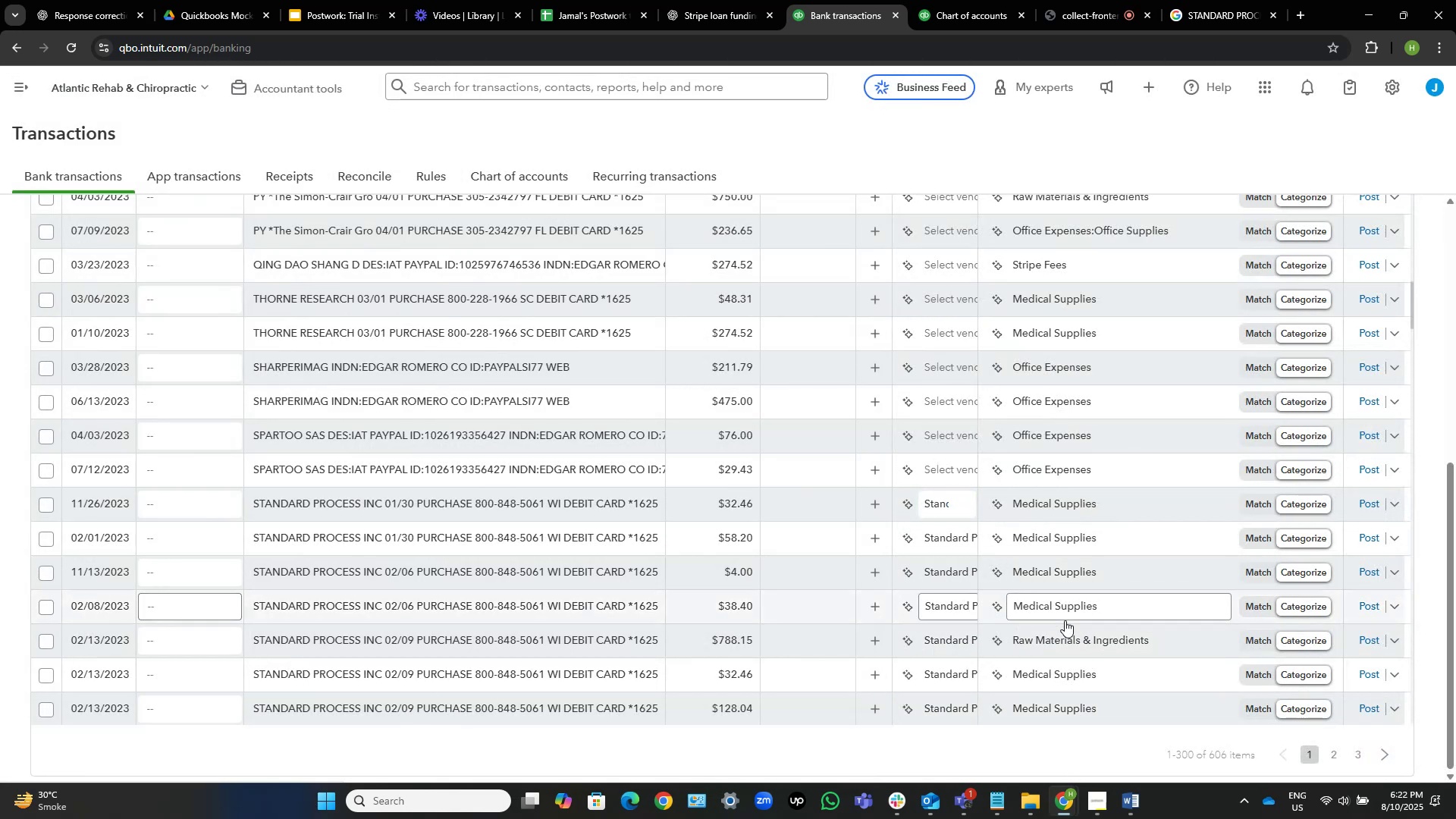 
scroll: coordinate [813, 351], scroll_direction: down, amount: 3.0
 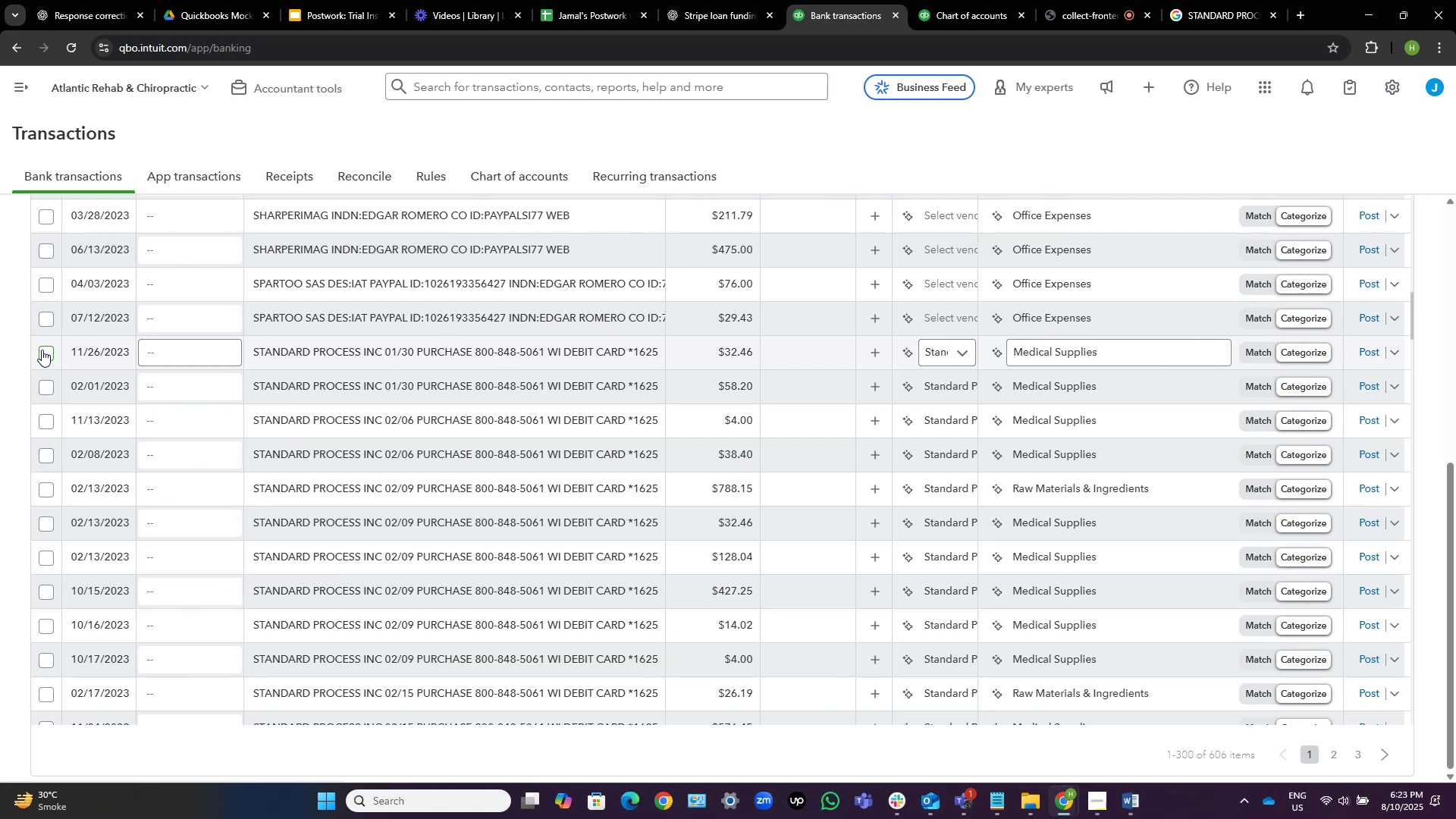 
left_click([42, 350])
 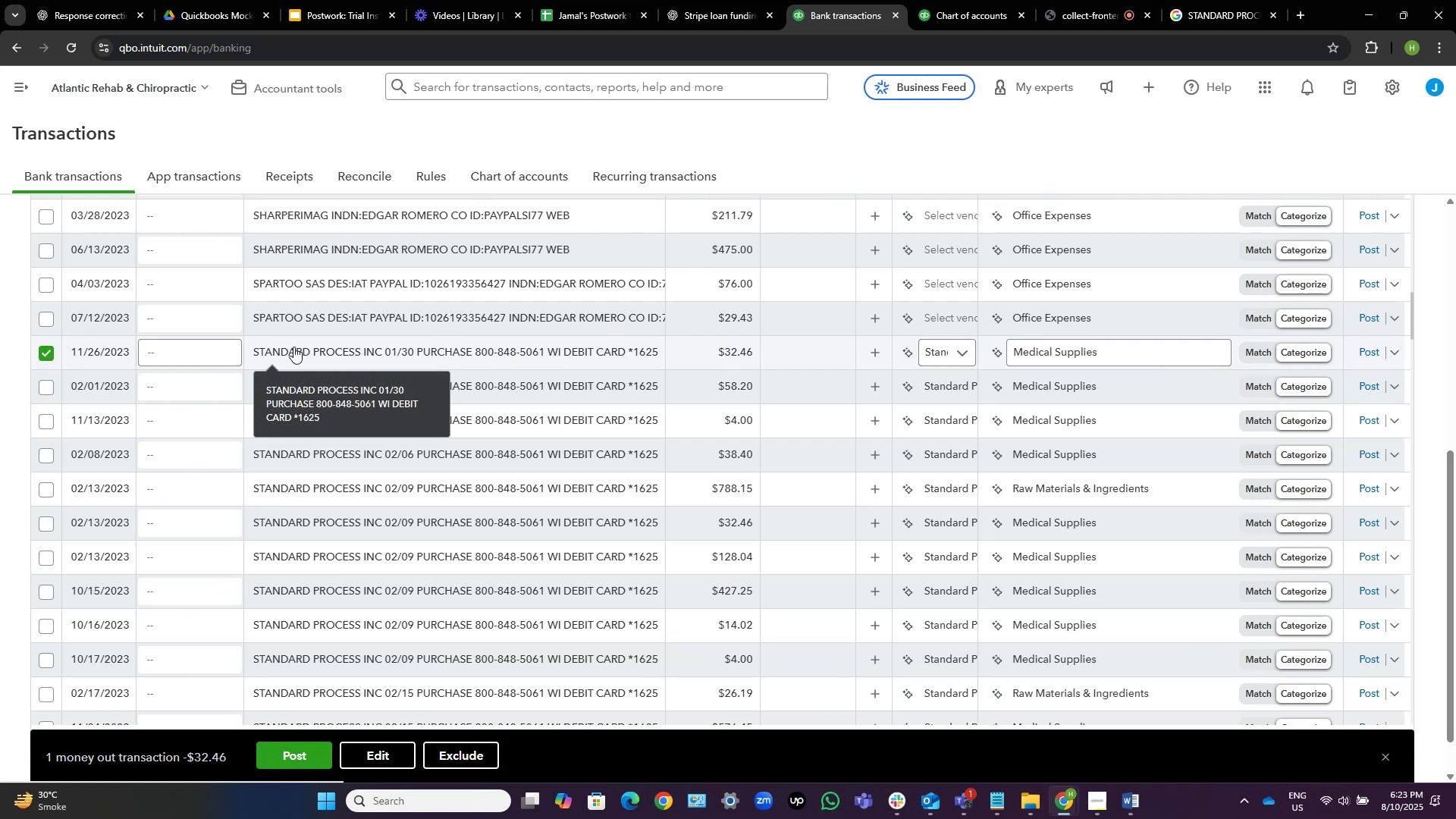 
scroll: coordinate [193, 435], scroll_direction: down, amount: 12.0
 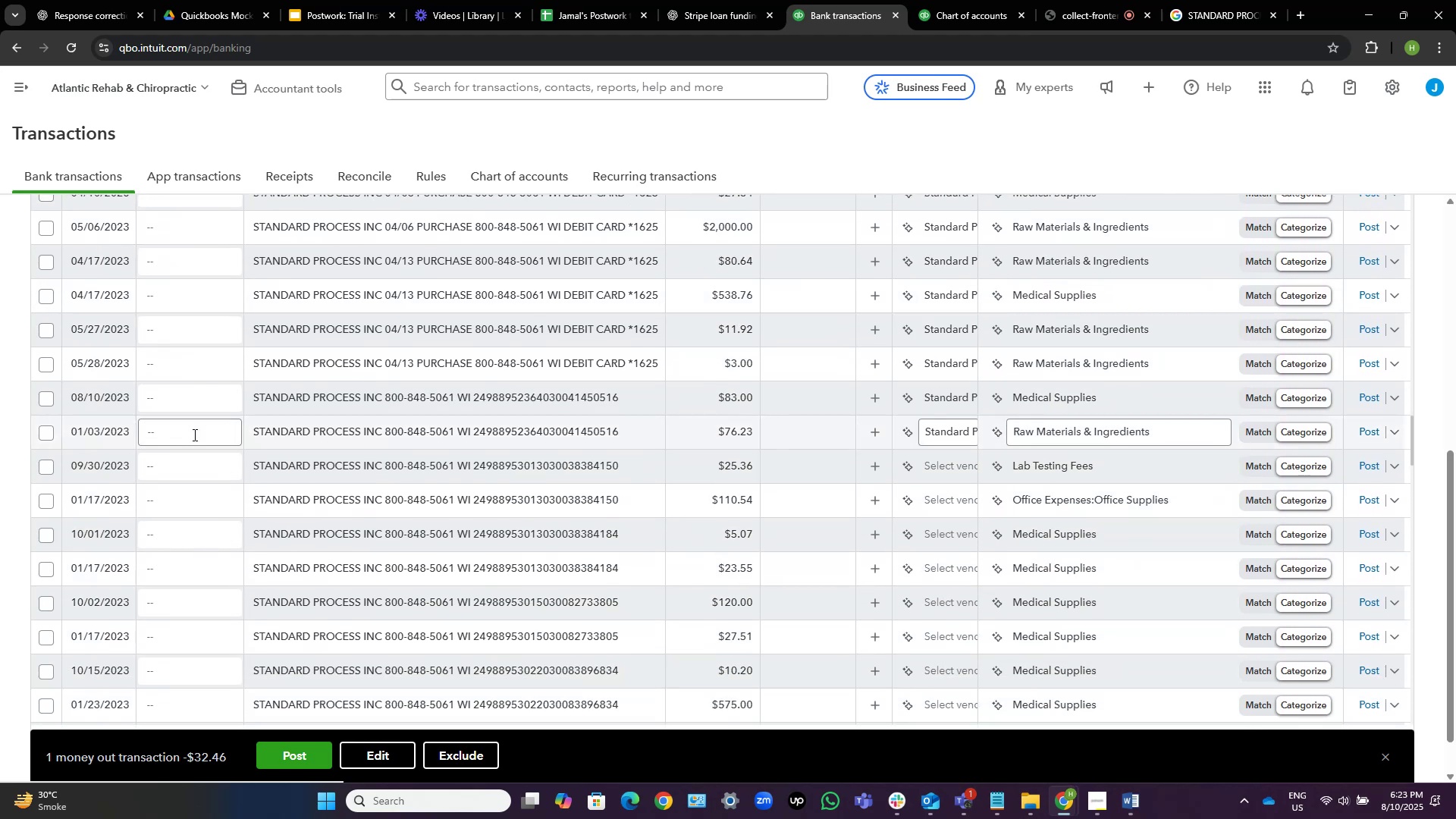 
scroll: coordinate [193, 435], scroll_direction: up, amount: 5.0
 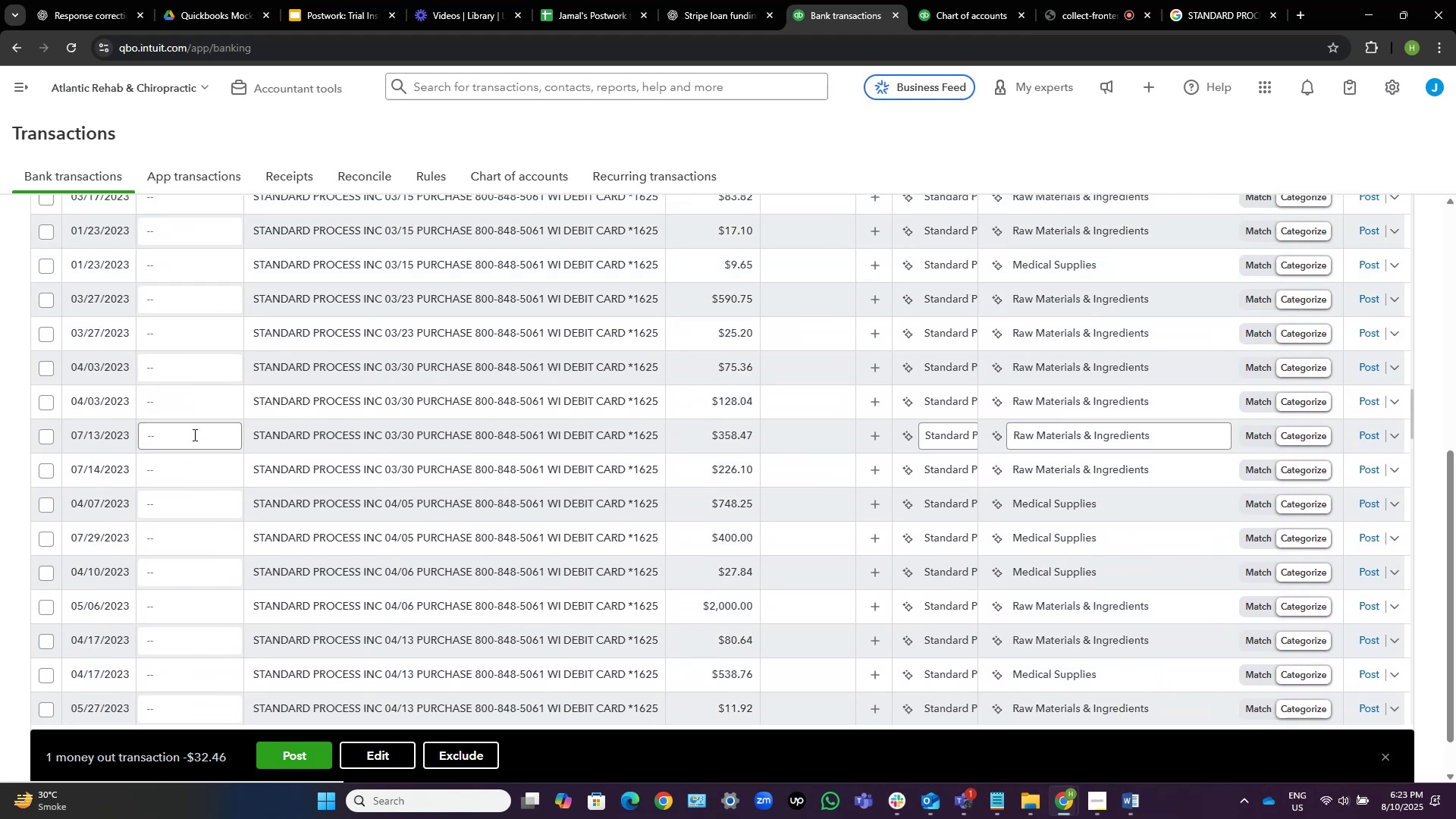 
scroll: coordinate [100, 403], scroll_direction: down, amount: 10.0
 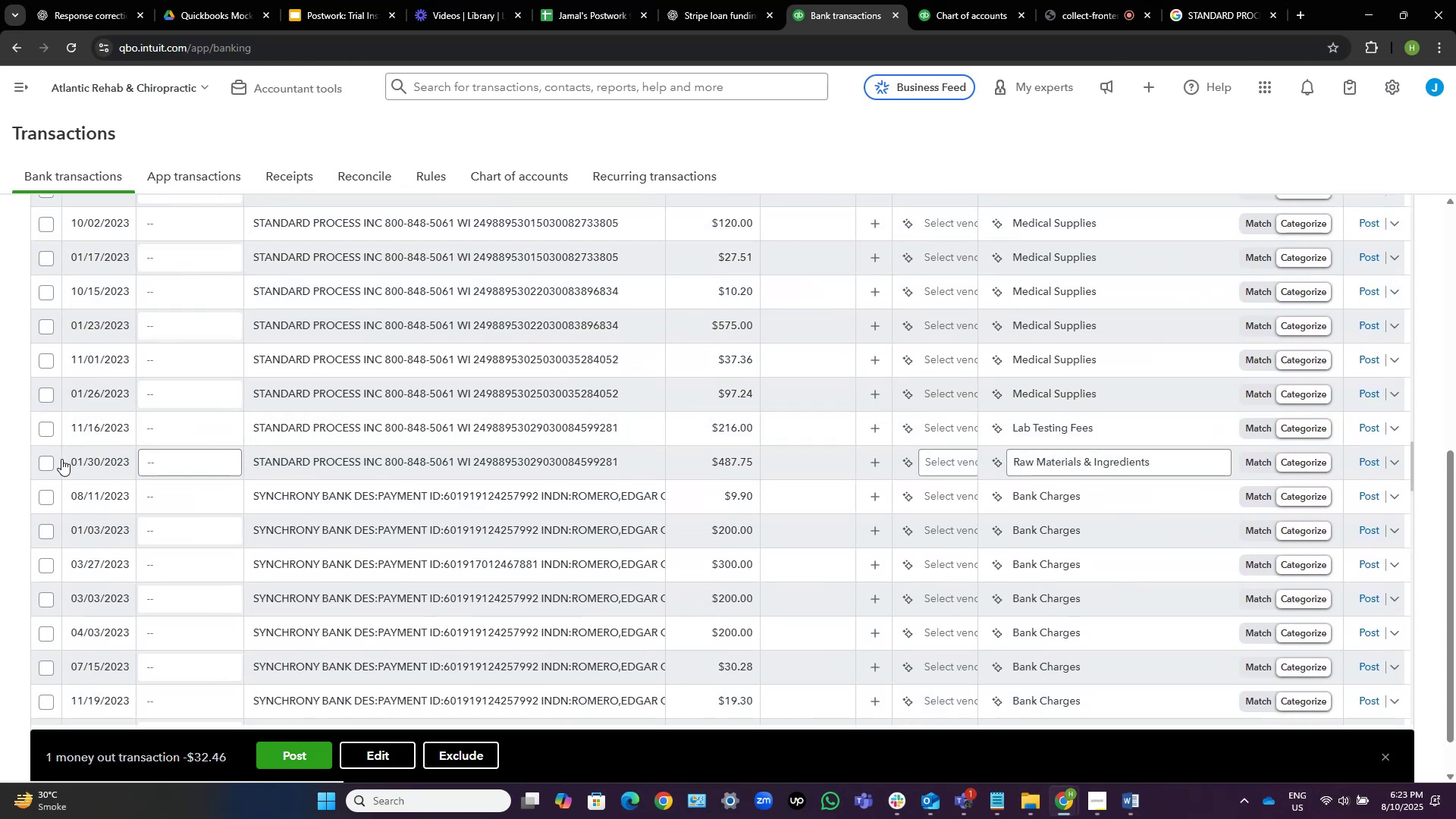 
wait(7.38)
 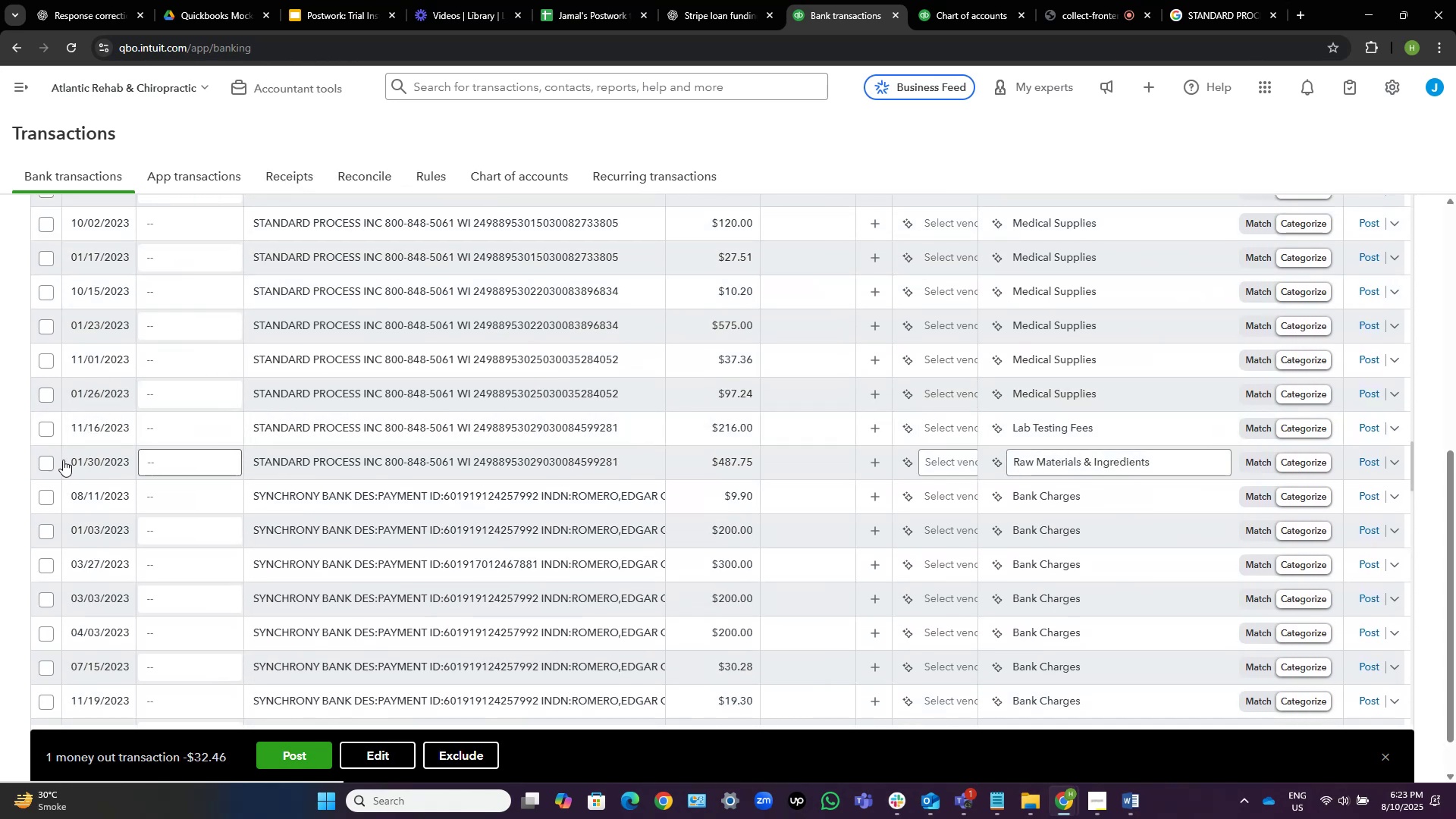 
left_click([48, 459])
 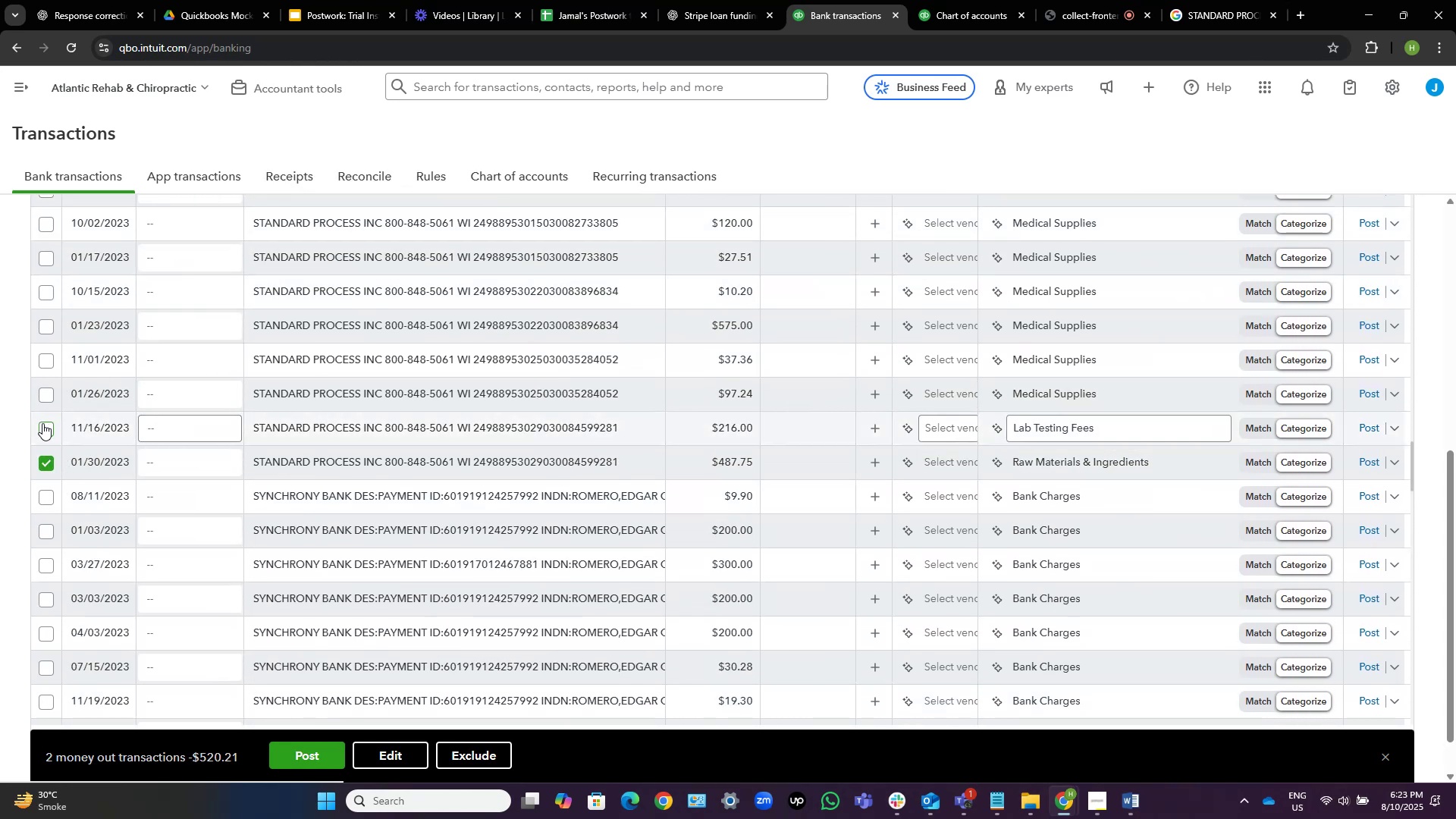 
left_click([42, 423])
 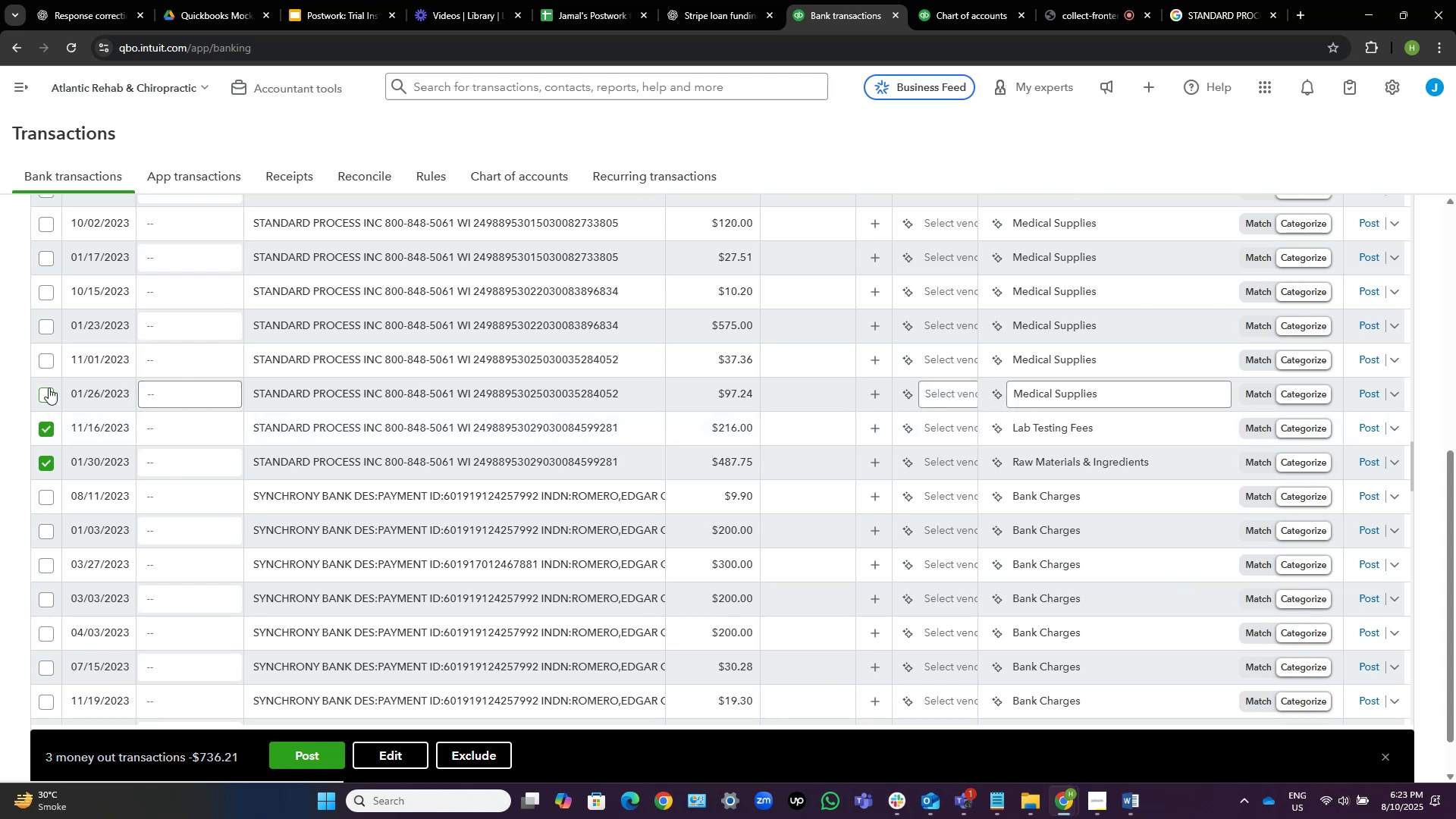 
left_click([47, 366])
 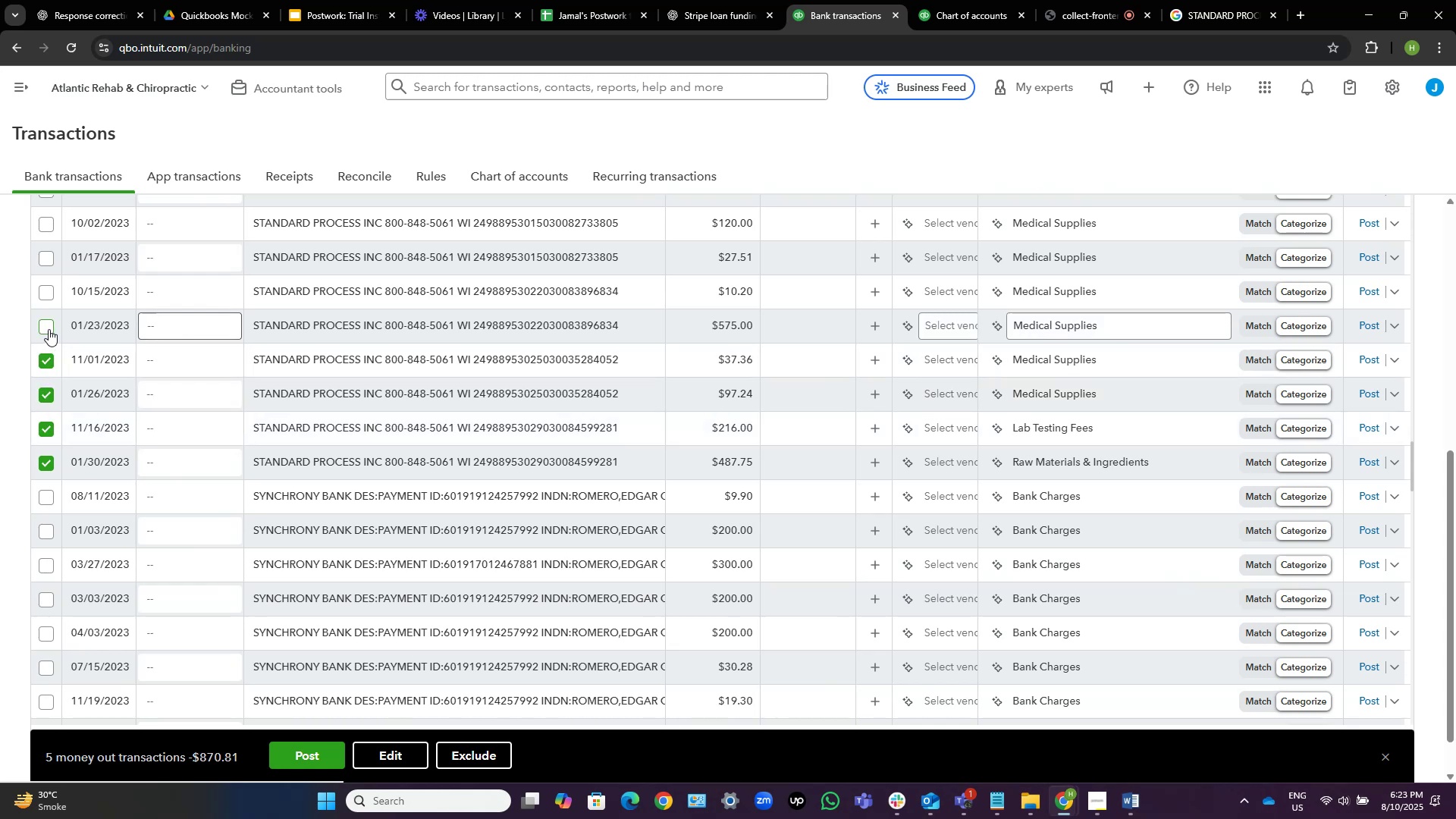 
left_click([49, 329])
 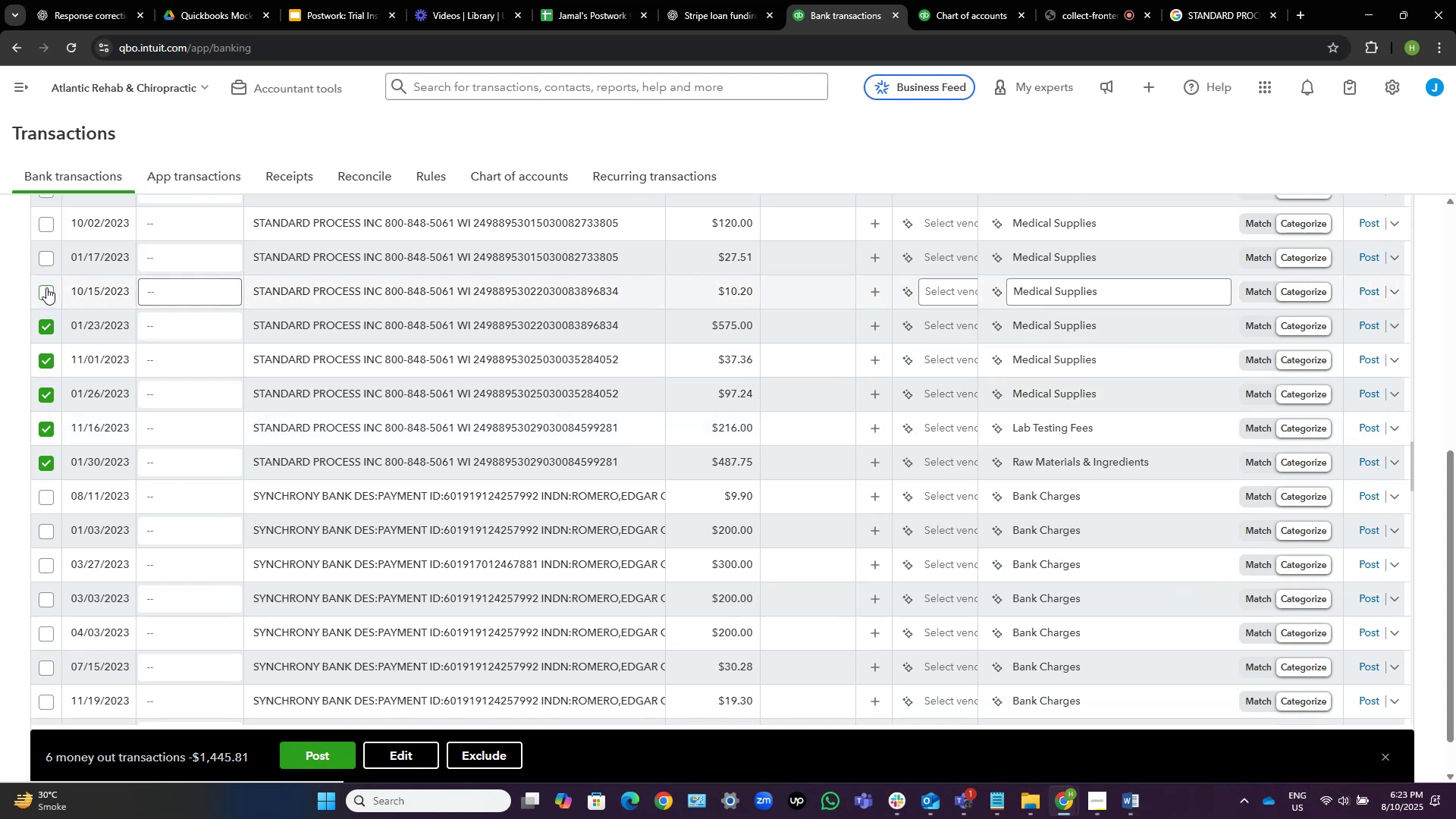 
left_click([46, 287])
 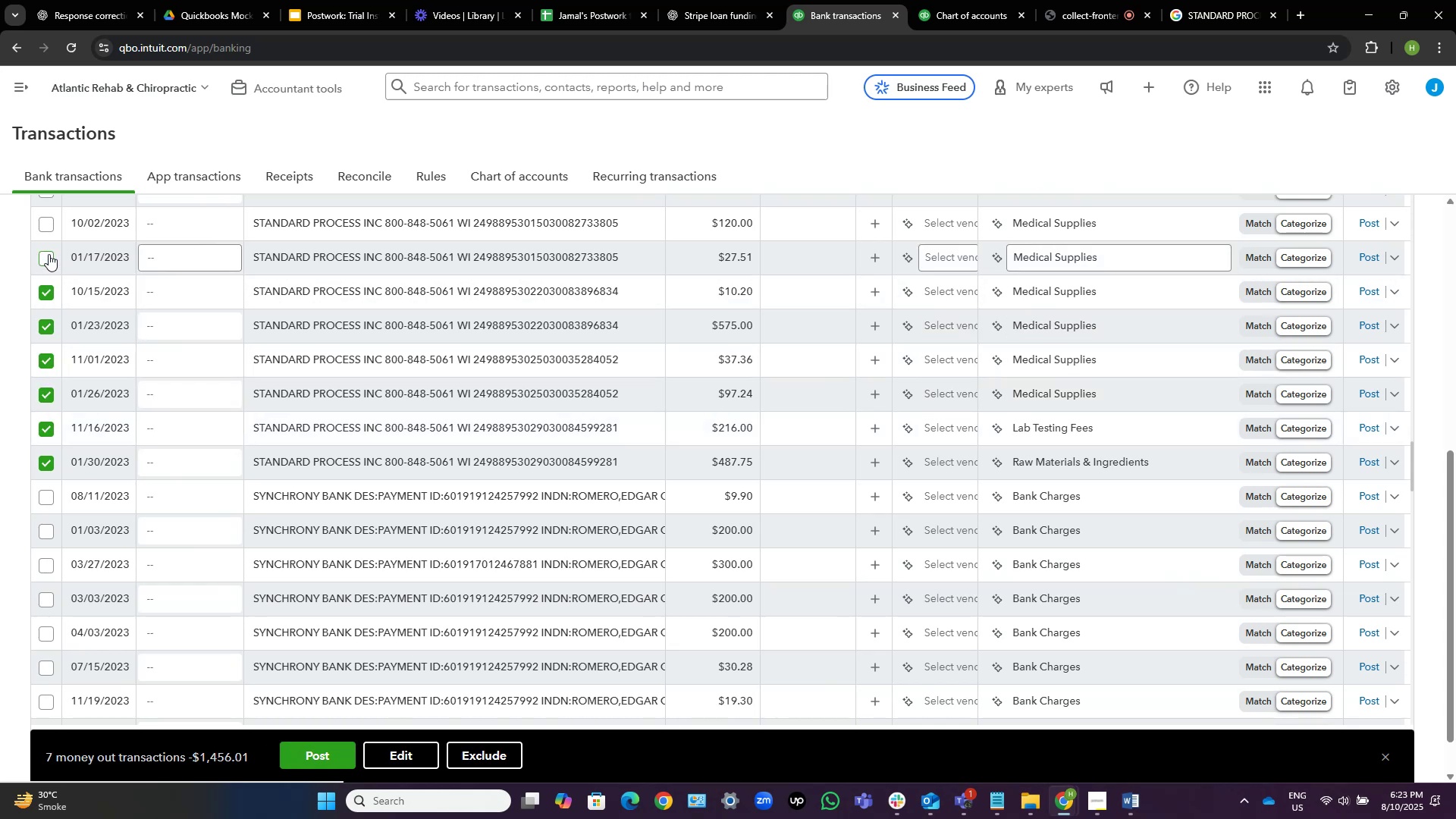 
left_click([46, 256])
 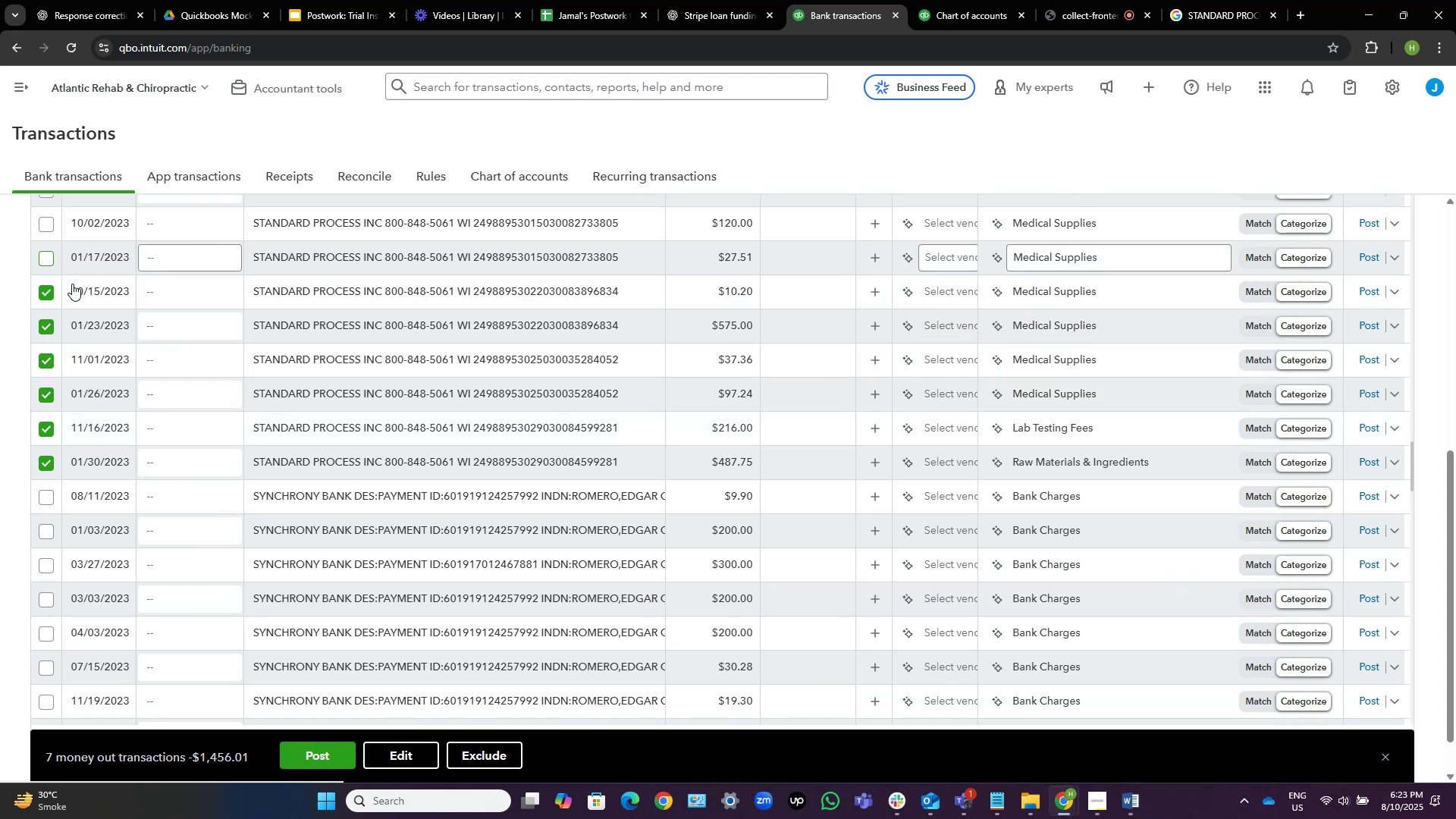 
scroll: coordinate [73, 290], scroll_direction: up, amount: 3.0
 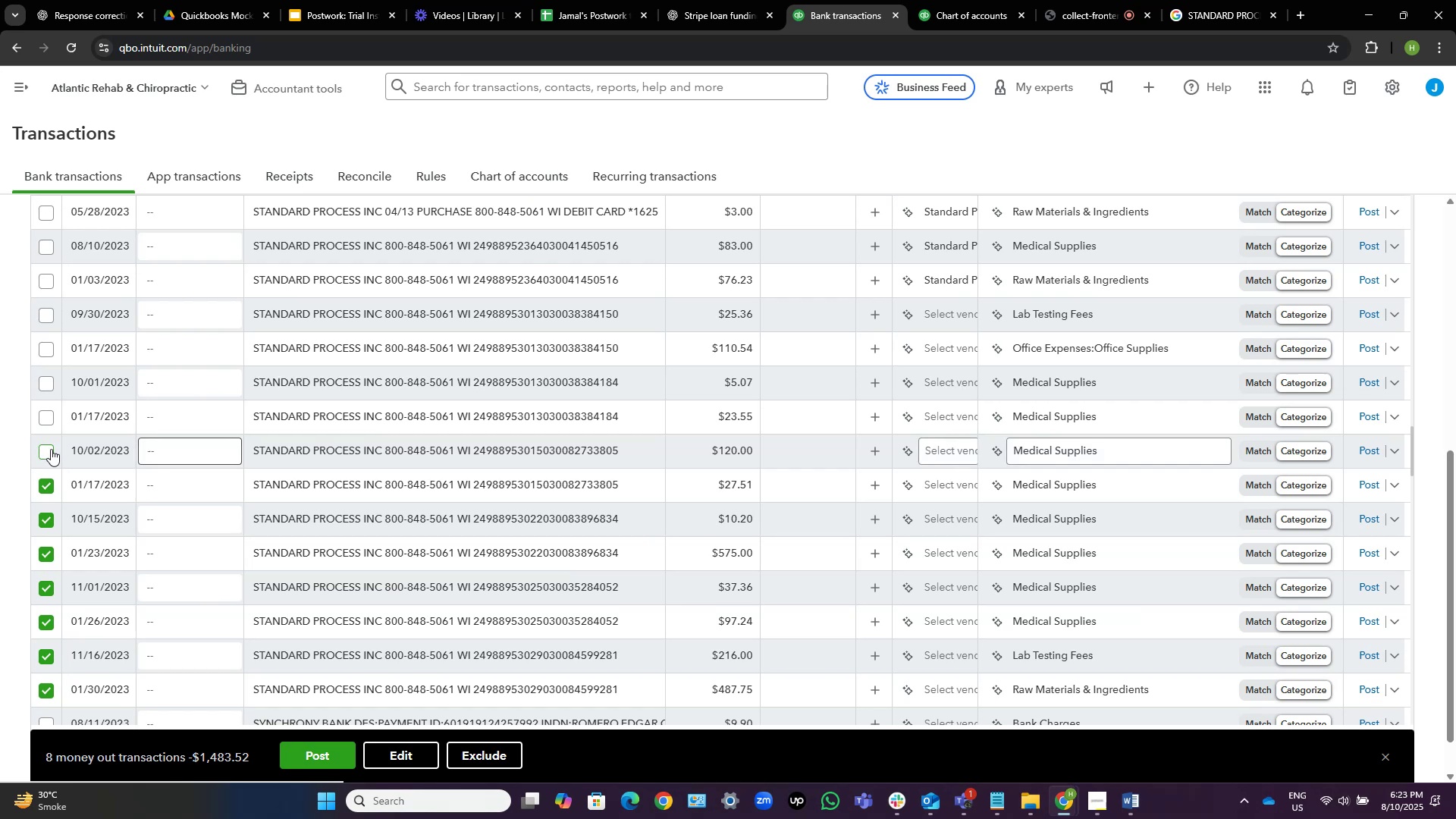 
left_click([49, 450])
 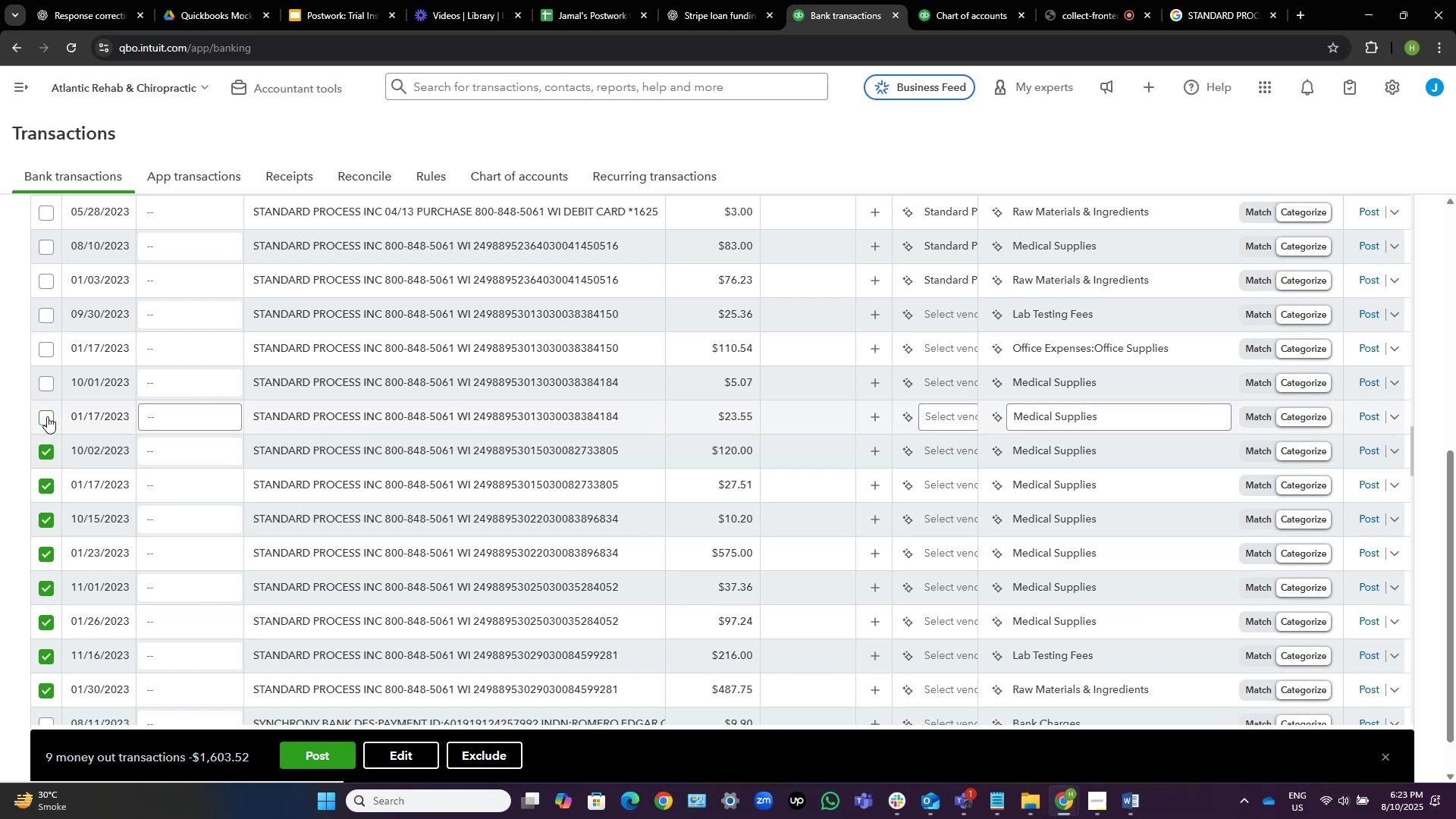 
left_click([48, 416])
 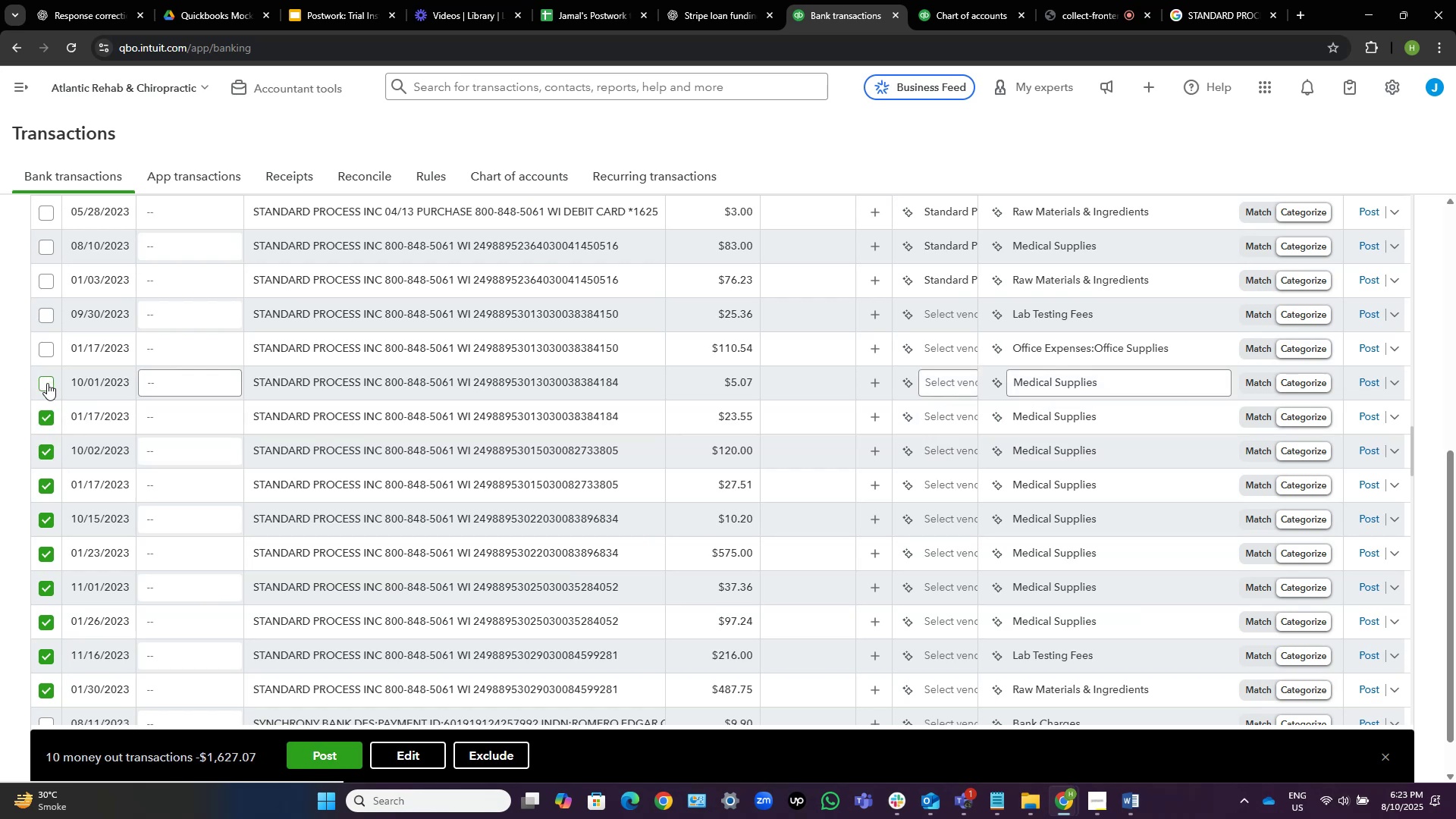 
left_click([47, 384])
 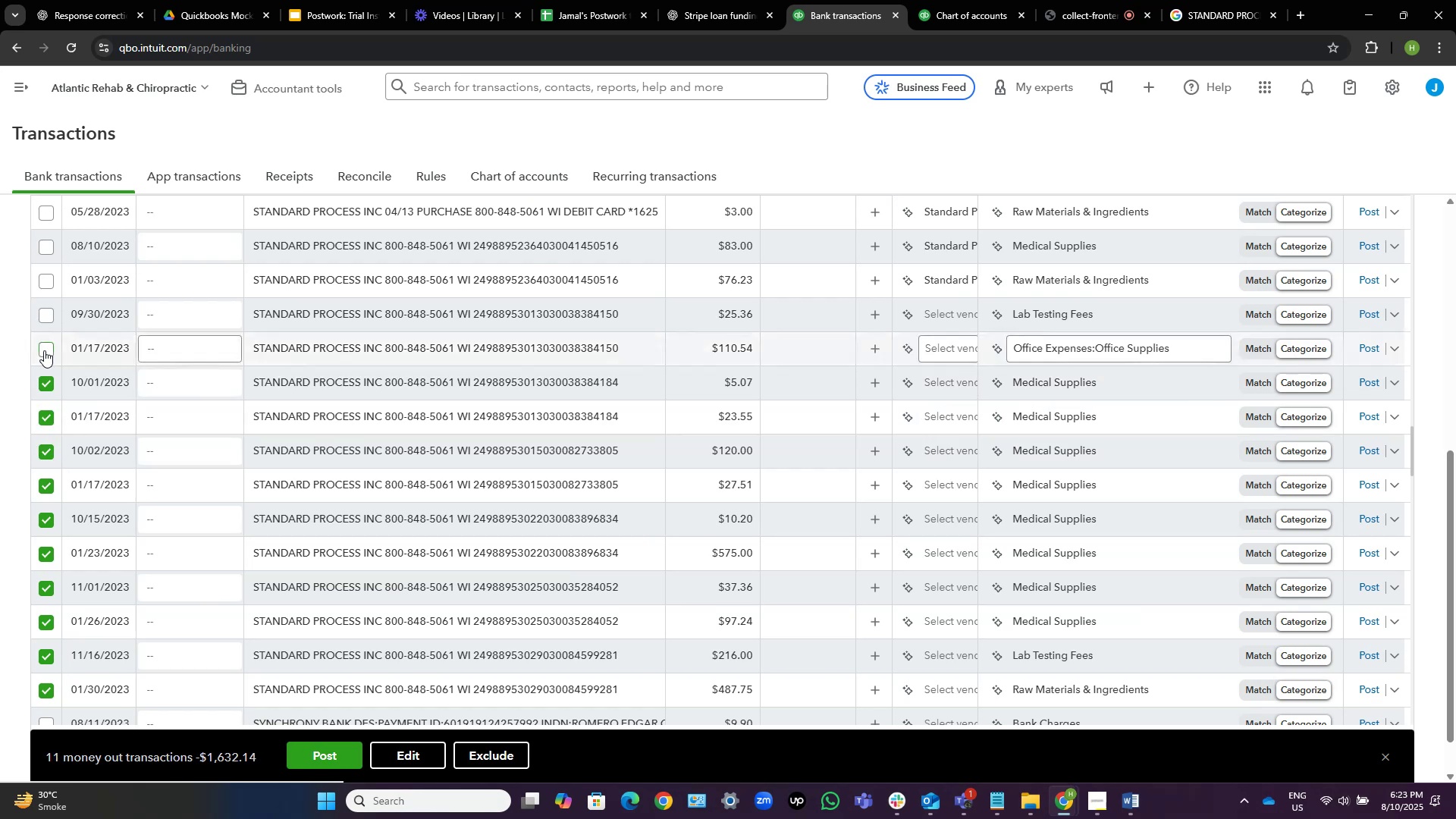 
left_click([44, 350])
 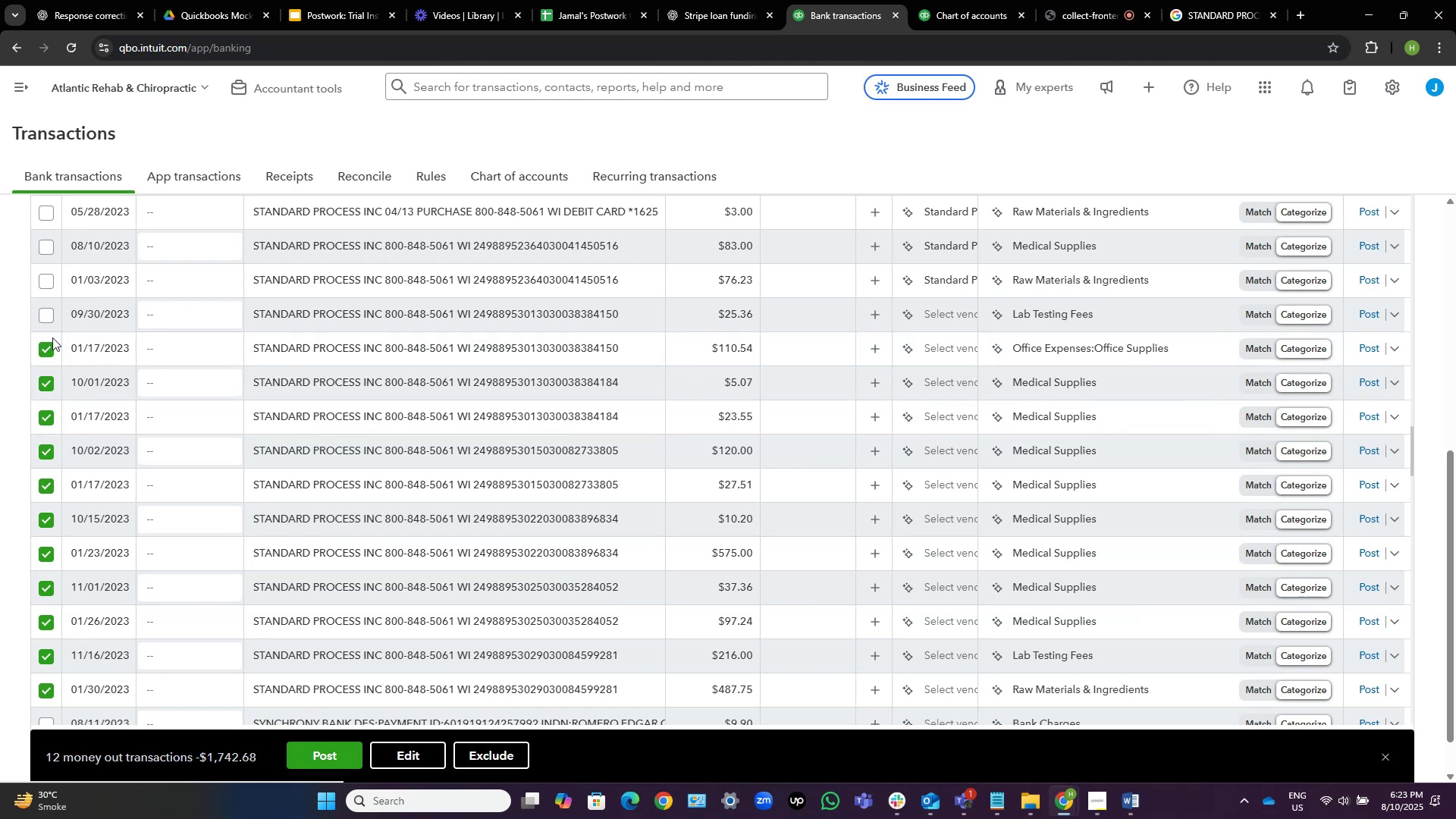 
scroll: coordinate [302, 400], scroll_direction: up, amount: 5.0
 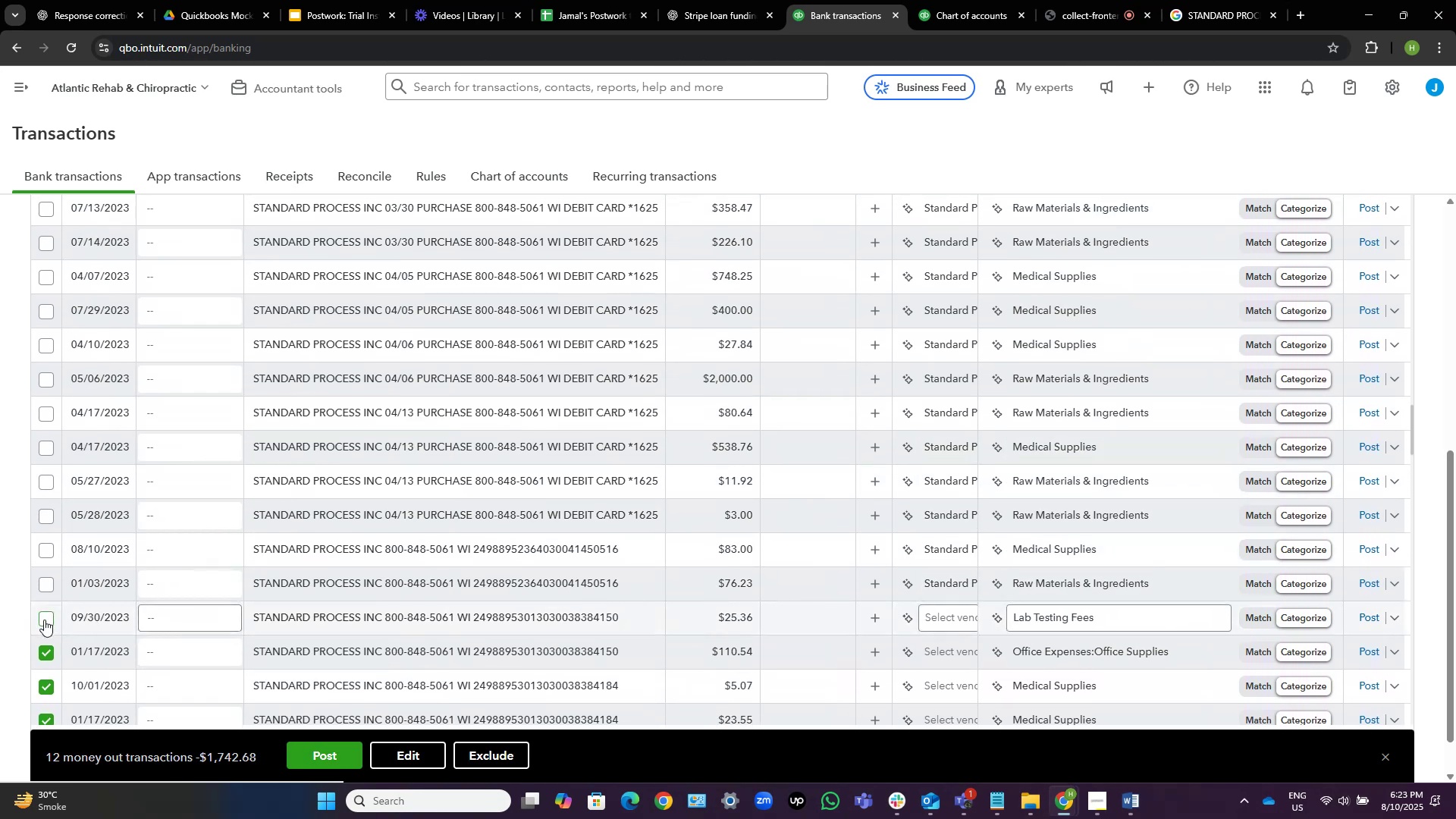 
left_click([44, 620])
 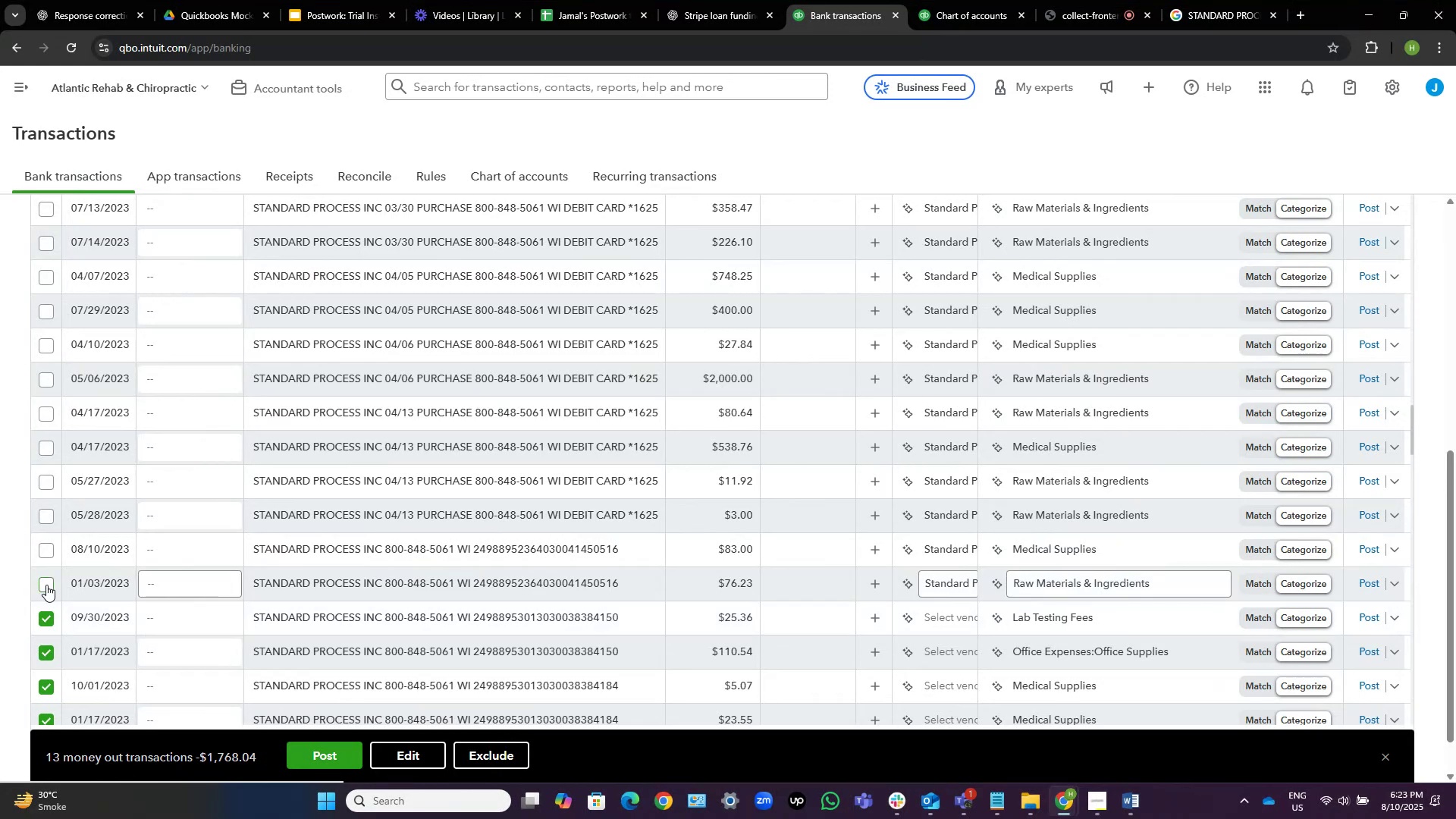 
left_click([48, 585])
 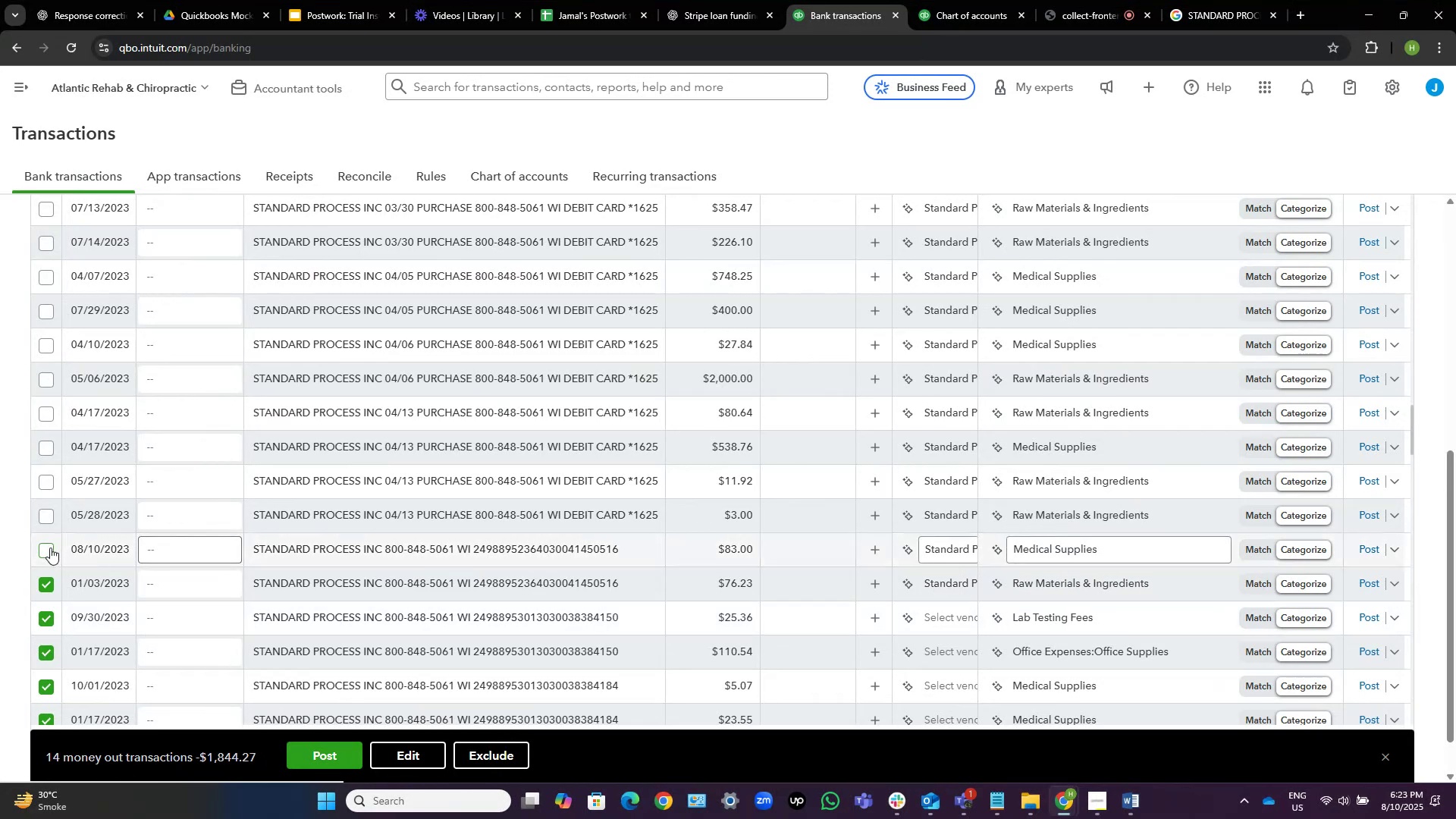 
left_click([48, 549])
 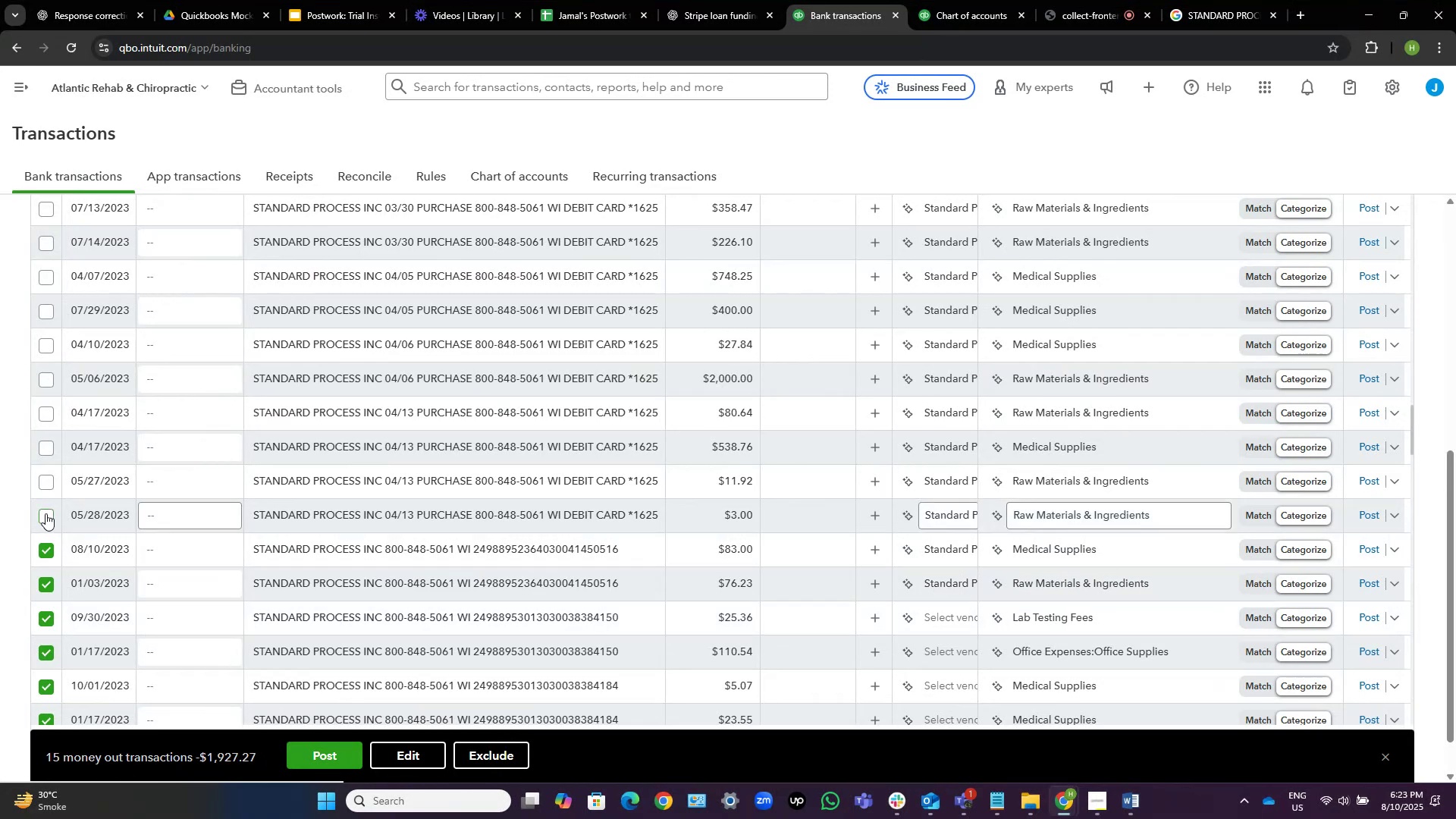 
left_click([44, 513])
 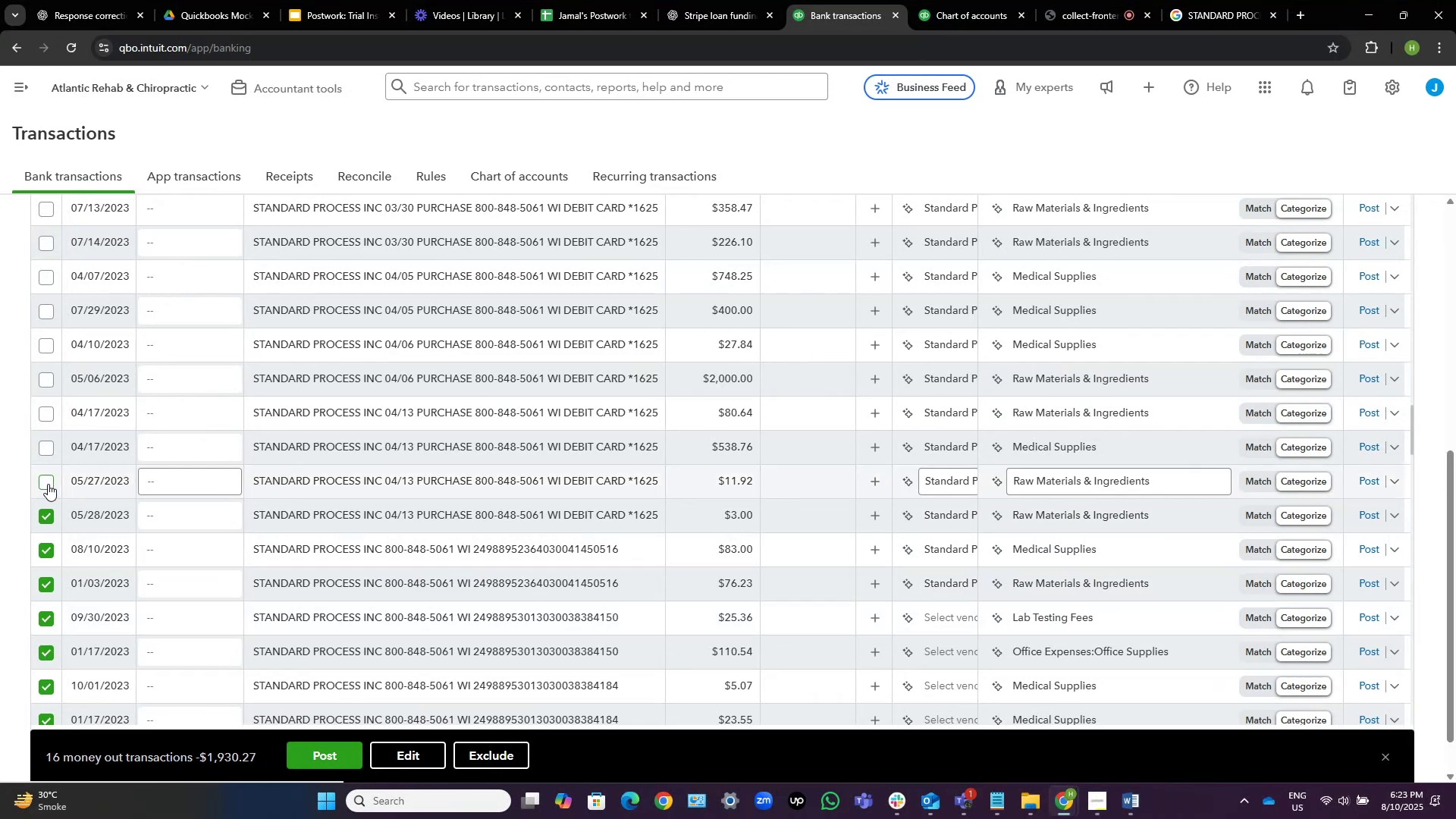 
left_click([48, 484])
 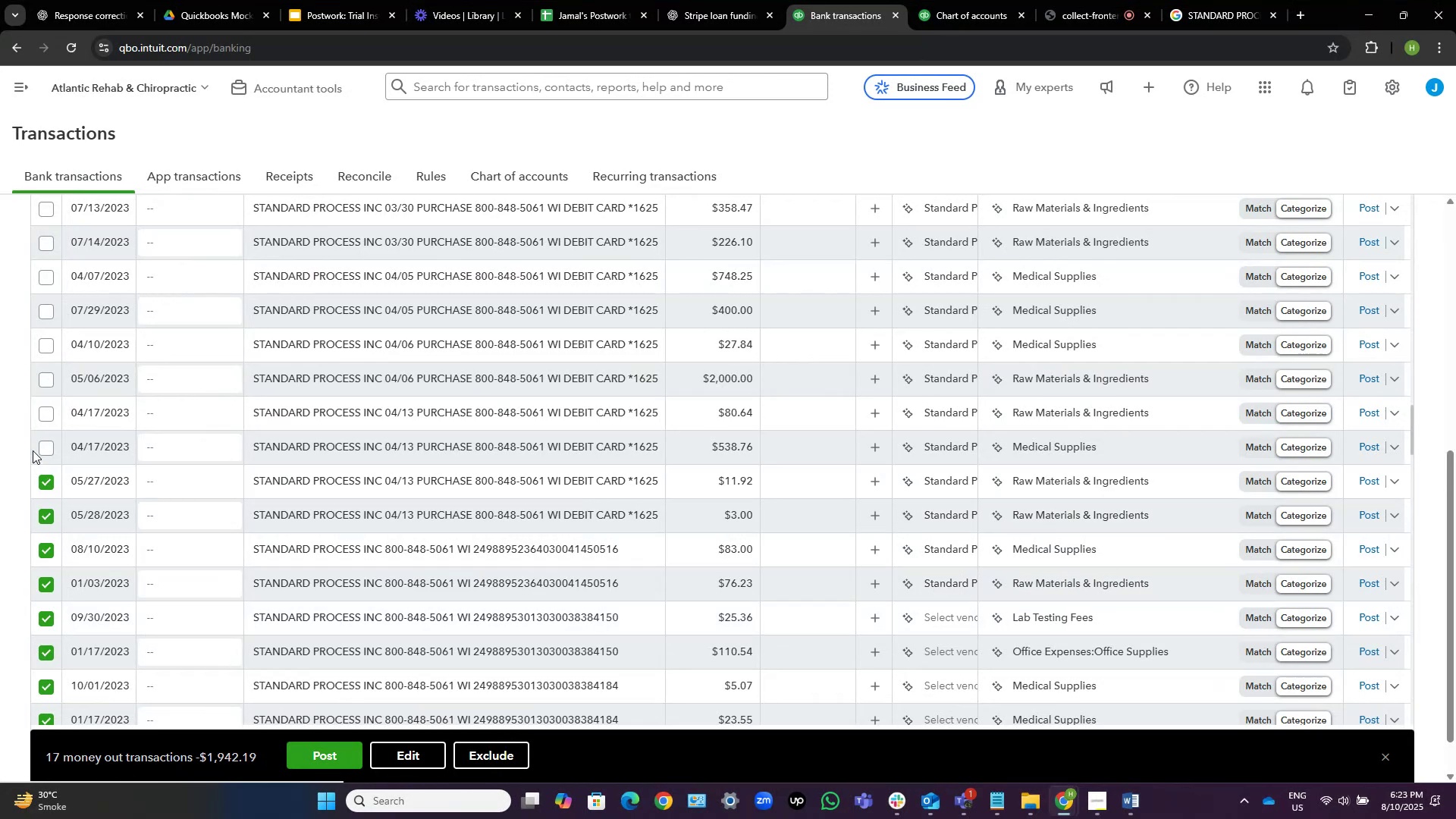 
left_click([45, 447])
 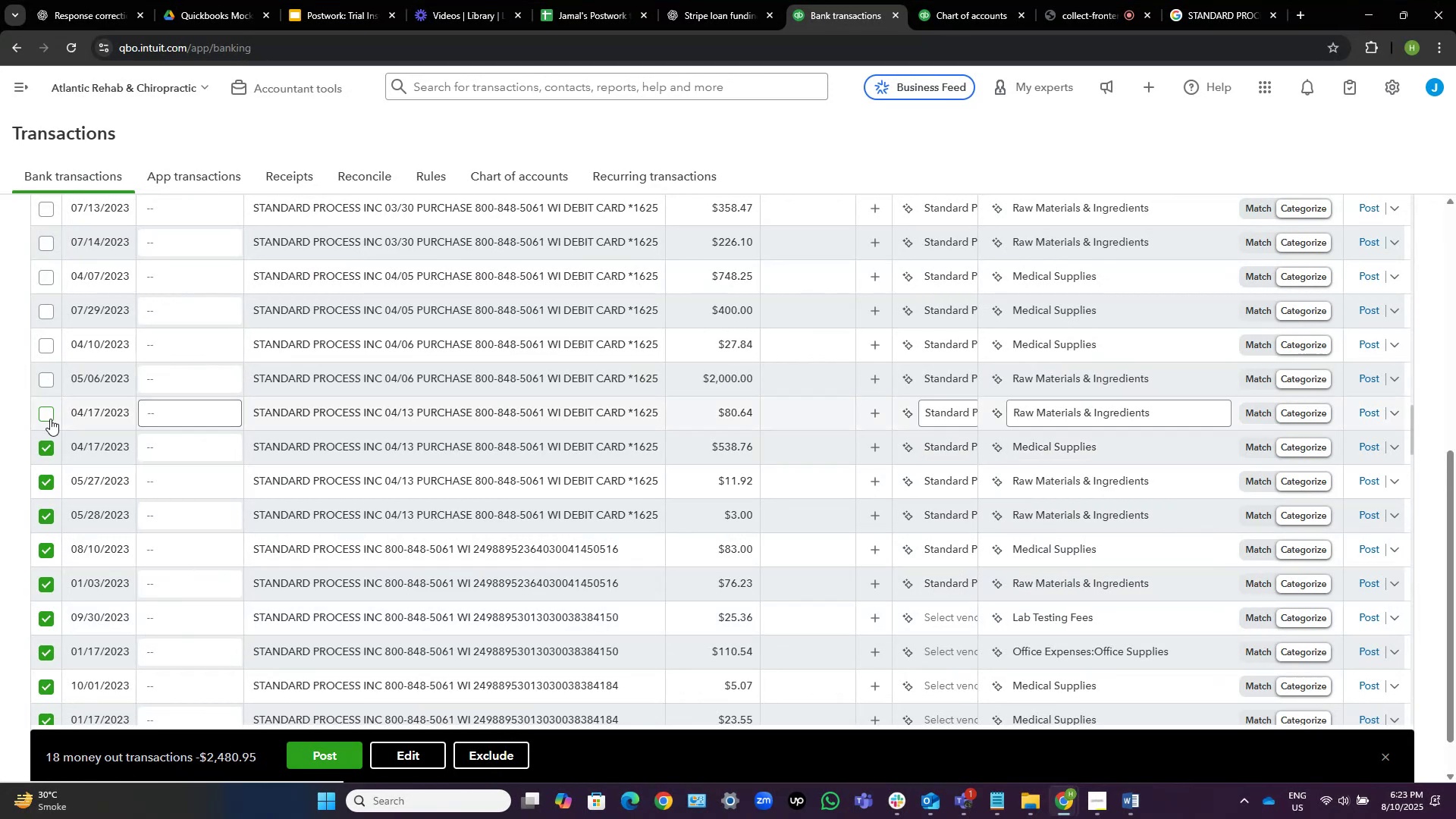 
left_click([48, 414])
 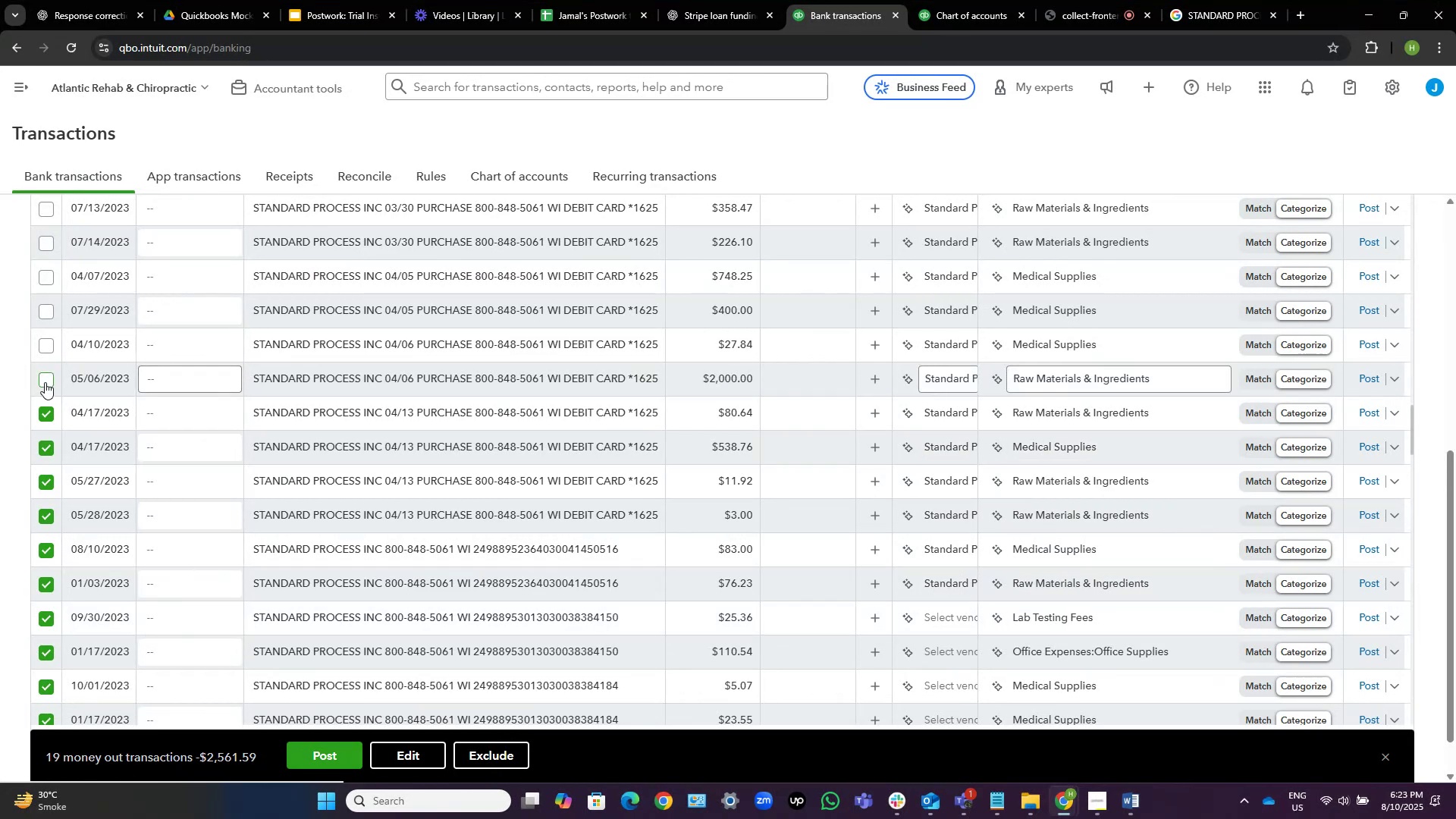 
left_click([45, 382])
 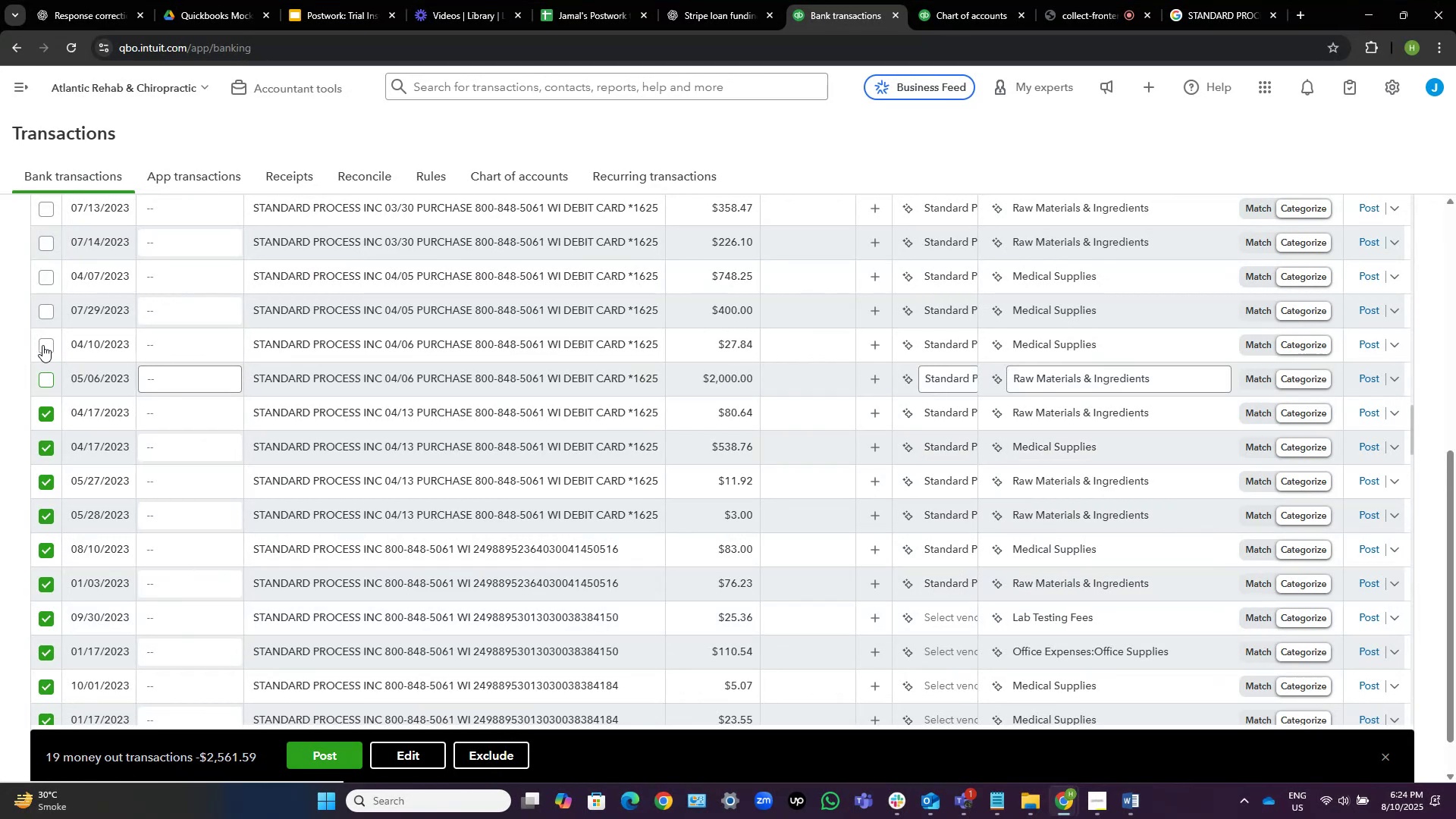 
left_click([42, 345])
 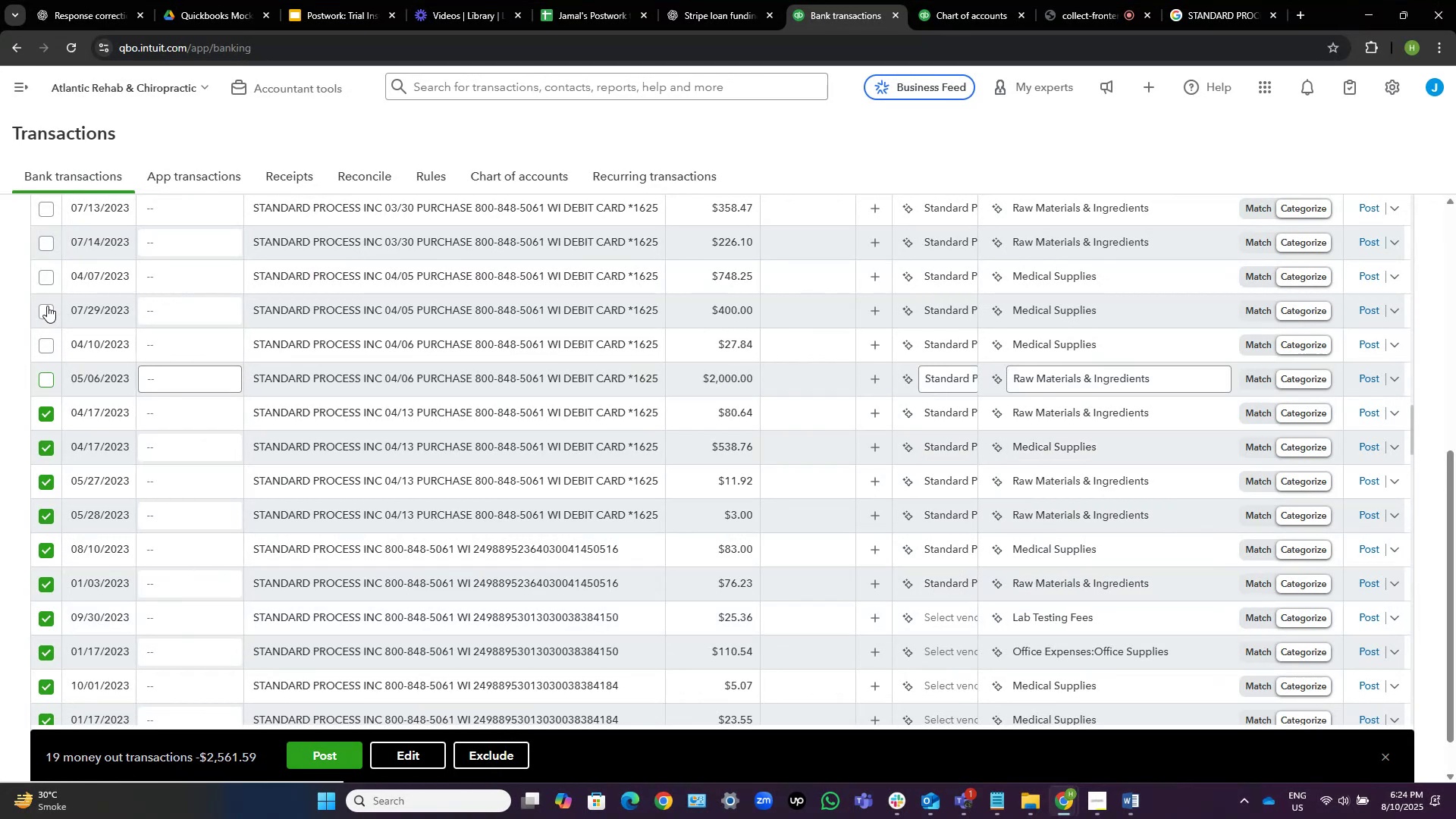 
left_click([46, 306])
 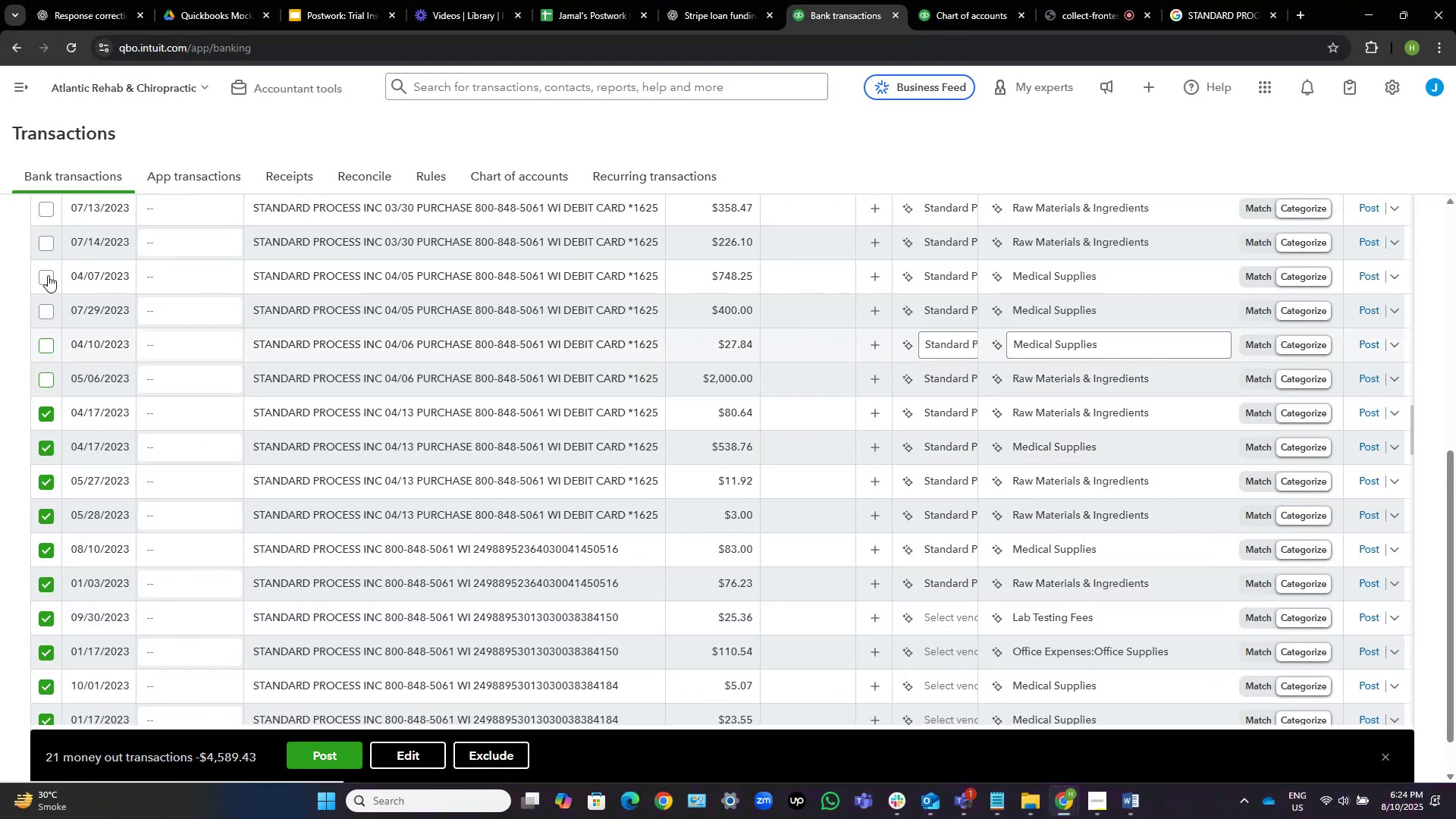 
left_click([48, 273])
 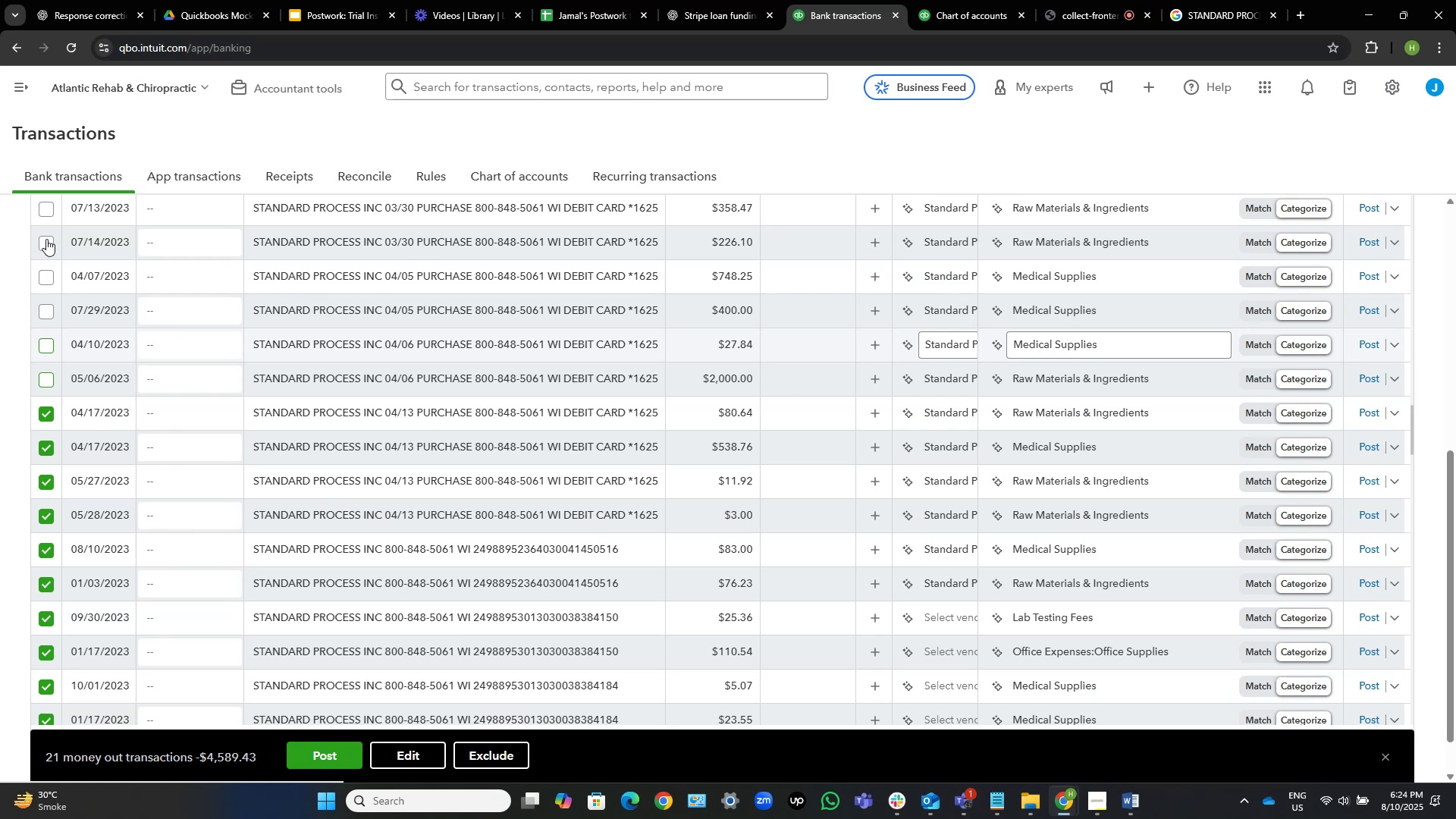 
left_click([46, 239])
 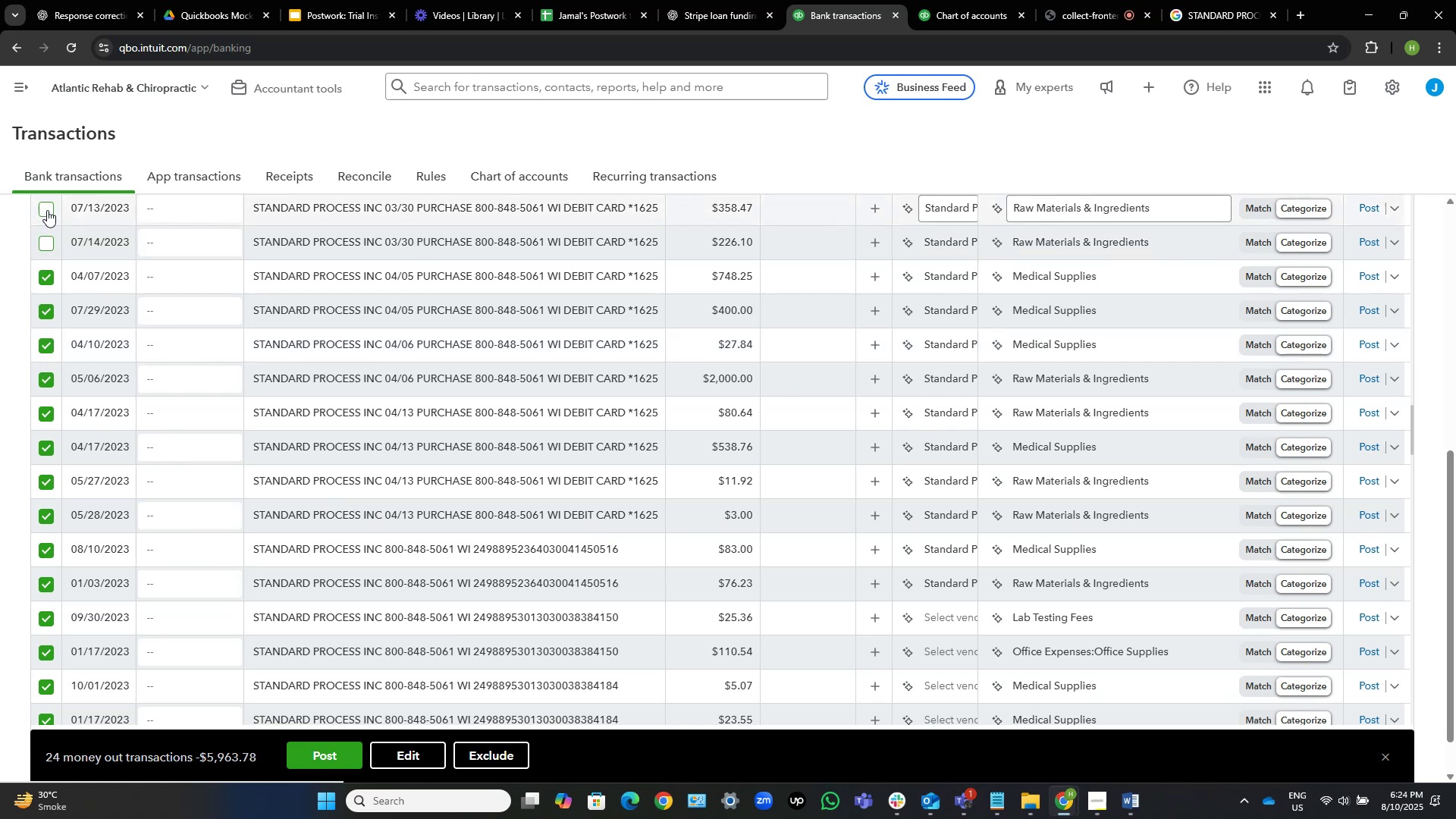 
left_click([47, 209])
 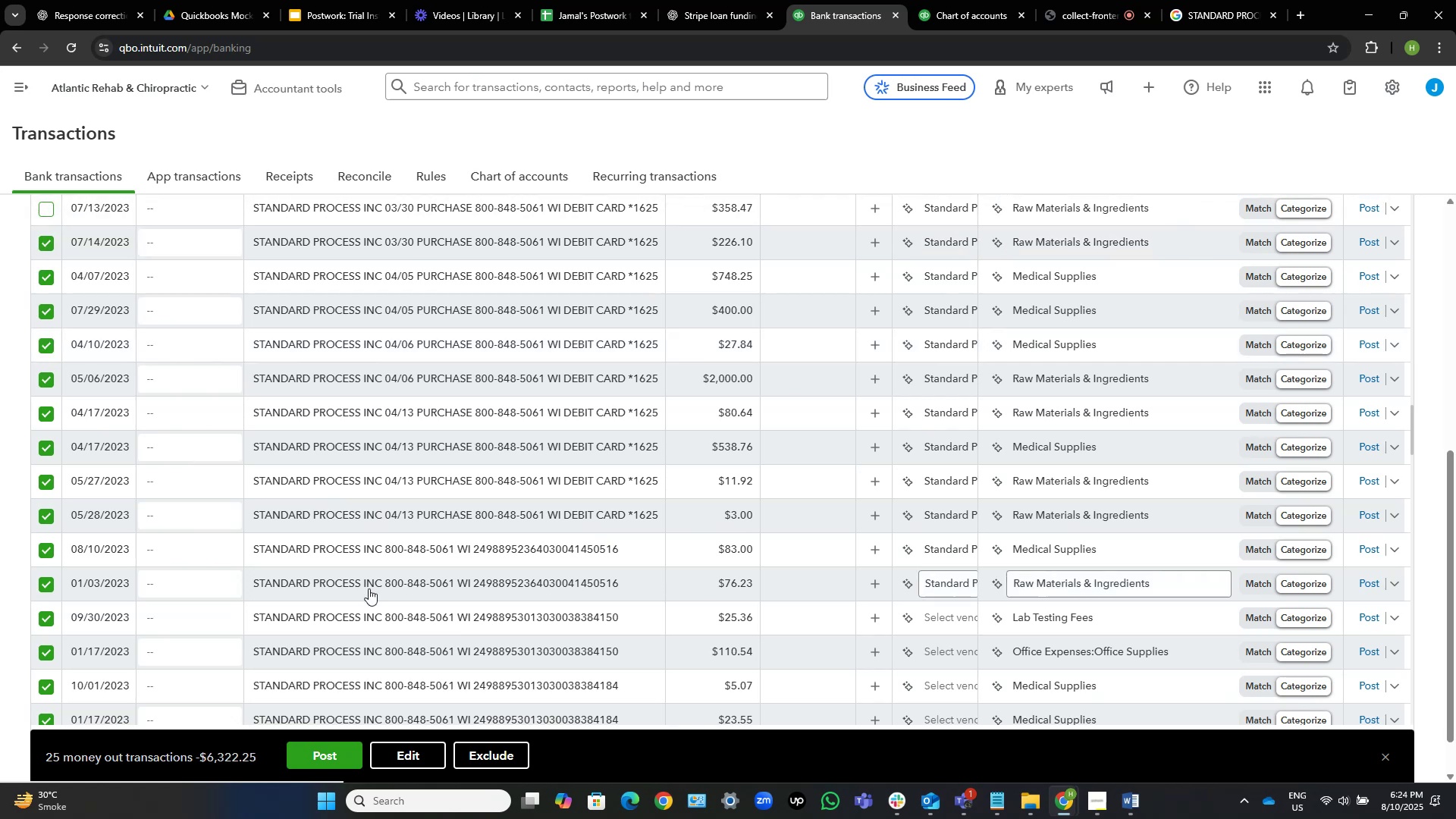 
scroll: coordinate [158, 555], scroll_direction: up, amount: 9.0
 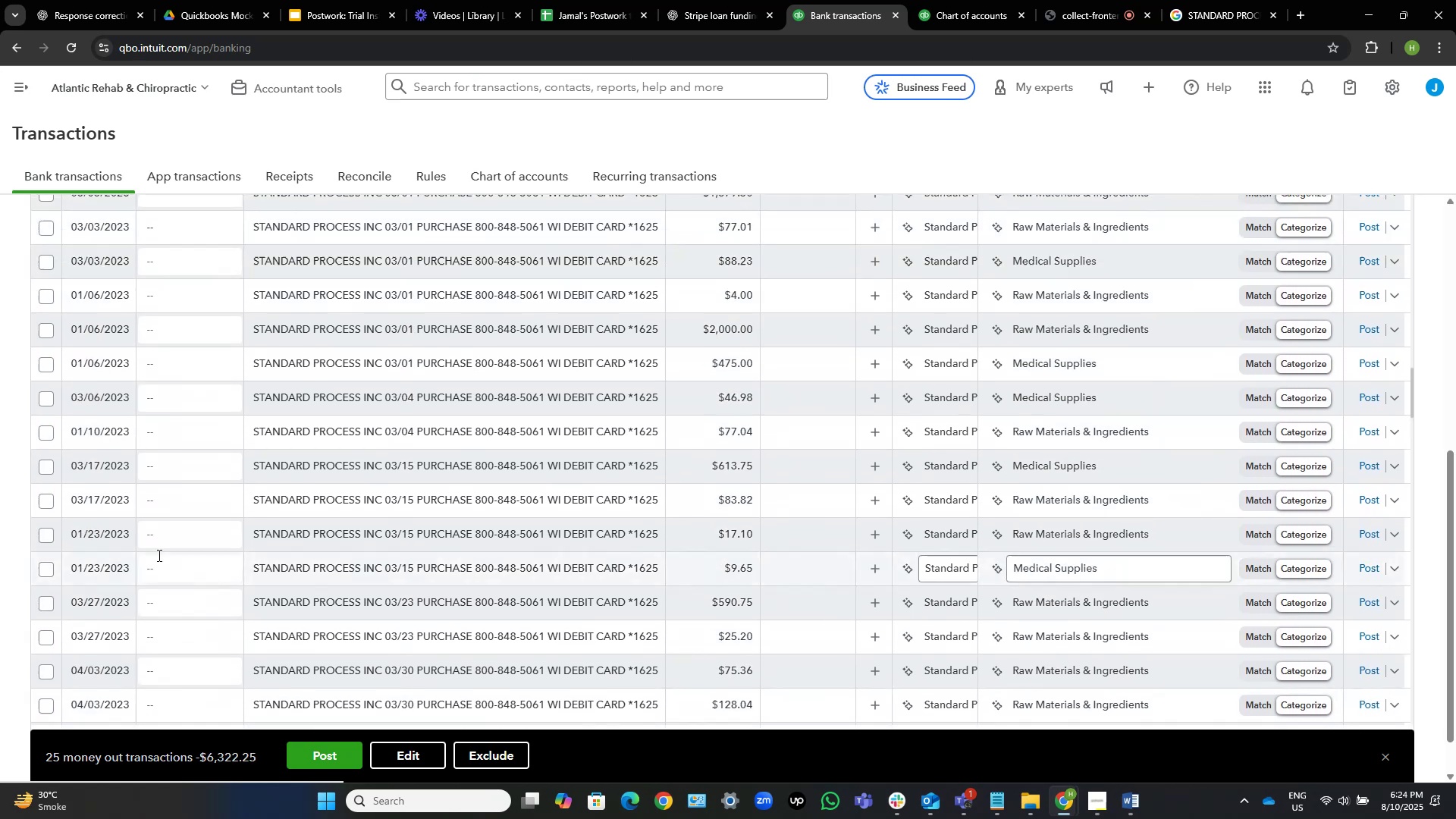 
scroll: coordinate [157, 559], scroll_direction: down, amount: 1.0
 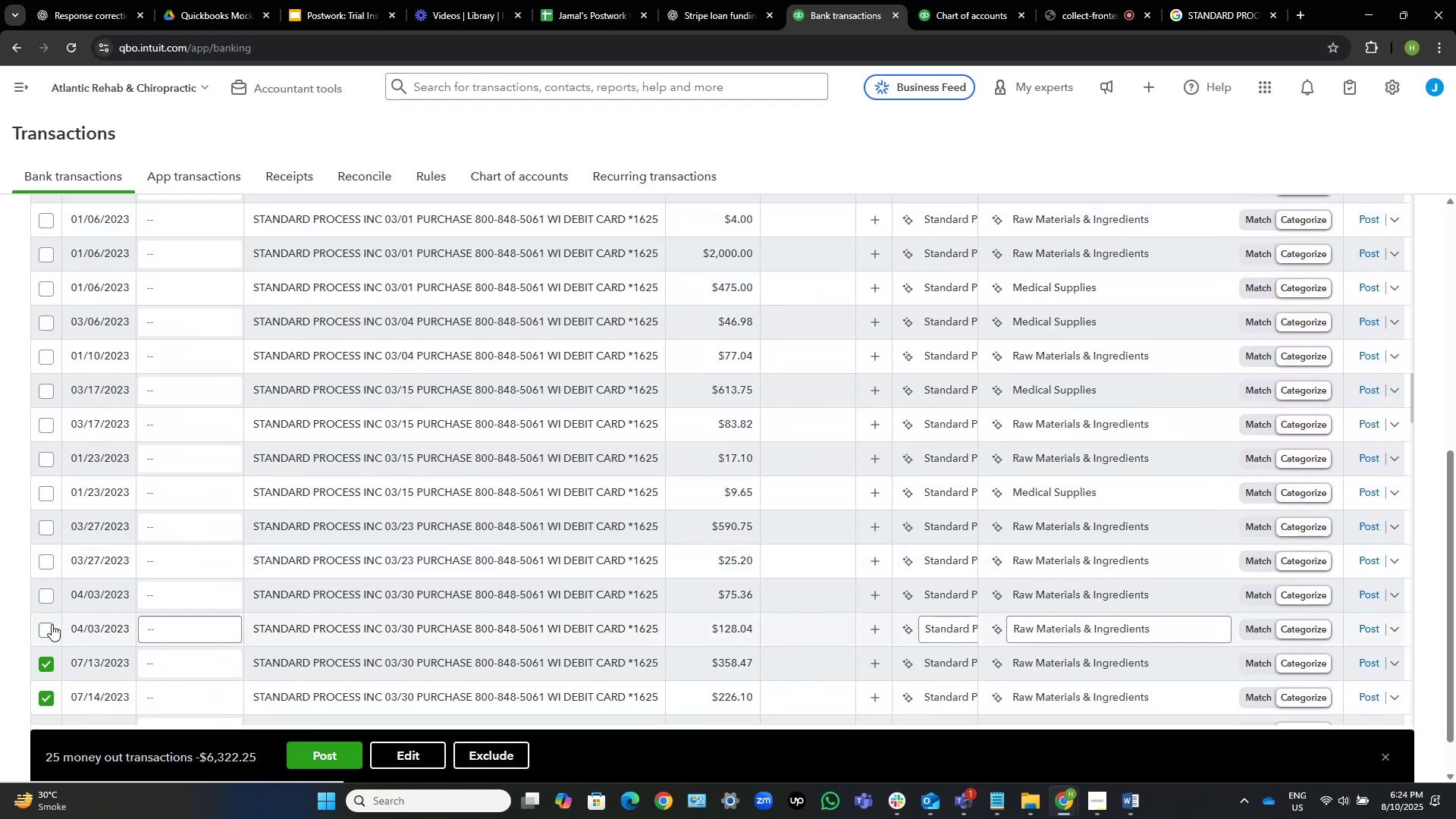 
left_click([49, 629])
 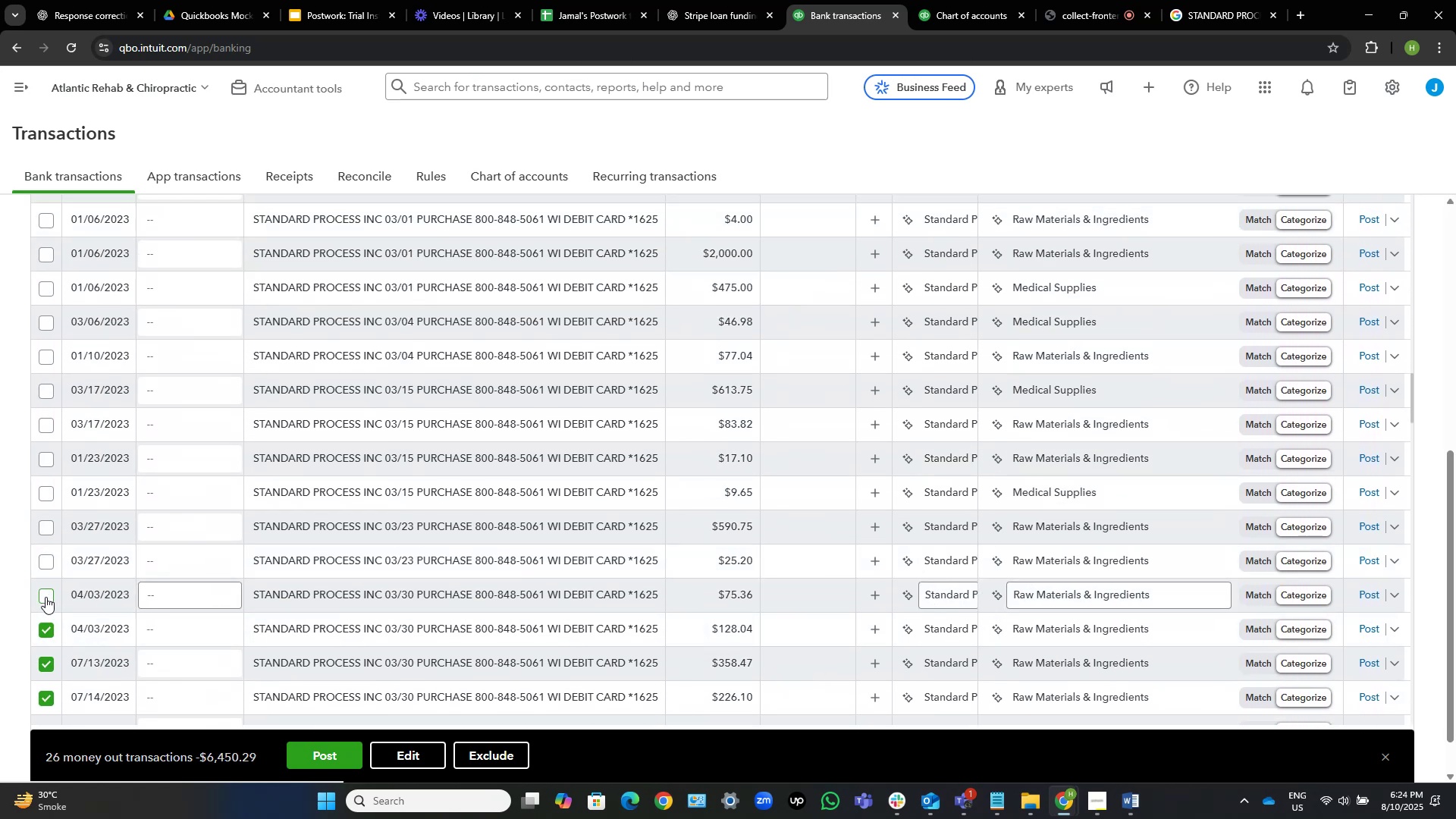 
left_click([46, 598])
 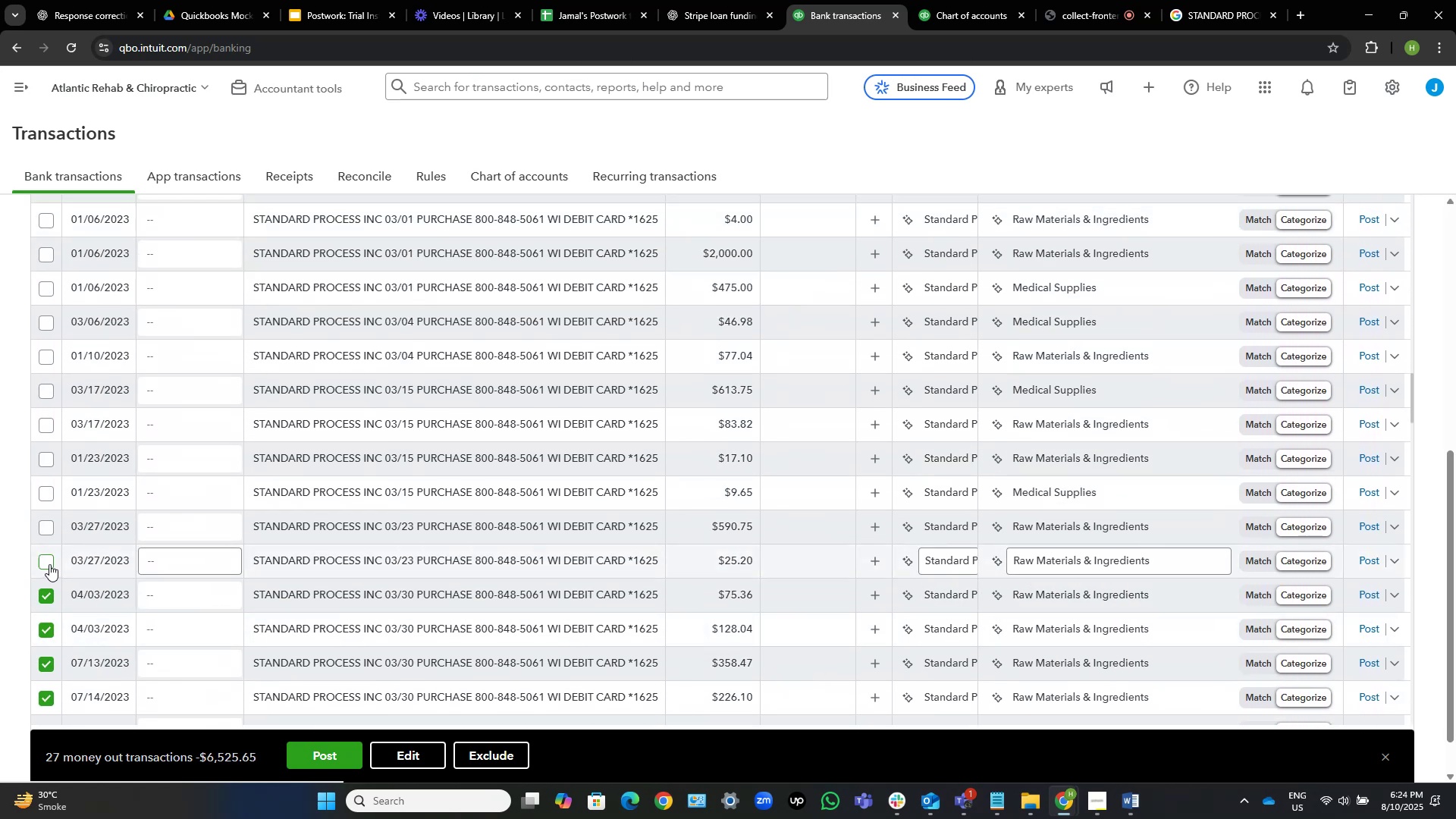 
left_click([49, 563])
 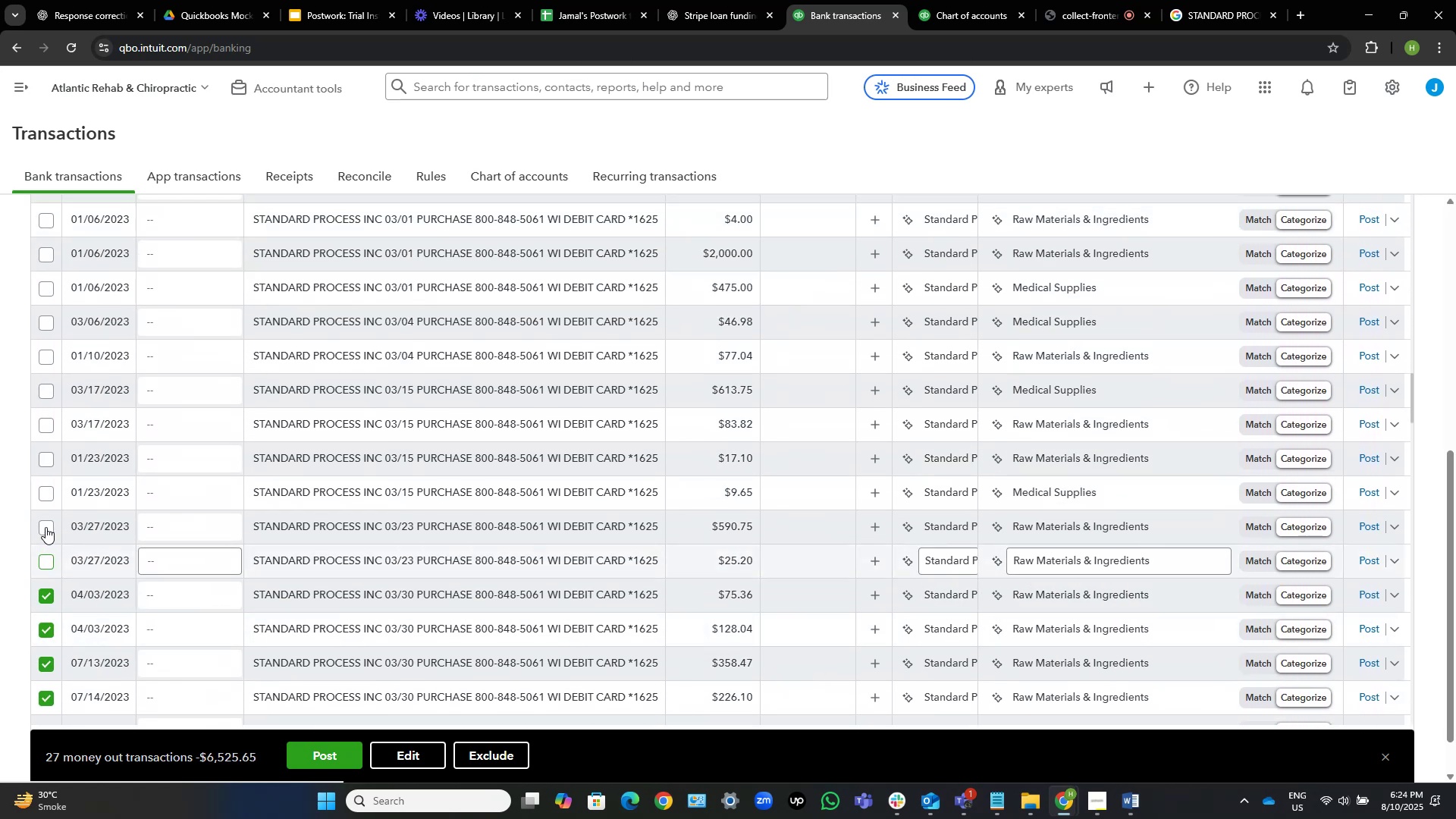 
left_click([46, 528])
 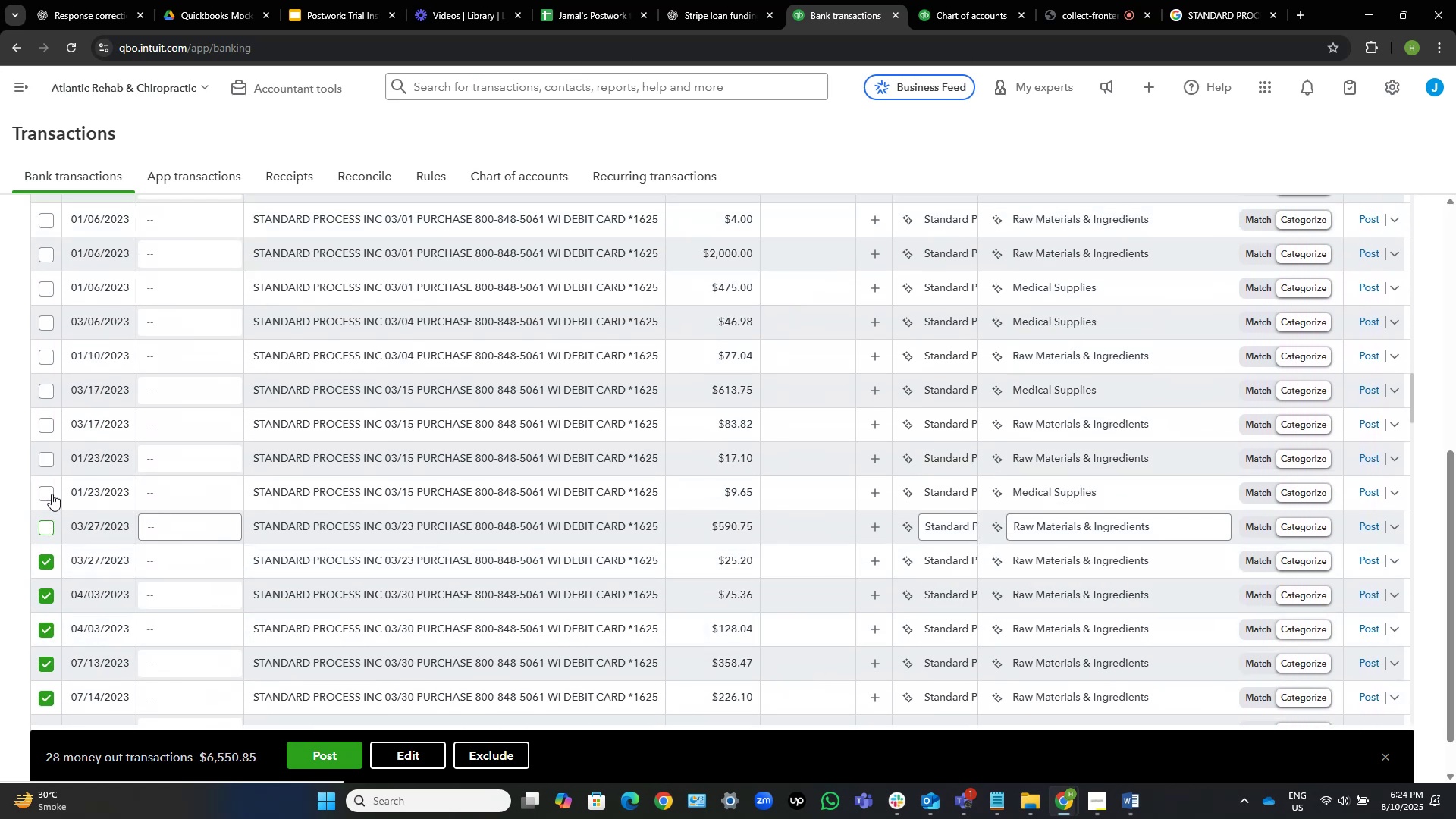 
left_click([52, 494])
 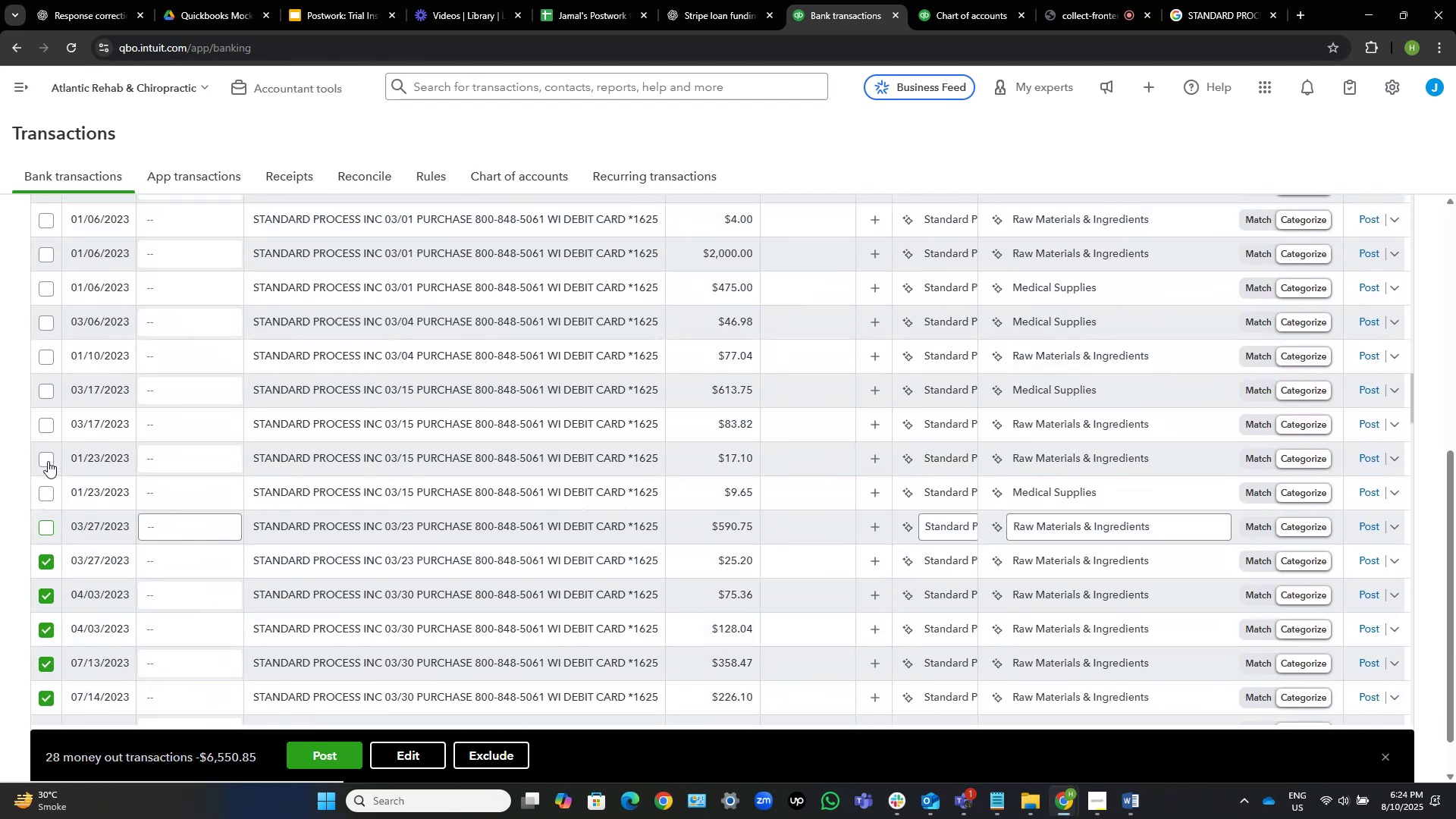 
left_click([48, 459])
 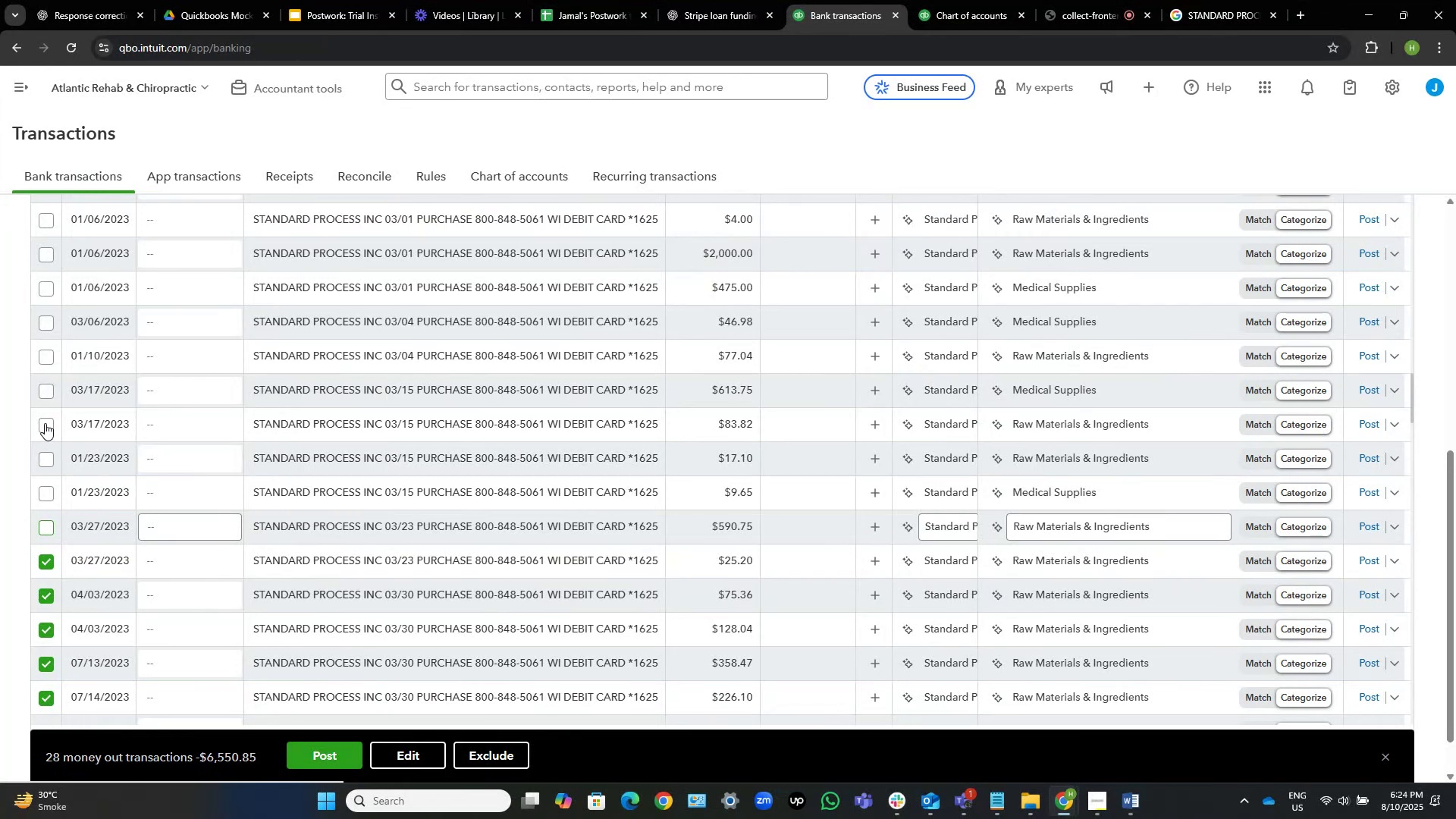 
left_click([45, 423])
 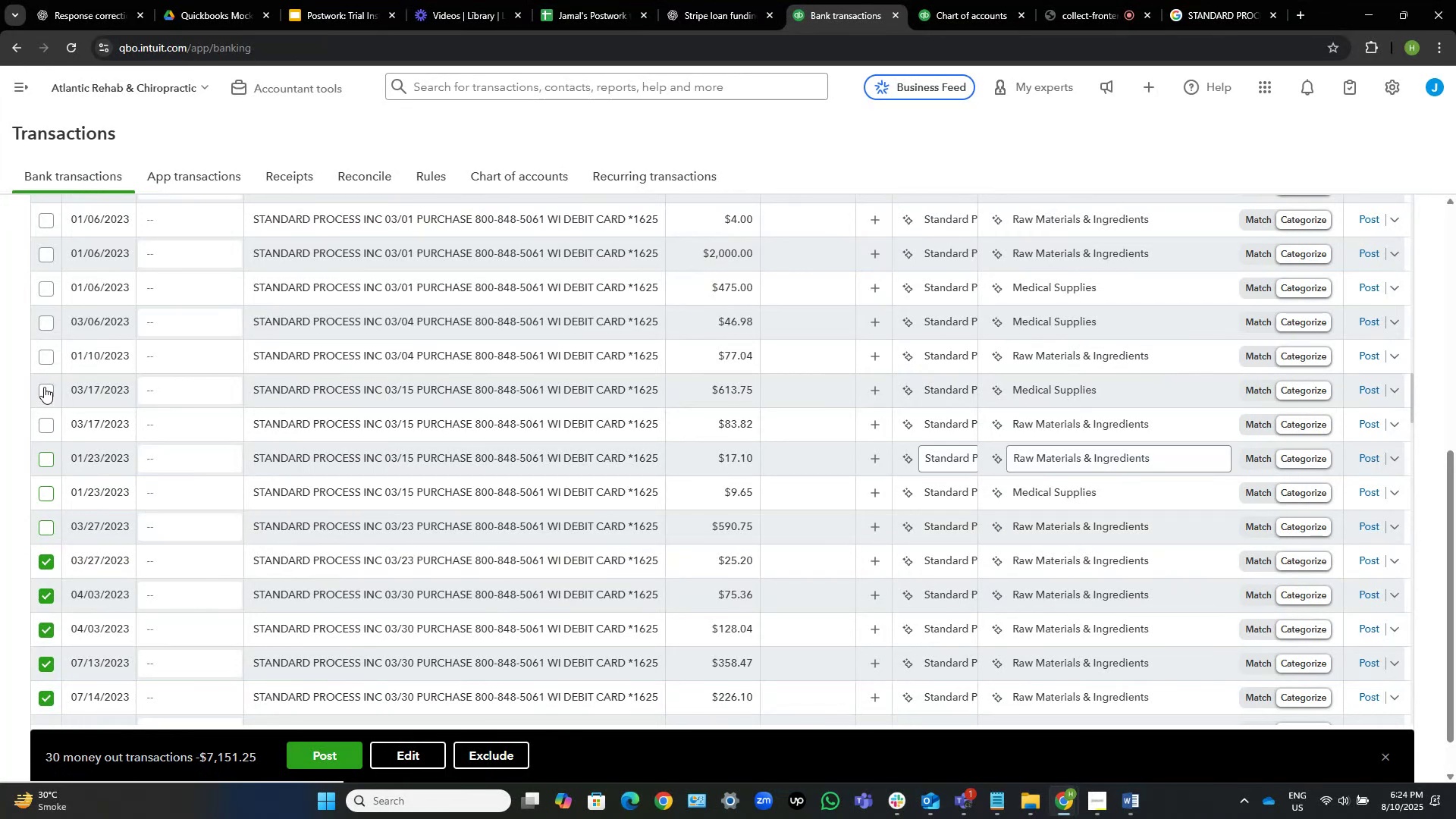 
left_click([44, 387])
 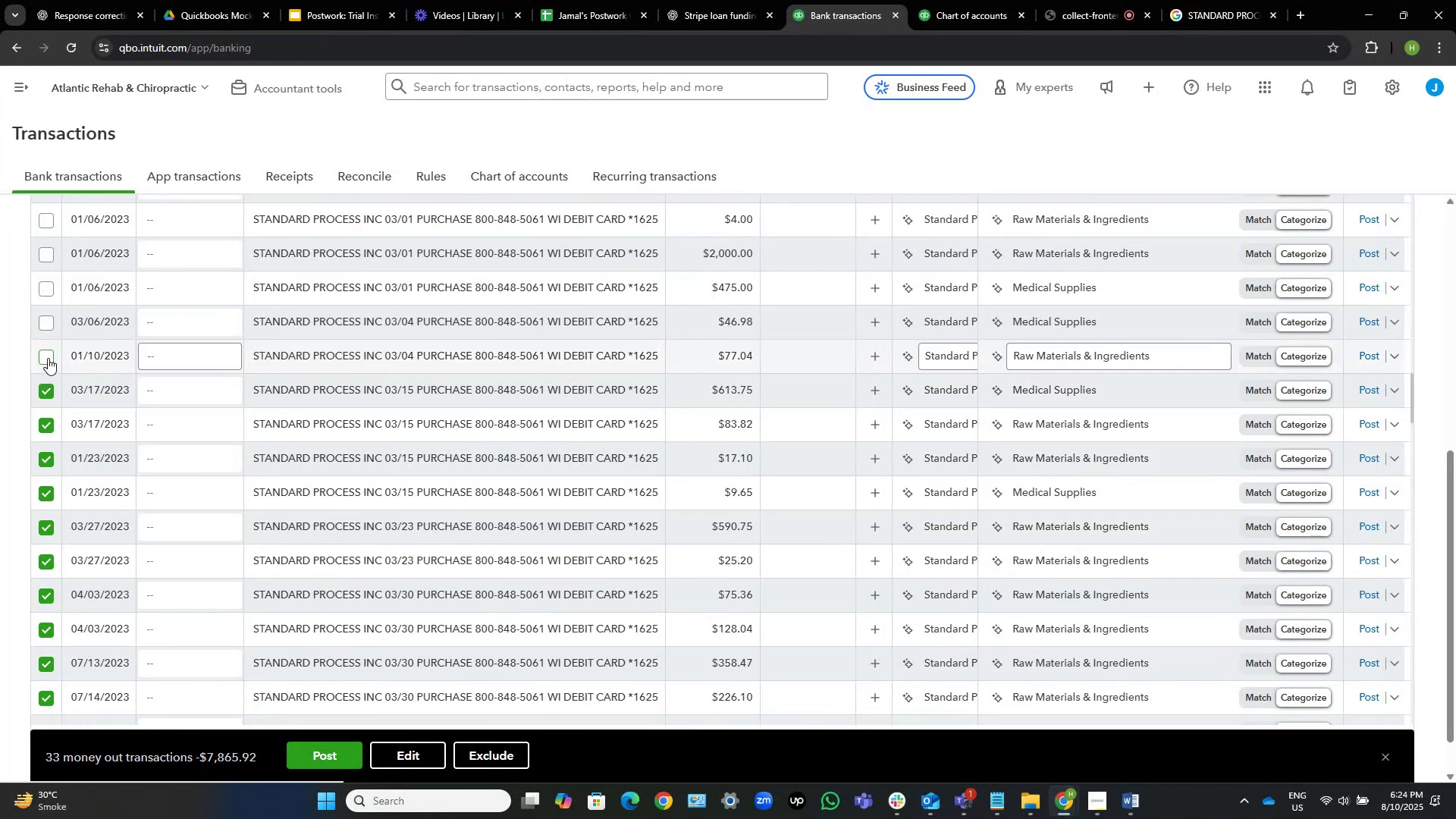 
left_click([48, 357])
 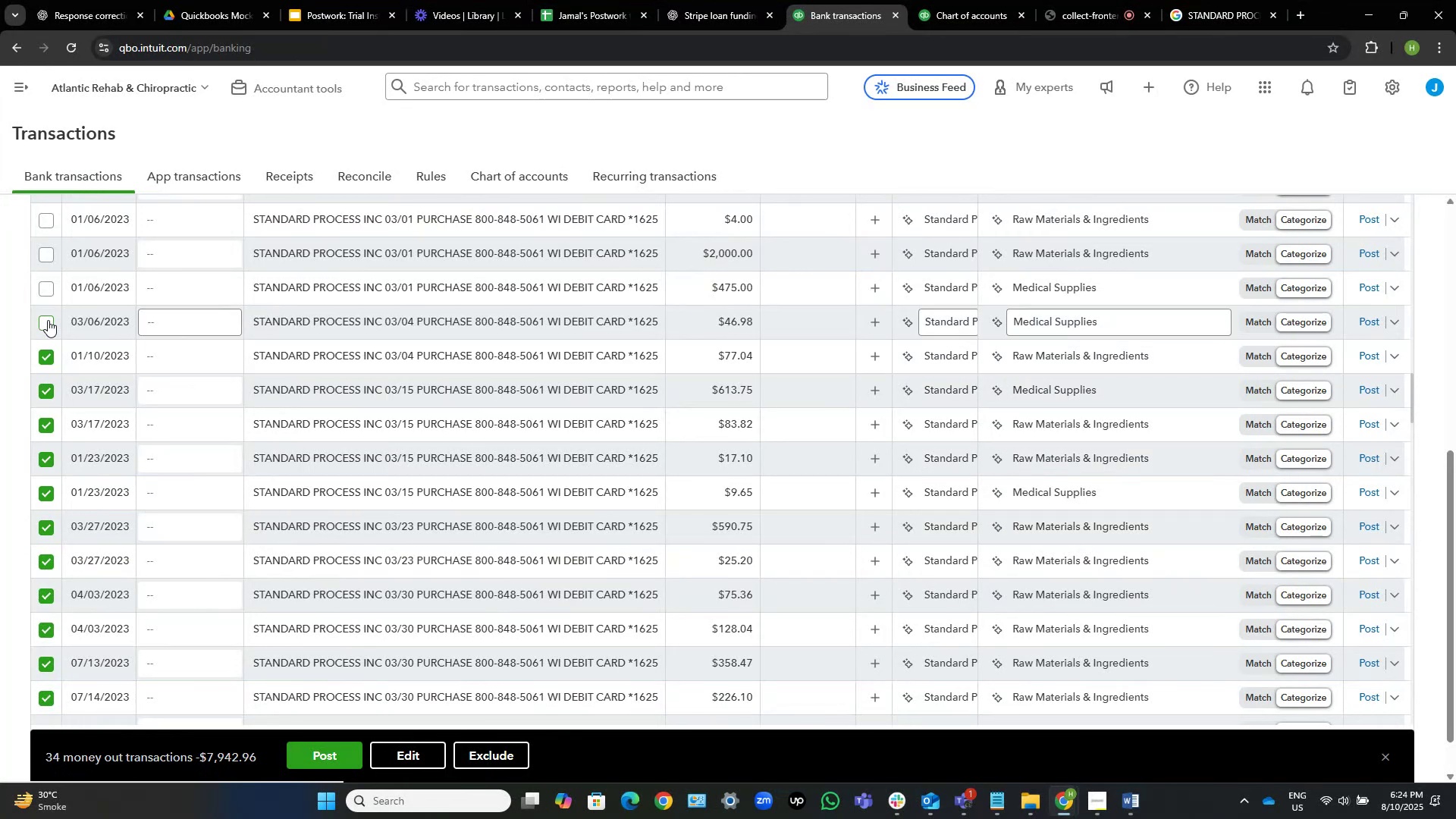 
left_click([48, 320])
 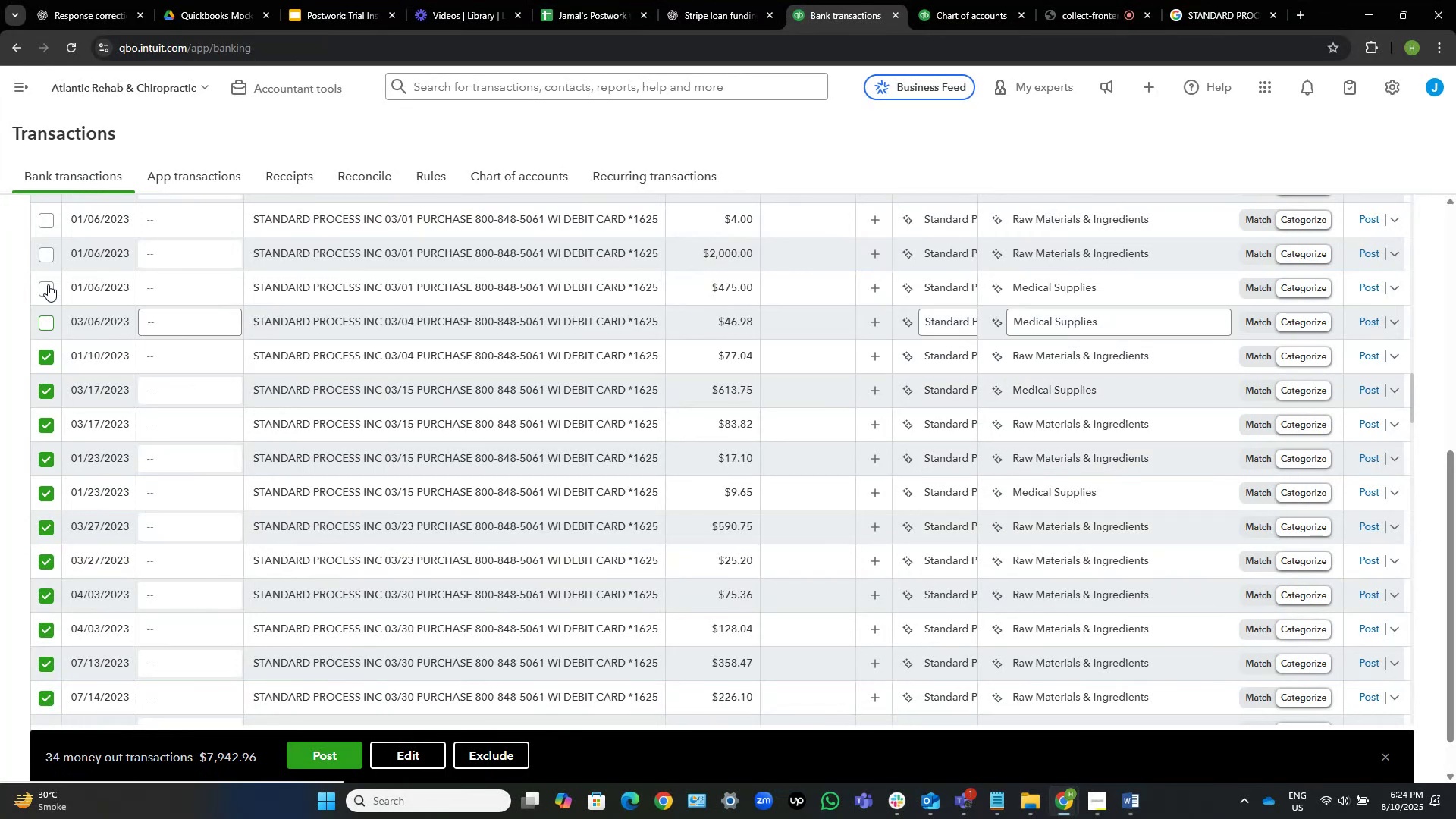 
double_click([48, 284])
 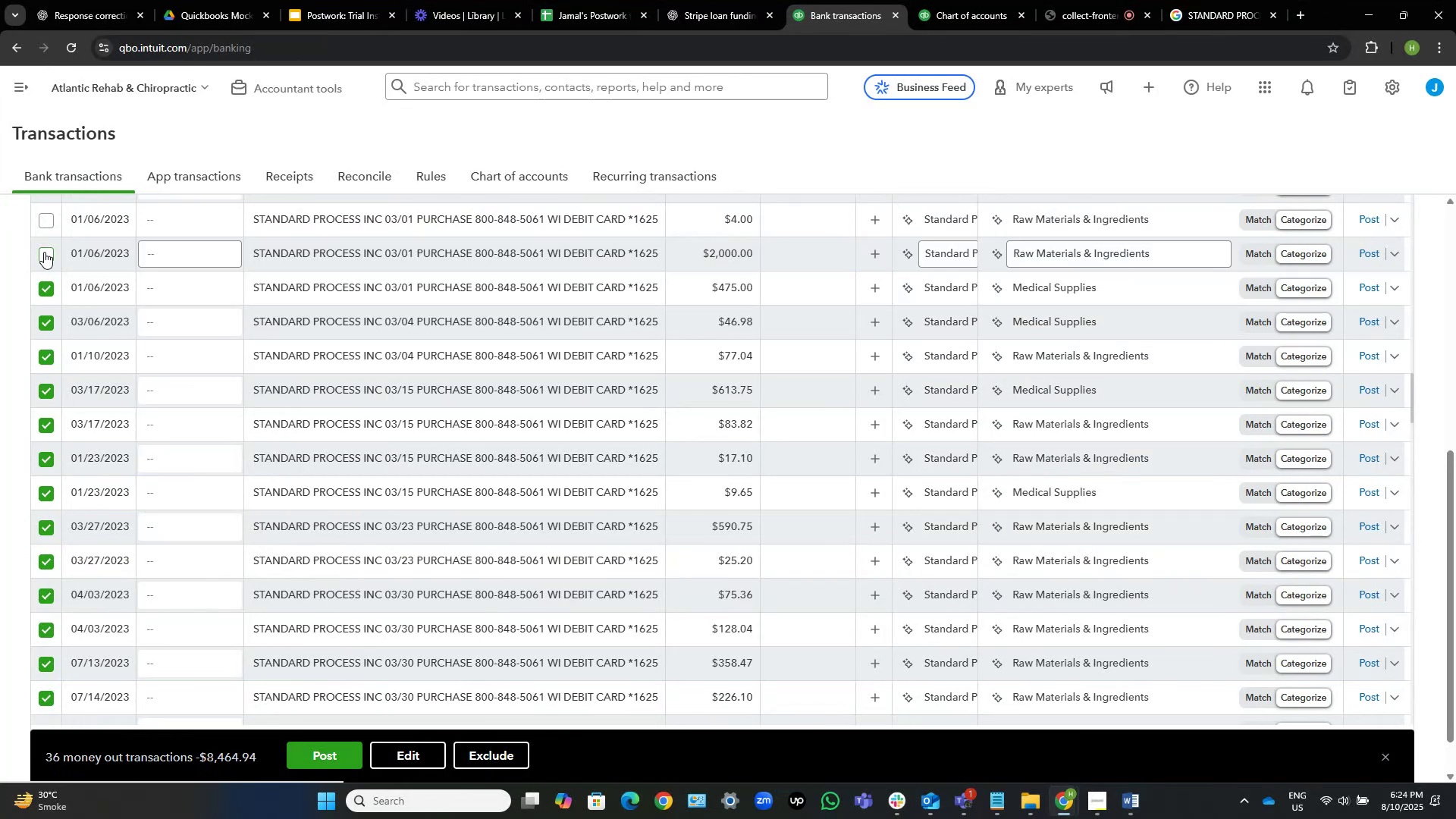 
left_click([44, 252])
 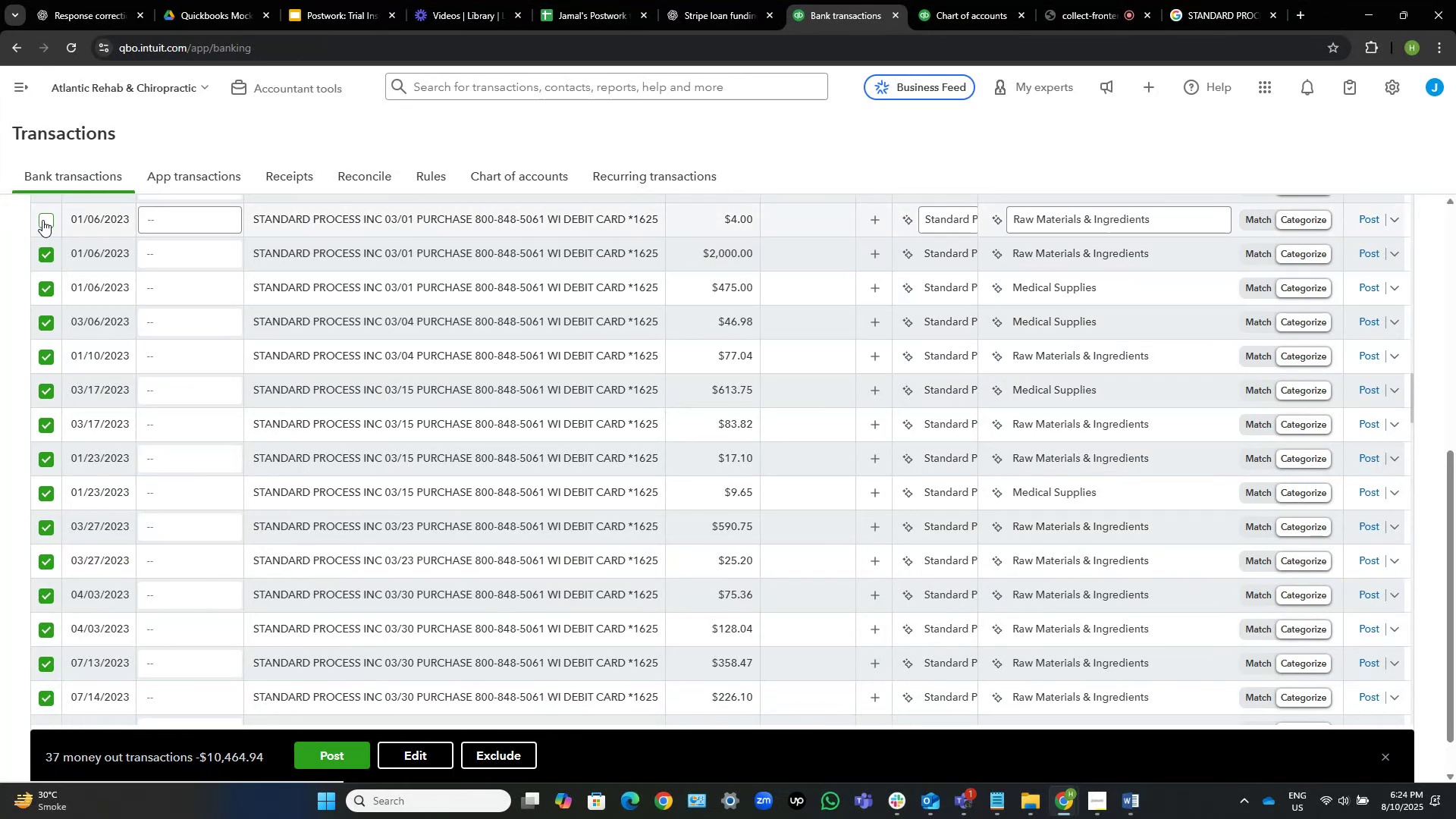 
left_click([42, 220])
 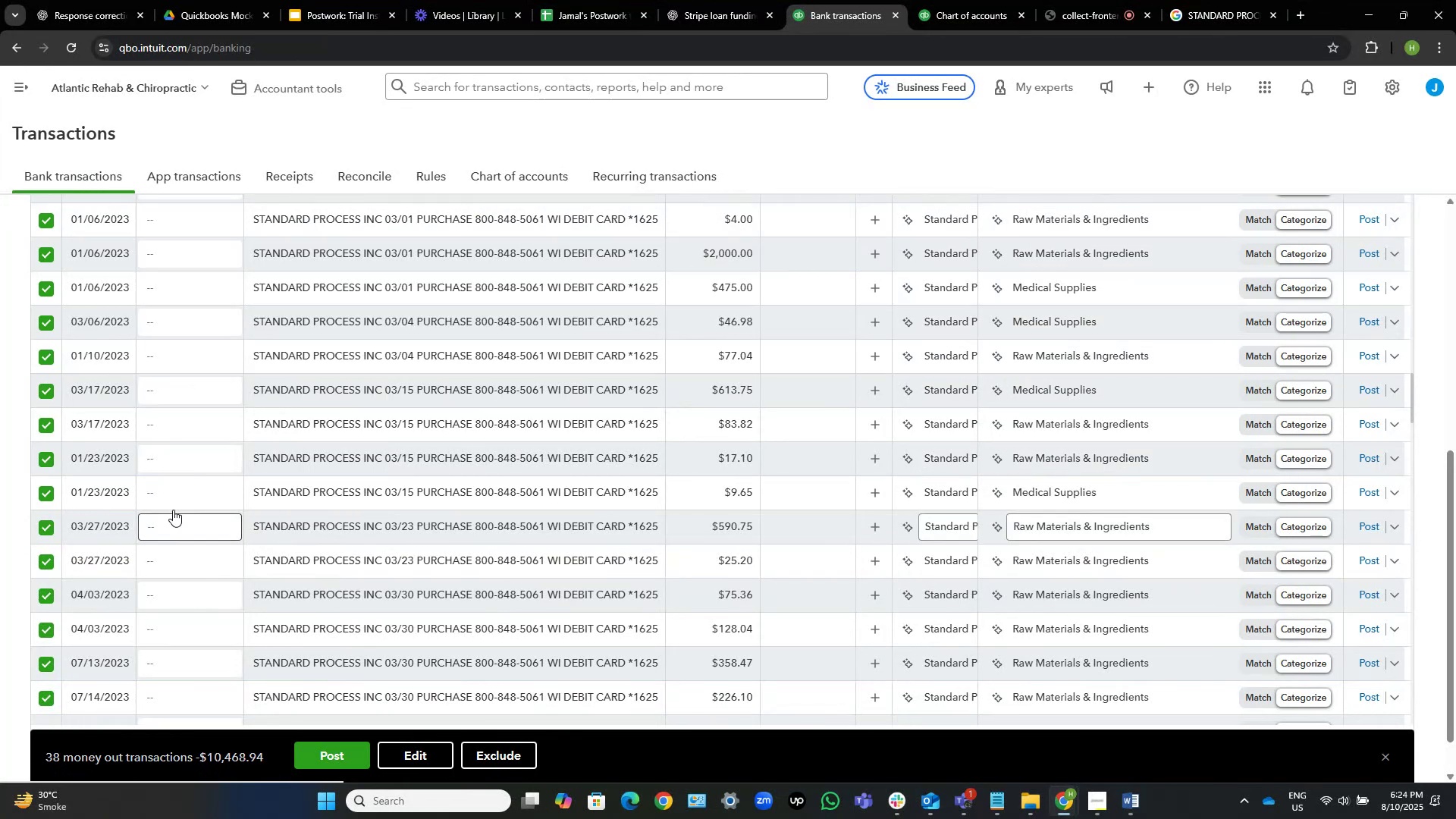 
scroll: coordinate [173, 510], scroll_direction: up, amount: 2.0
 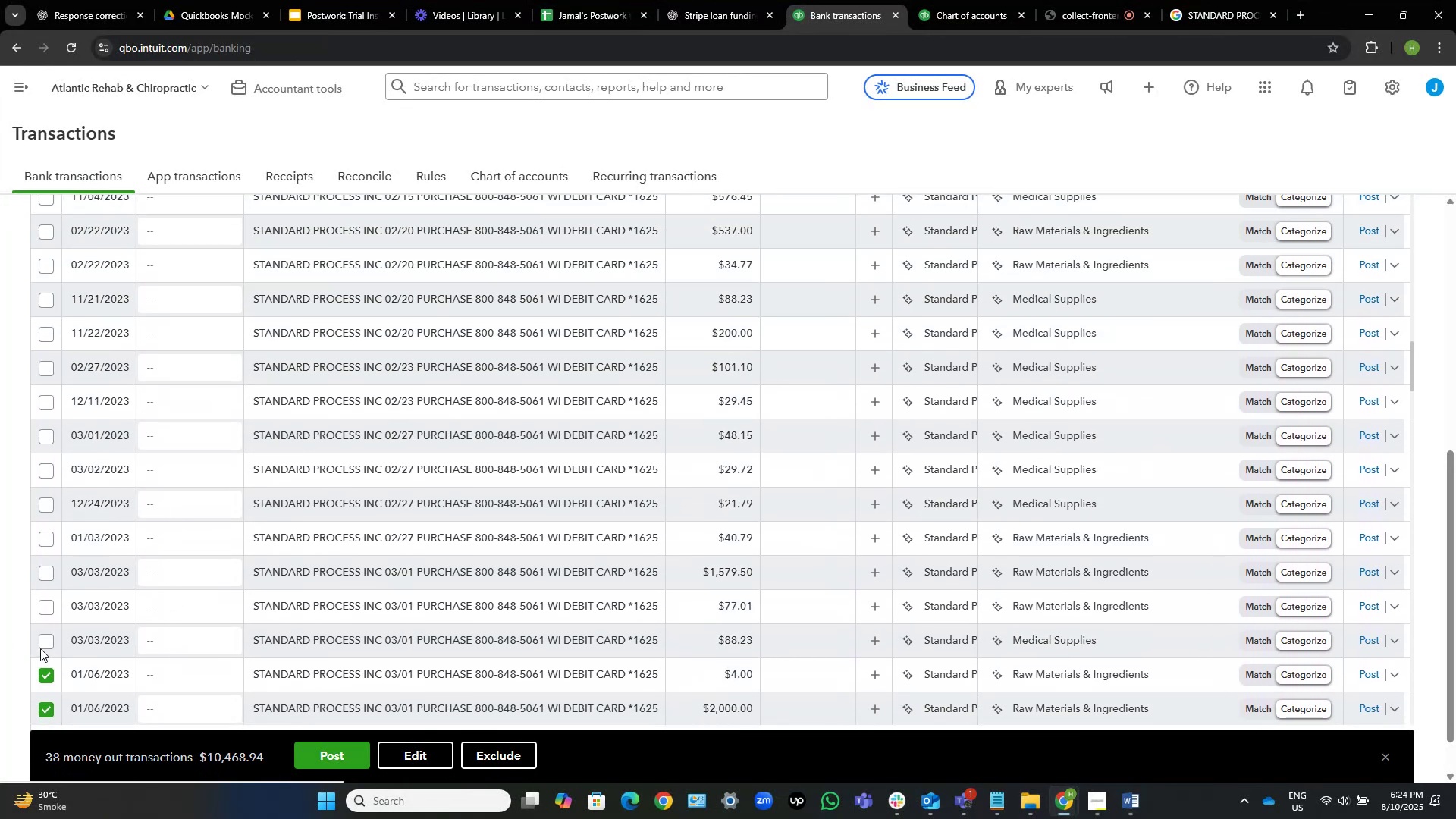 
left_click([44, 644])
 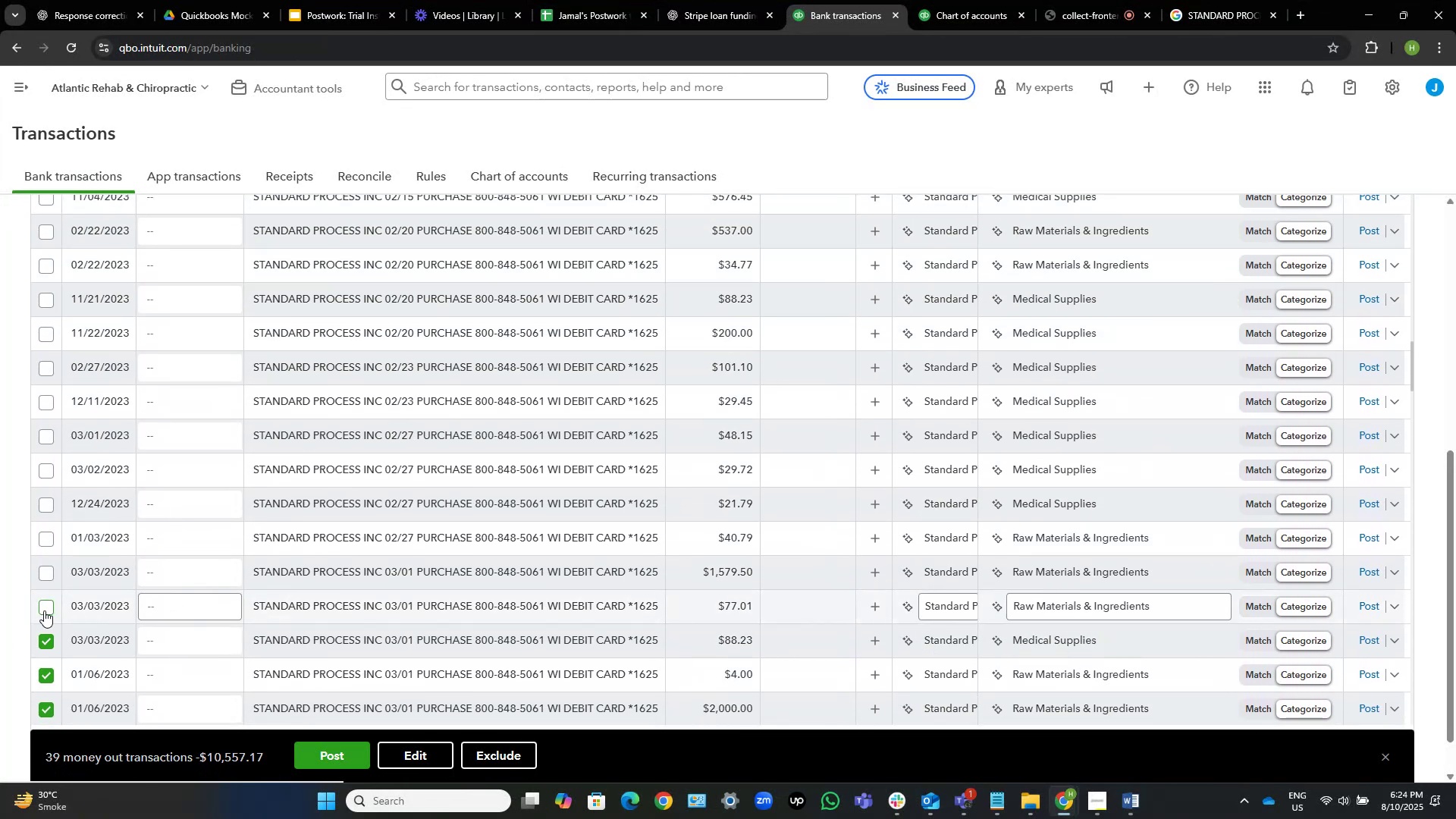 
left_click([45, 610])
 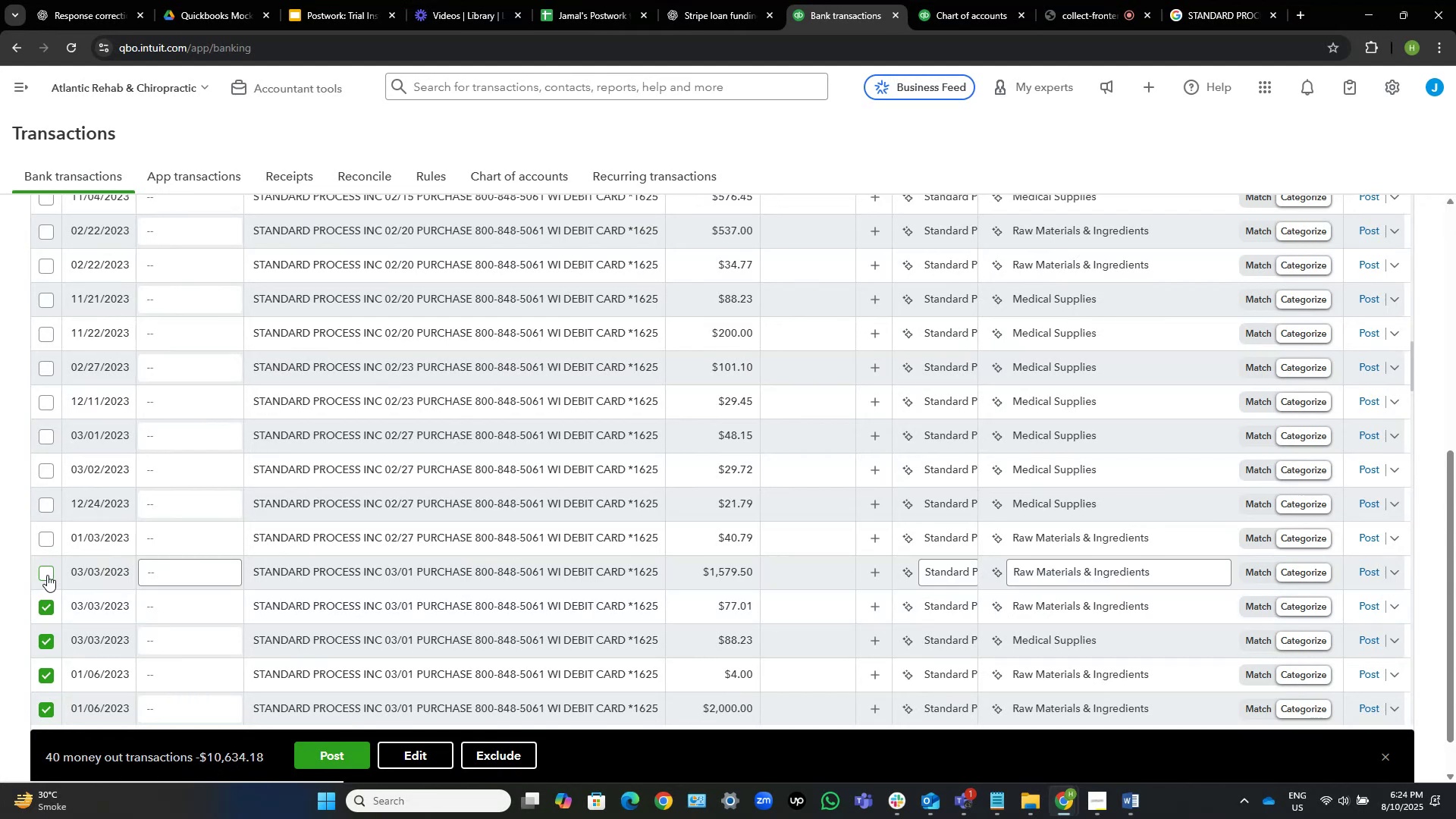 
left_click([47, 574])
 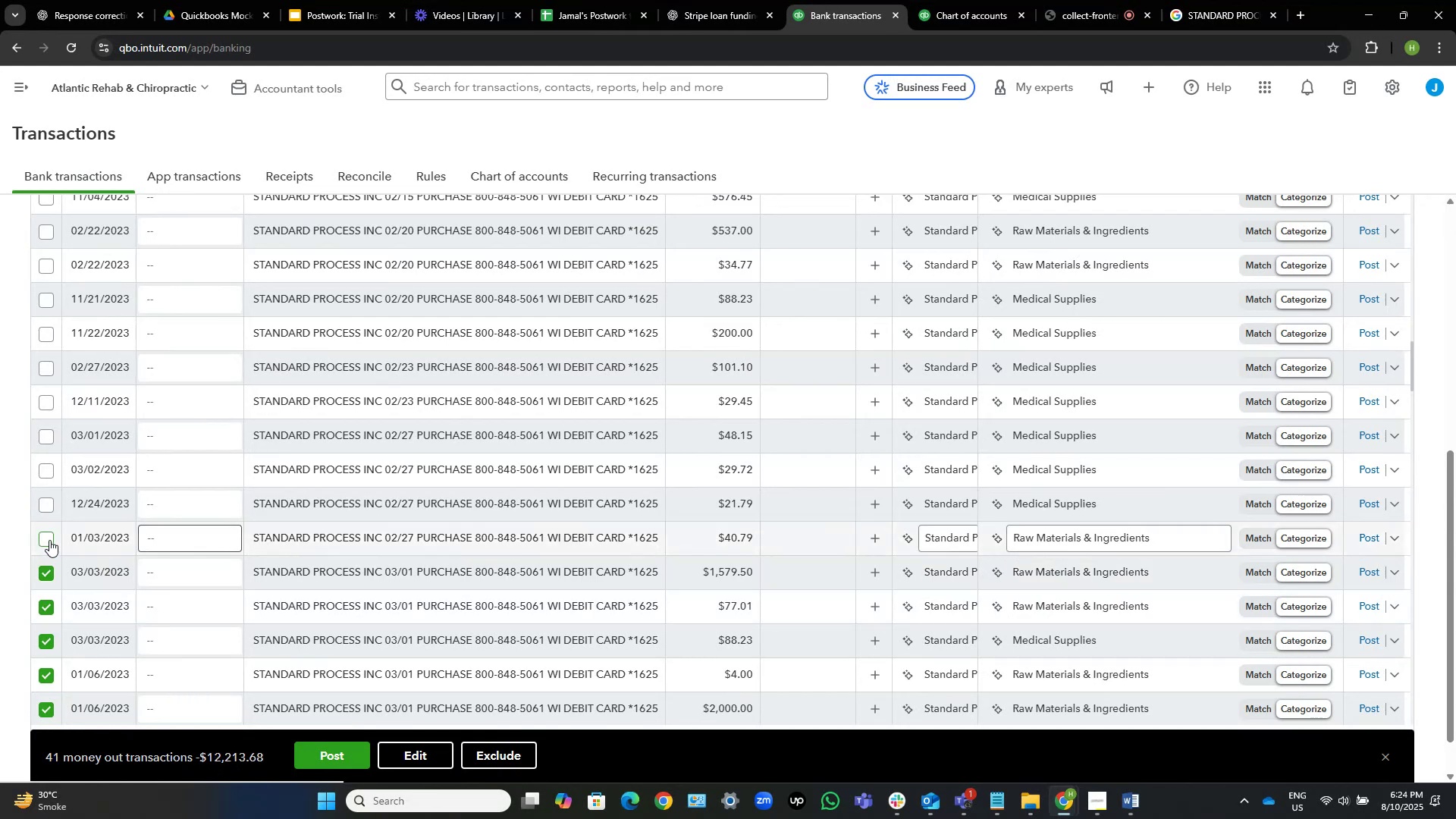 
left_click([49, 536])
 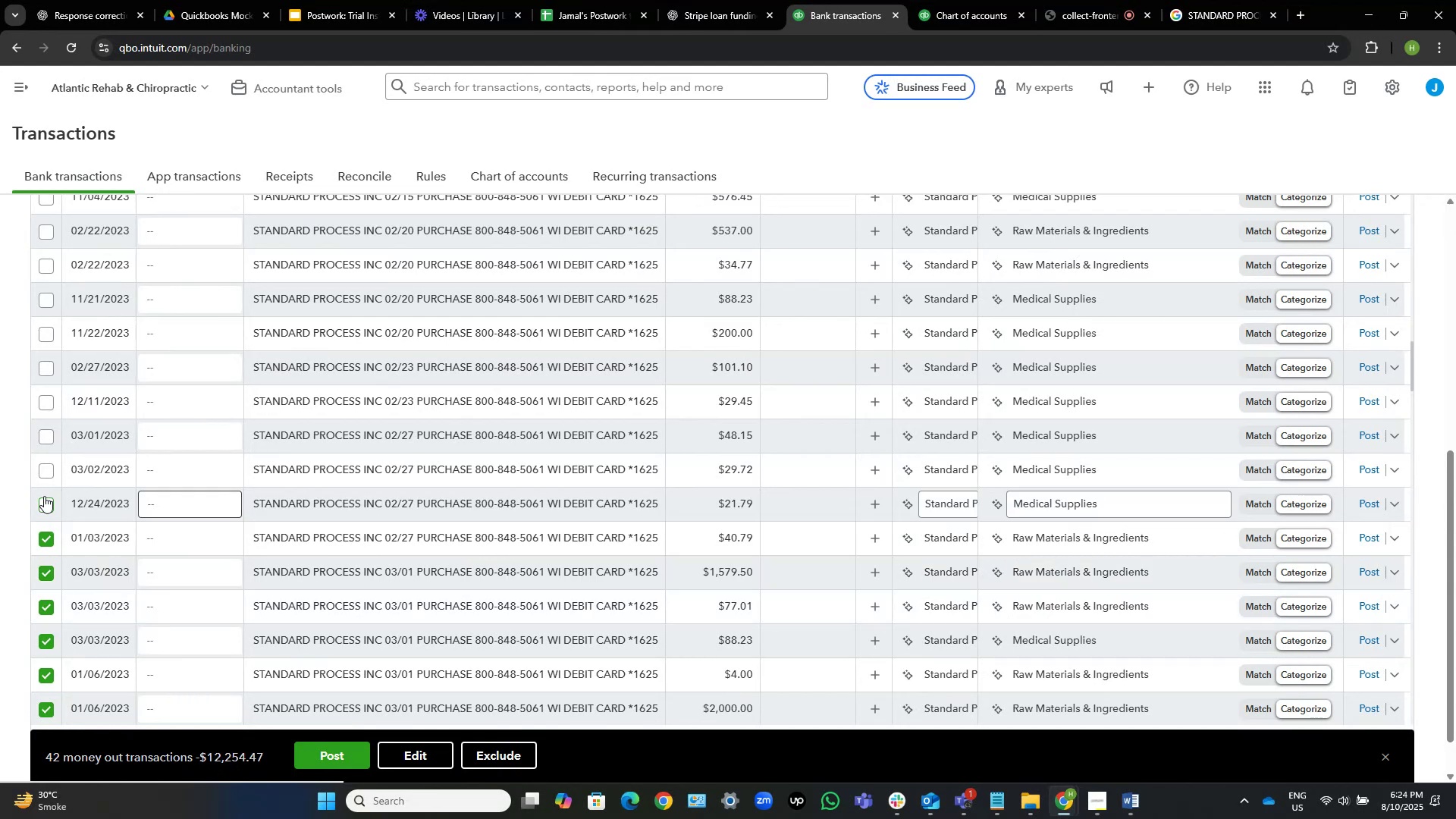 
left_click([44, 500])
 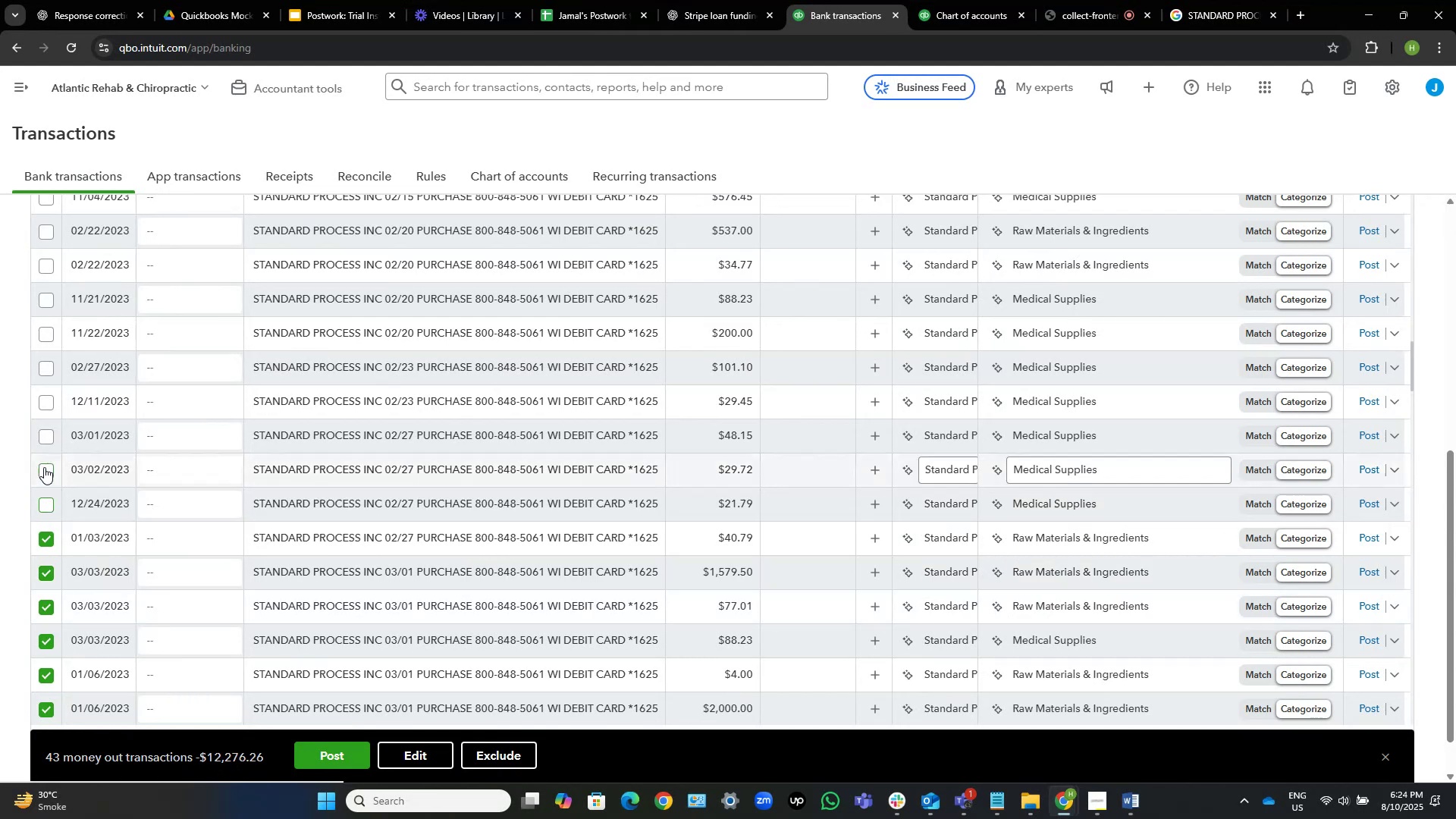 
left_click([44, 469])
 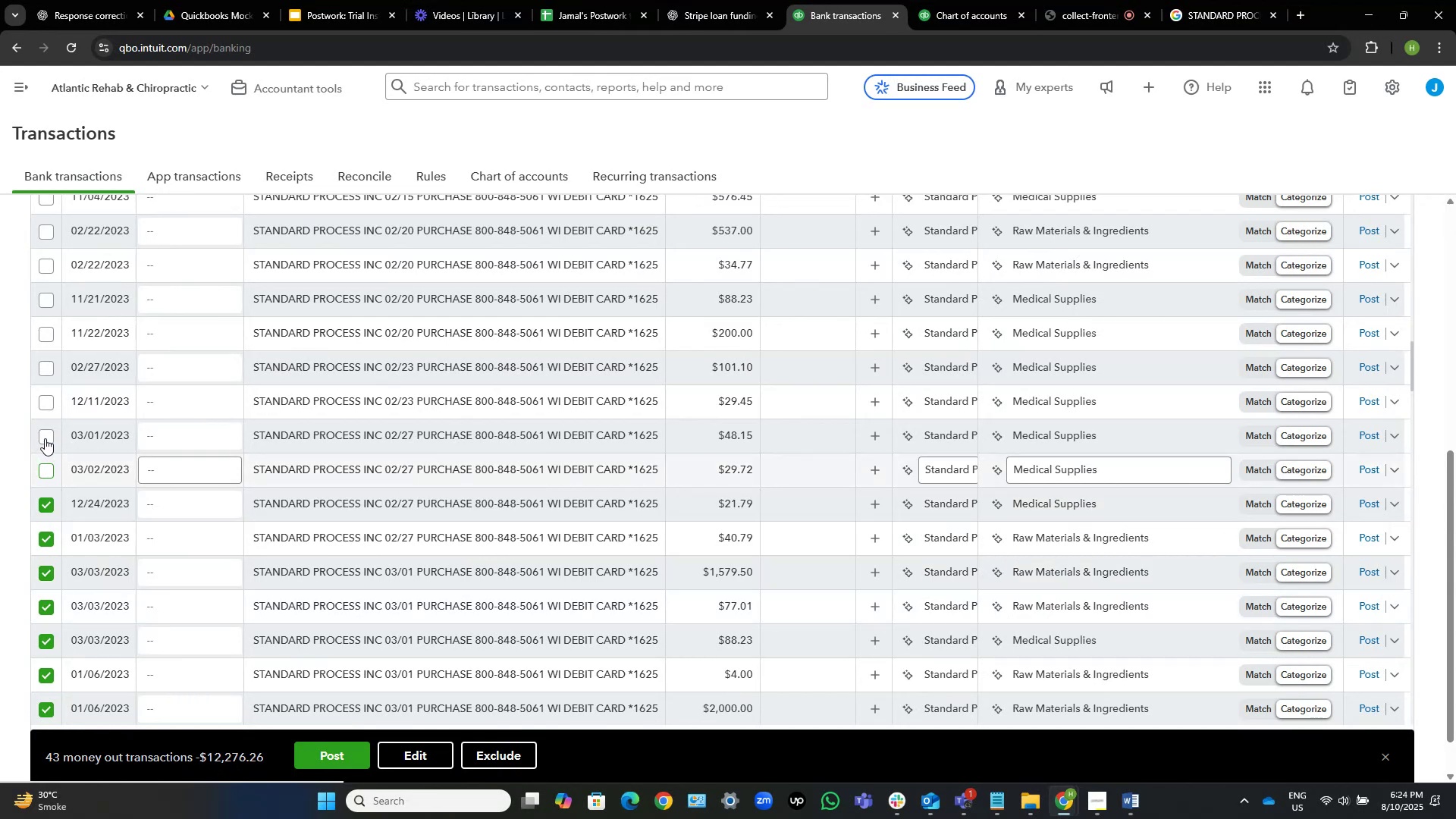 
left_click([45, 438])
 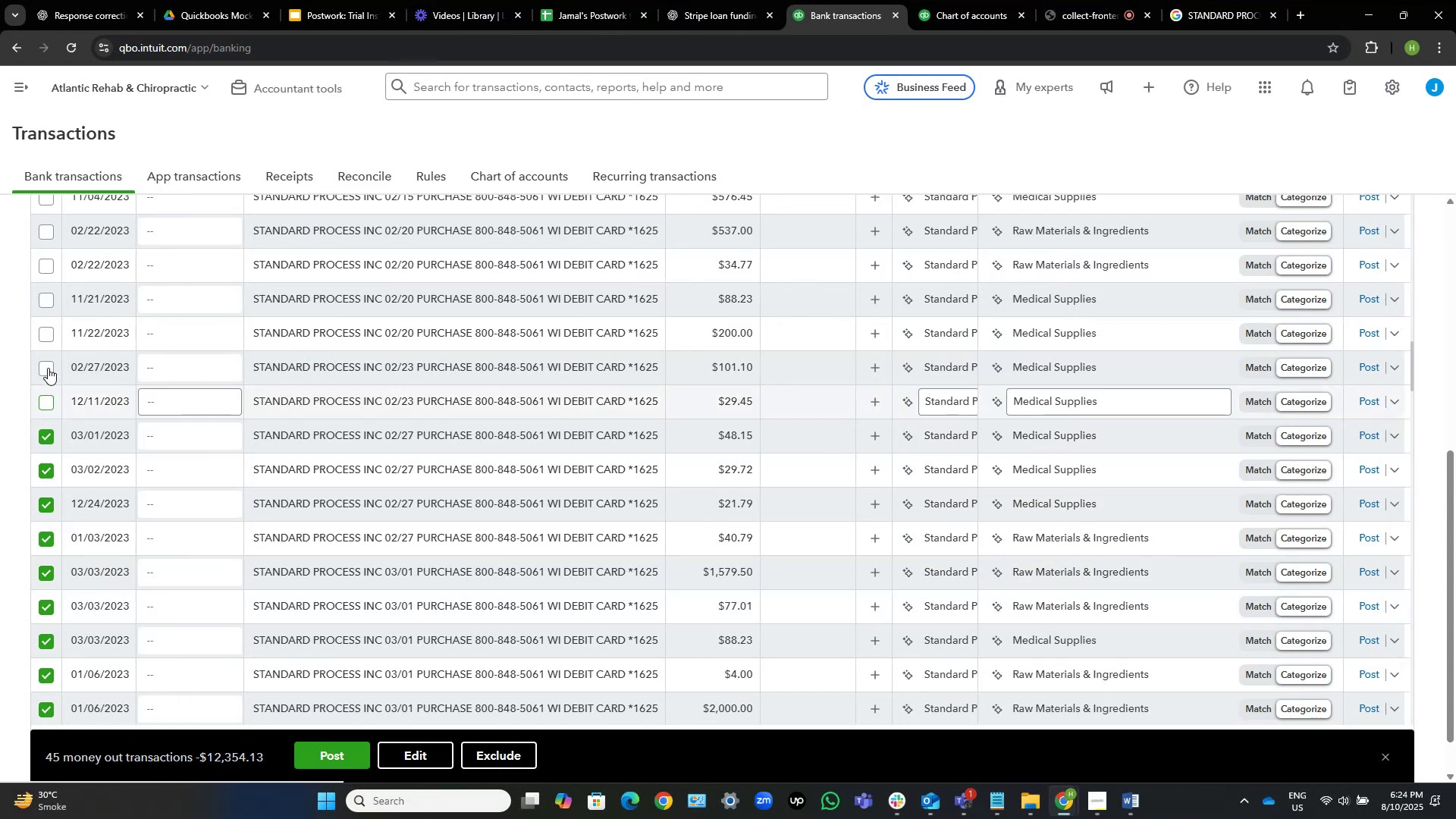 
double_click([48, 364])
 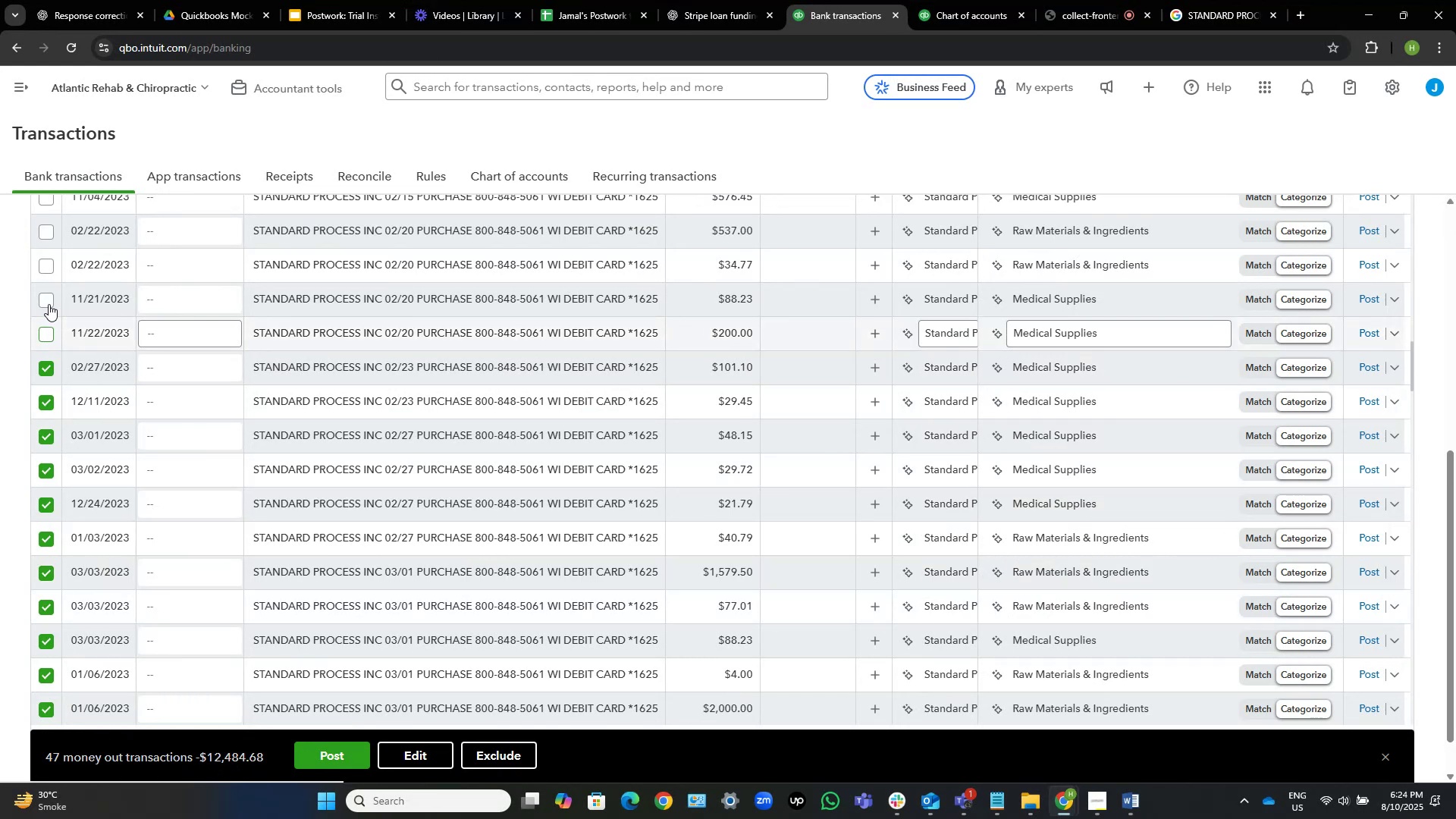 
double_click([49, 299])
 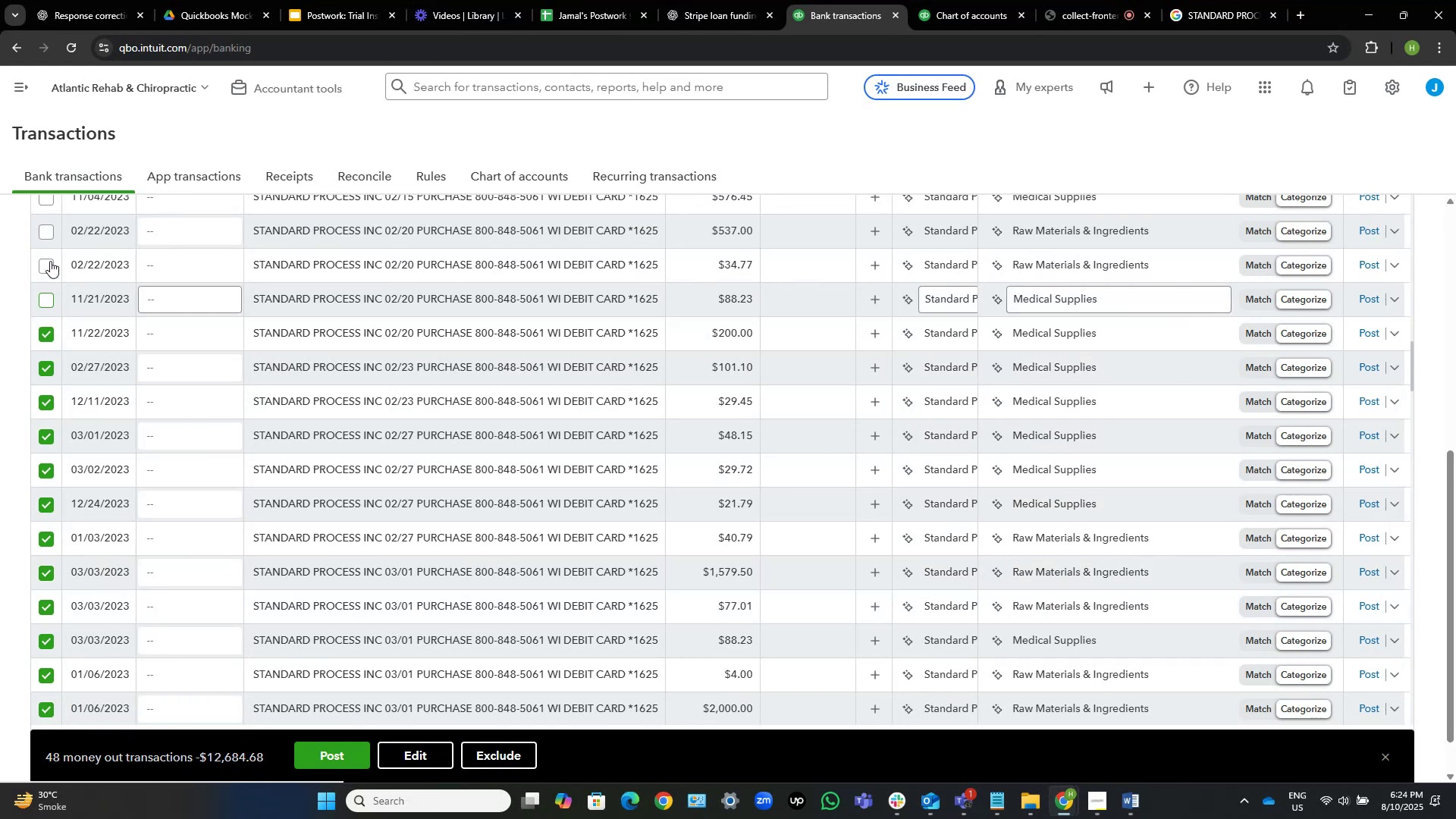 
left_click([50, 261])
 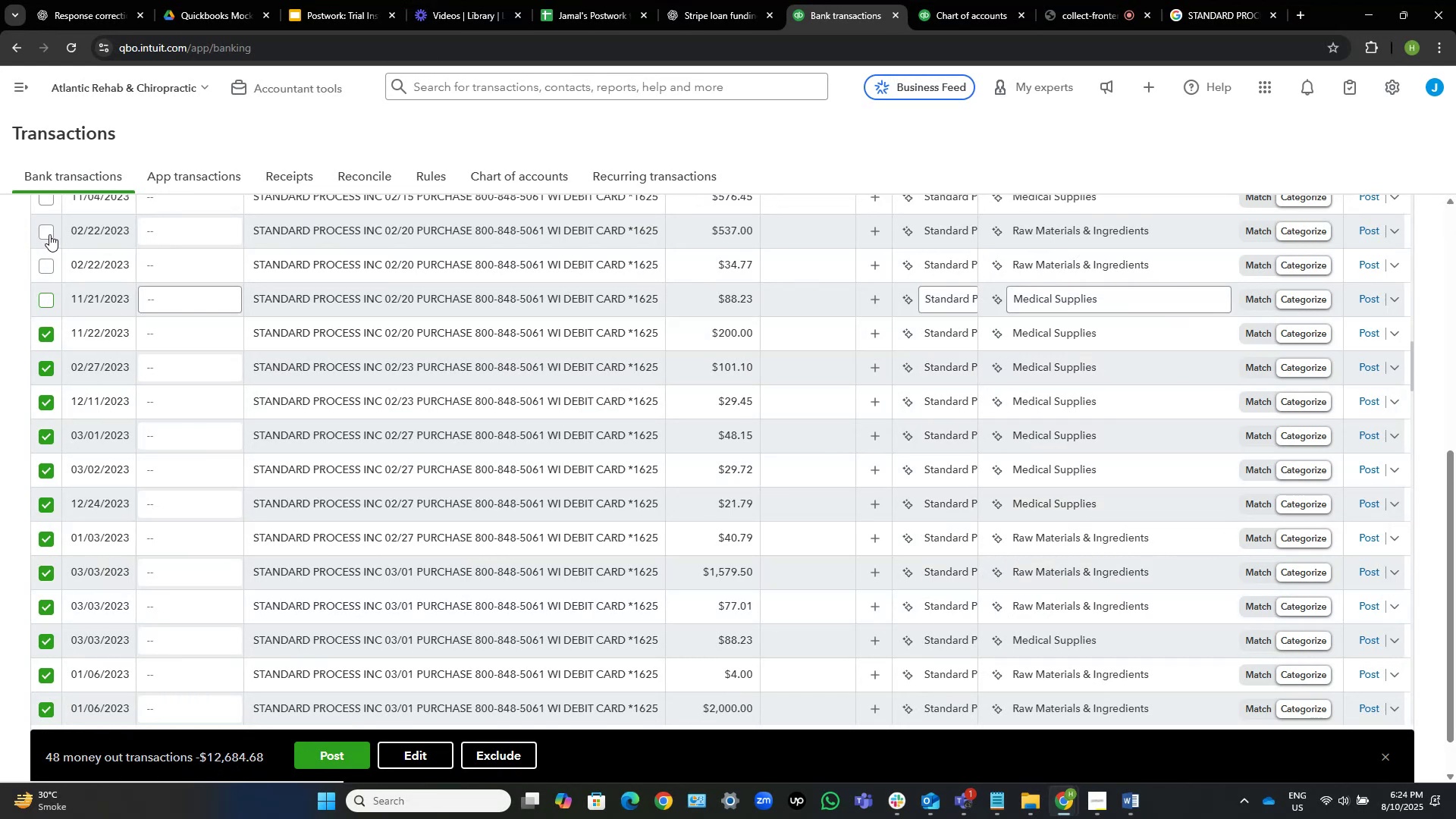 
left_click([49, 234])
 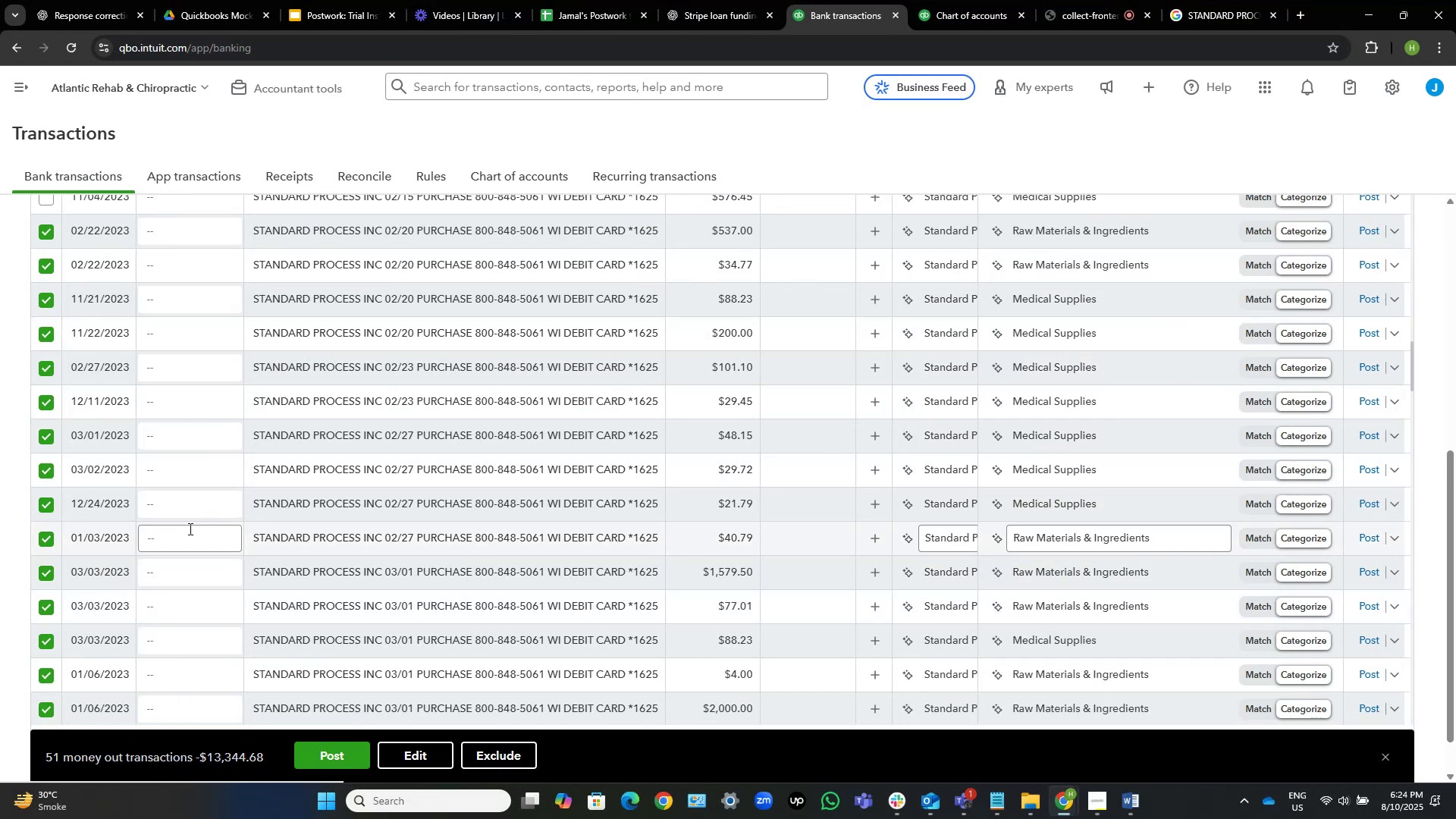 
scroll: coordinate [189, 529], scroll_direction: up, amount: 4.0
 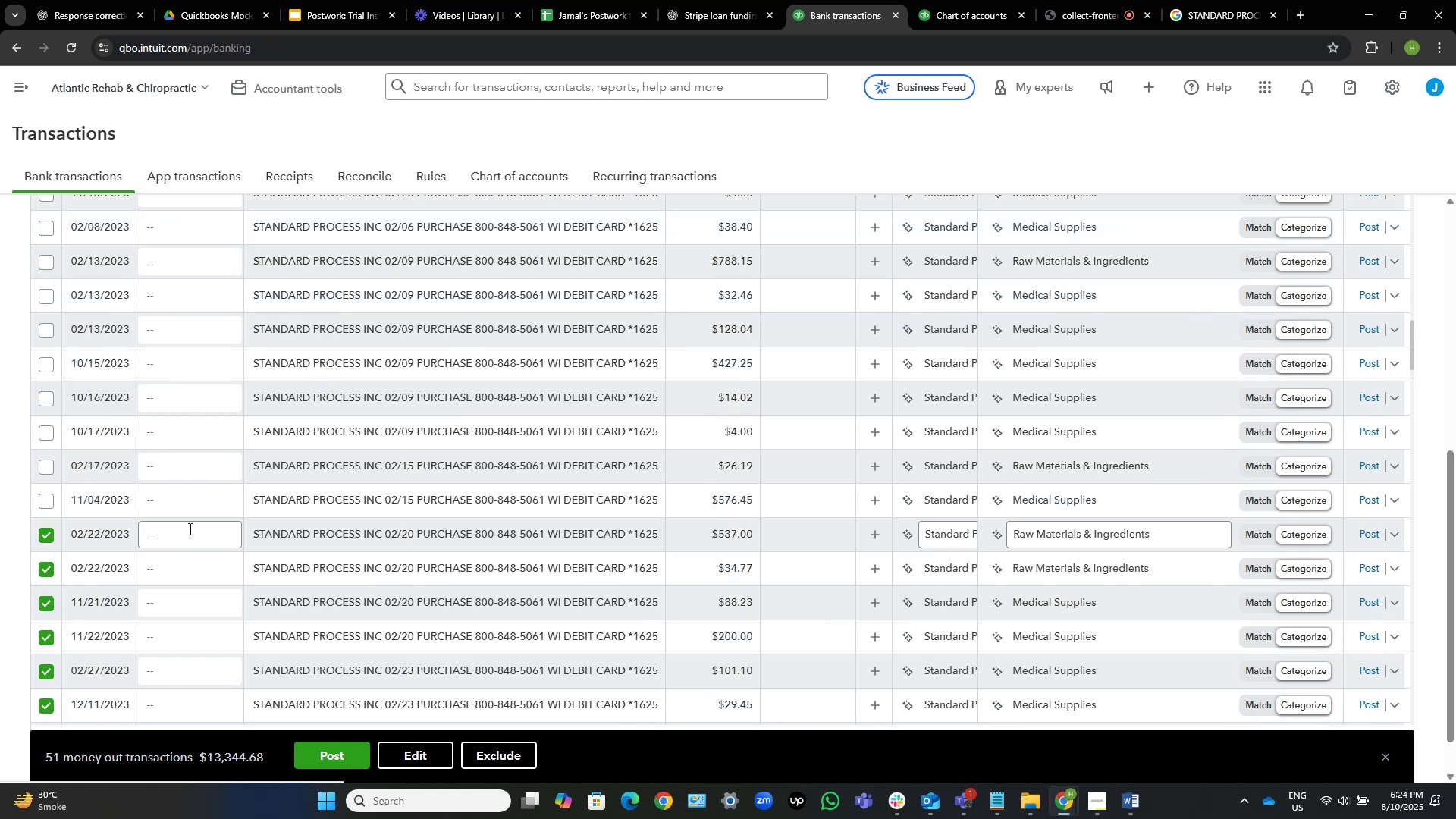 
left_click([44, 502])
 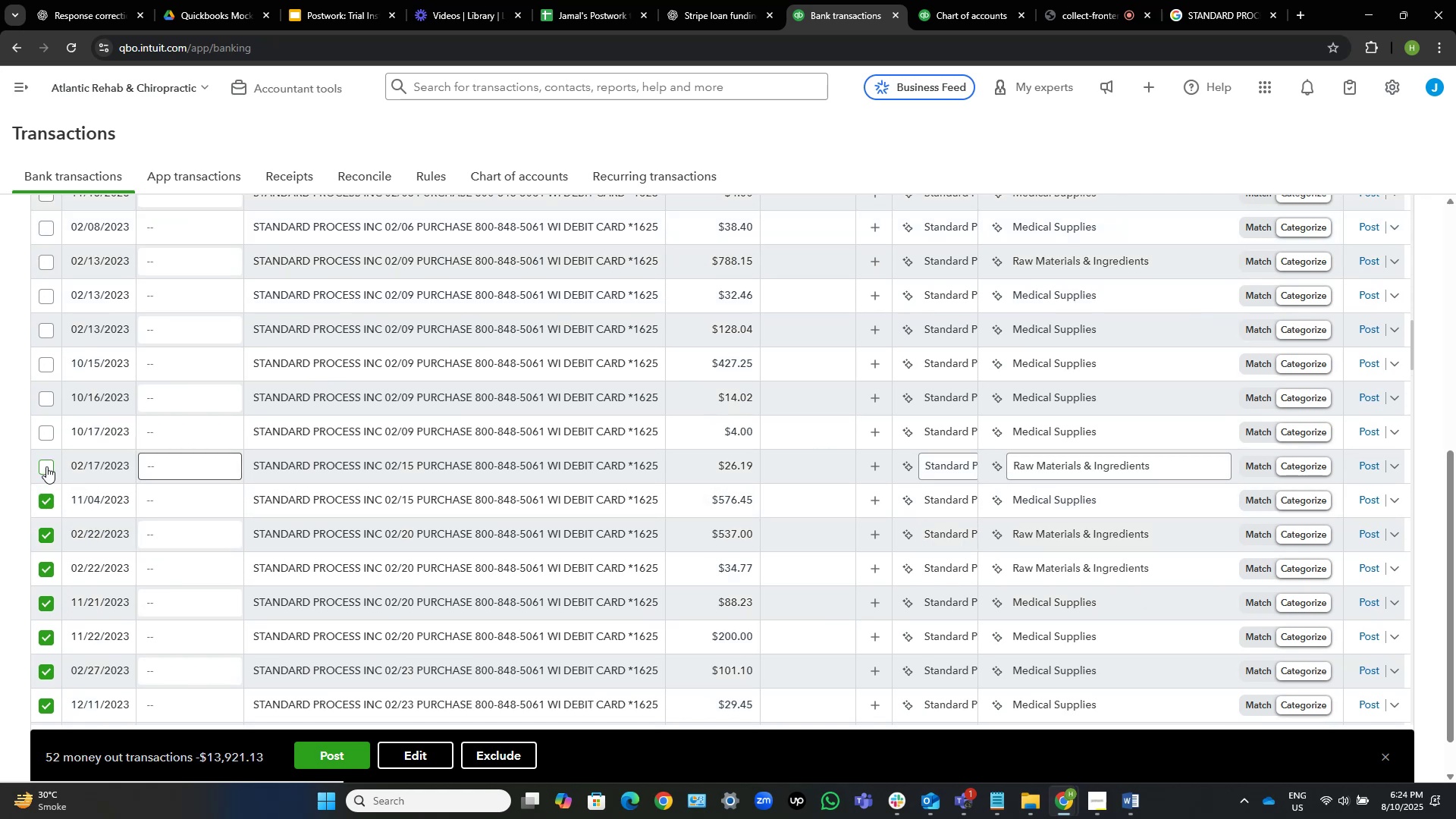 
left_click([46, 466])
 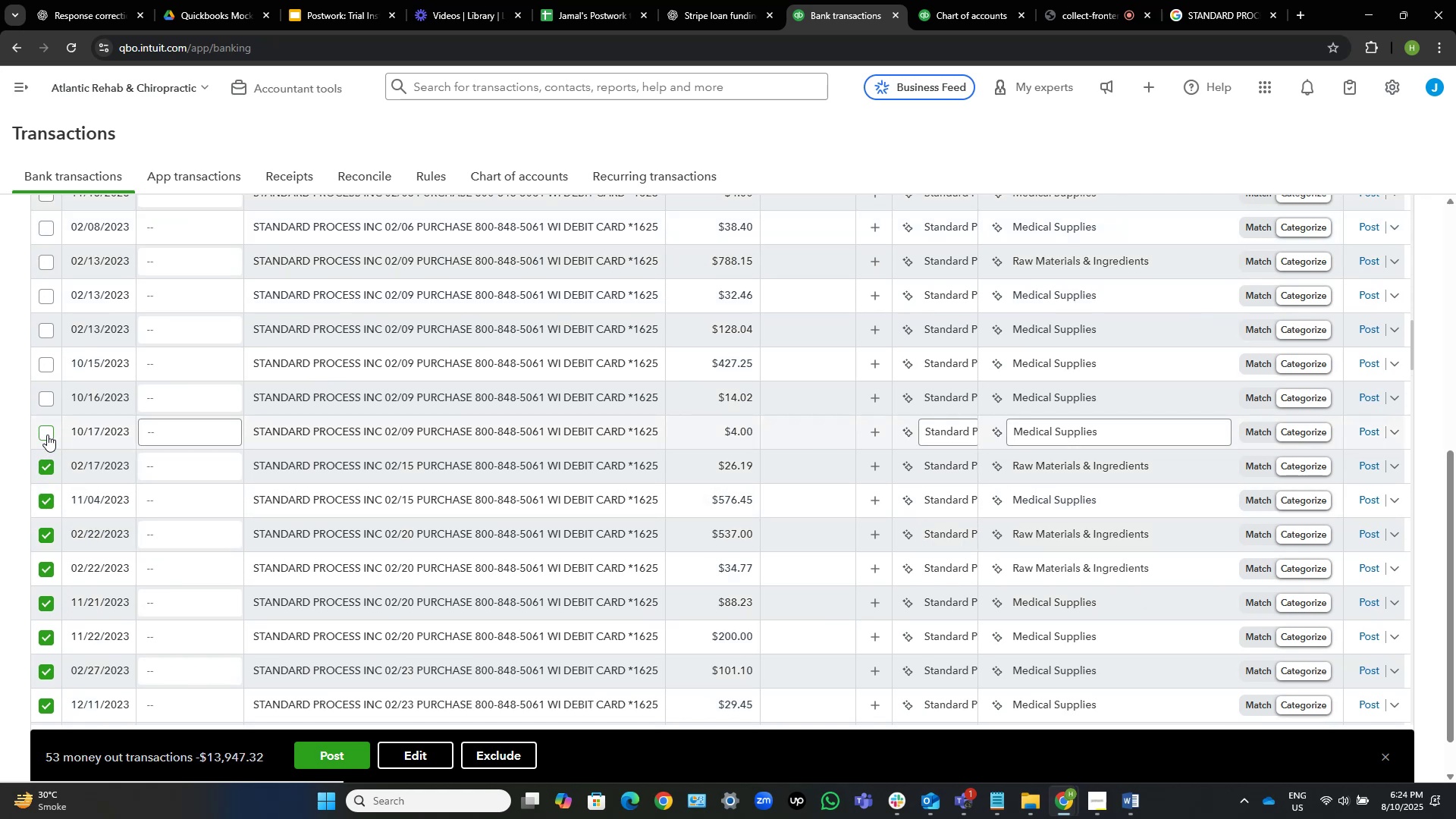 
left_click([47, 435])
 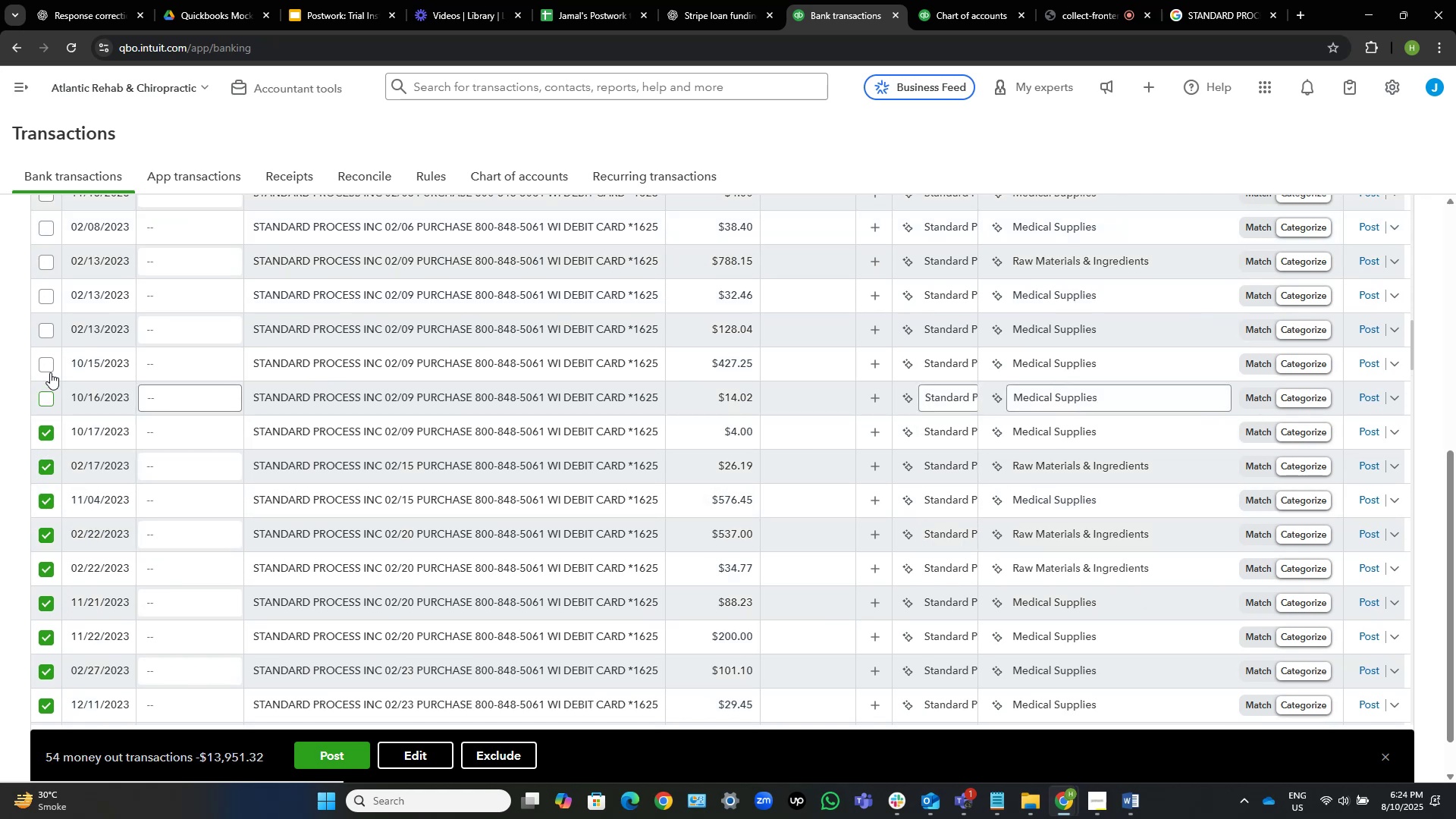 
left_click([46, 362])
 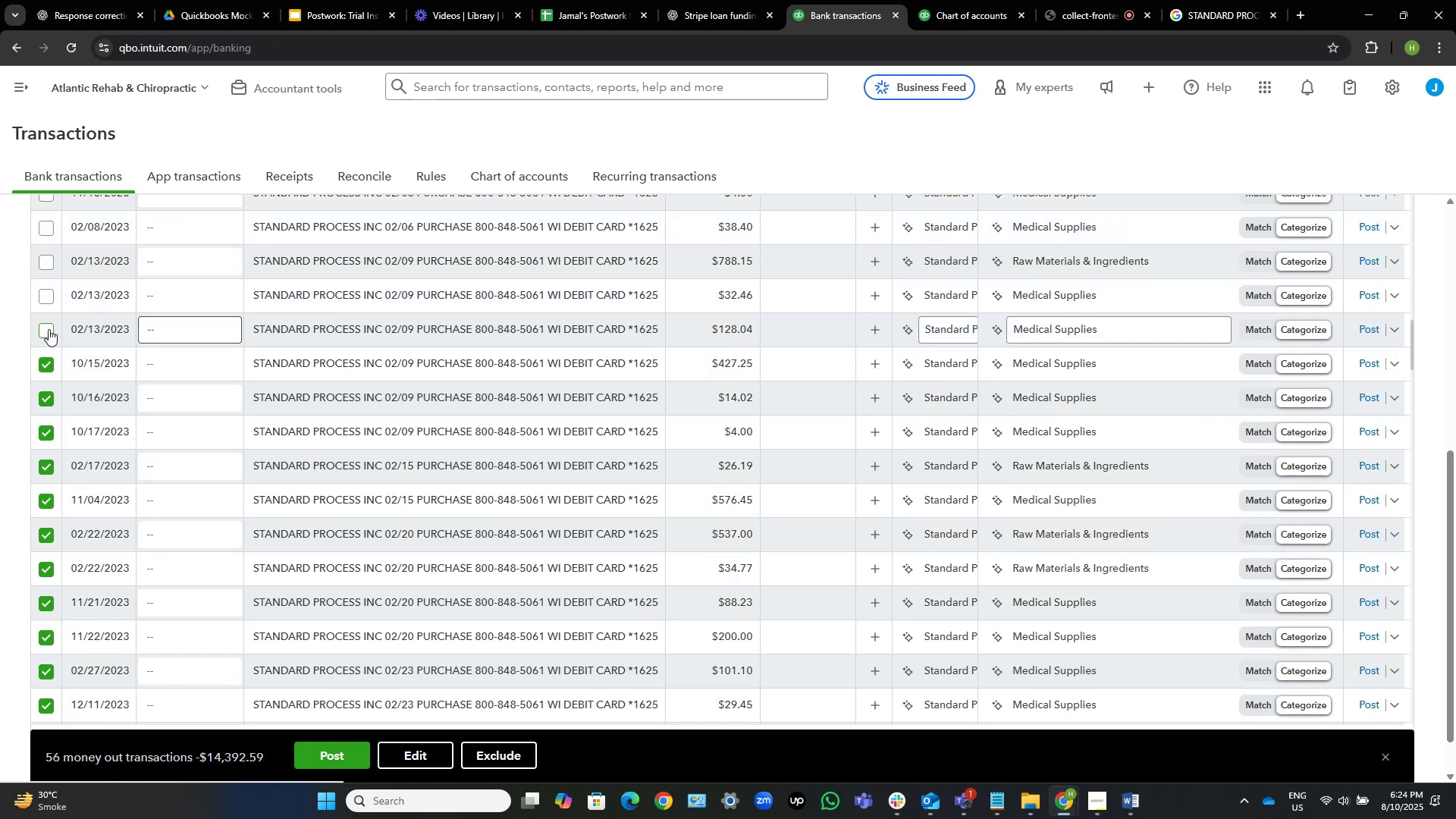 
left_click([49, 329])
 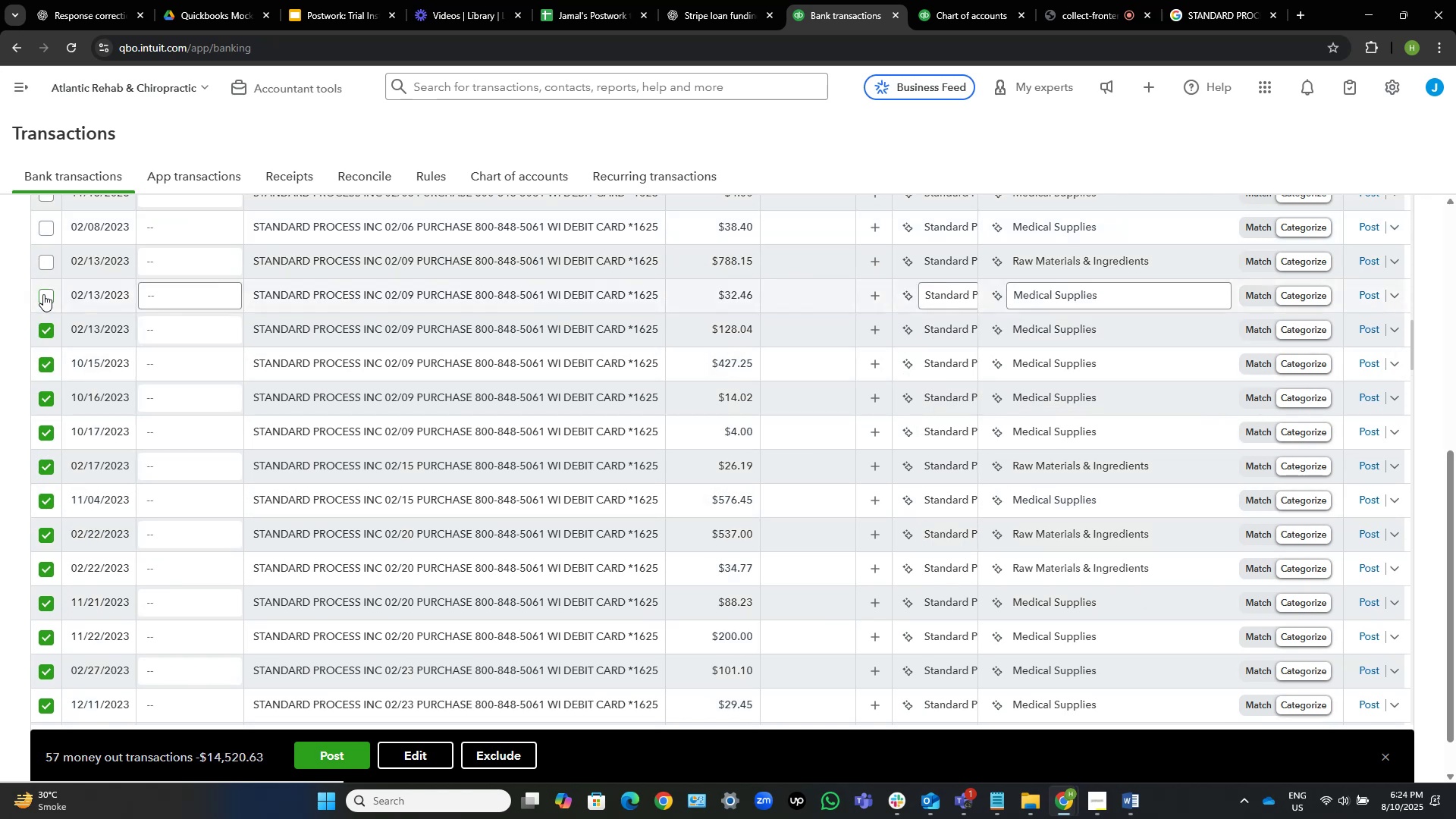 
left_click([43, 294])
 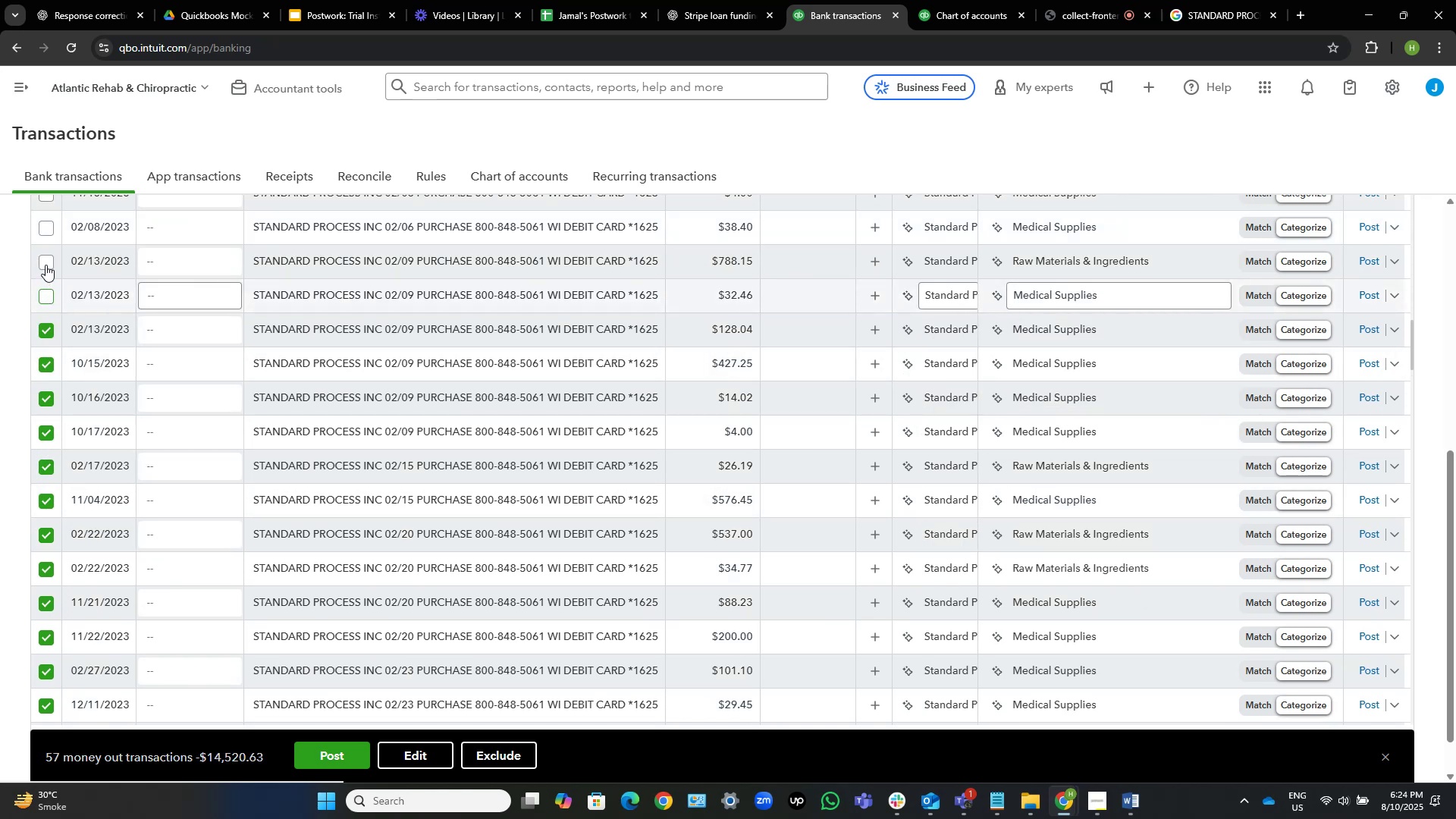 
left_click([46, 265])
 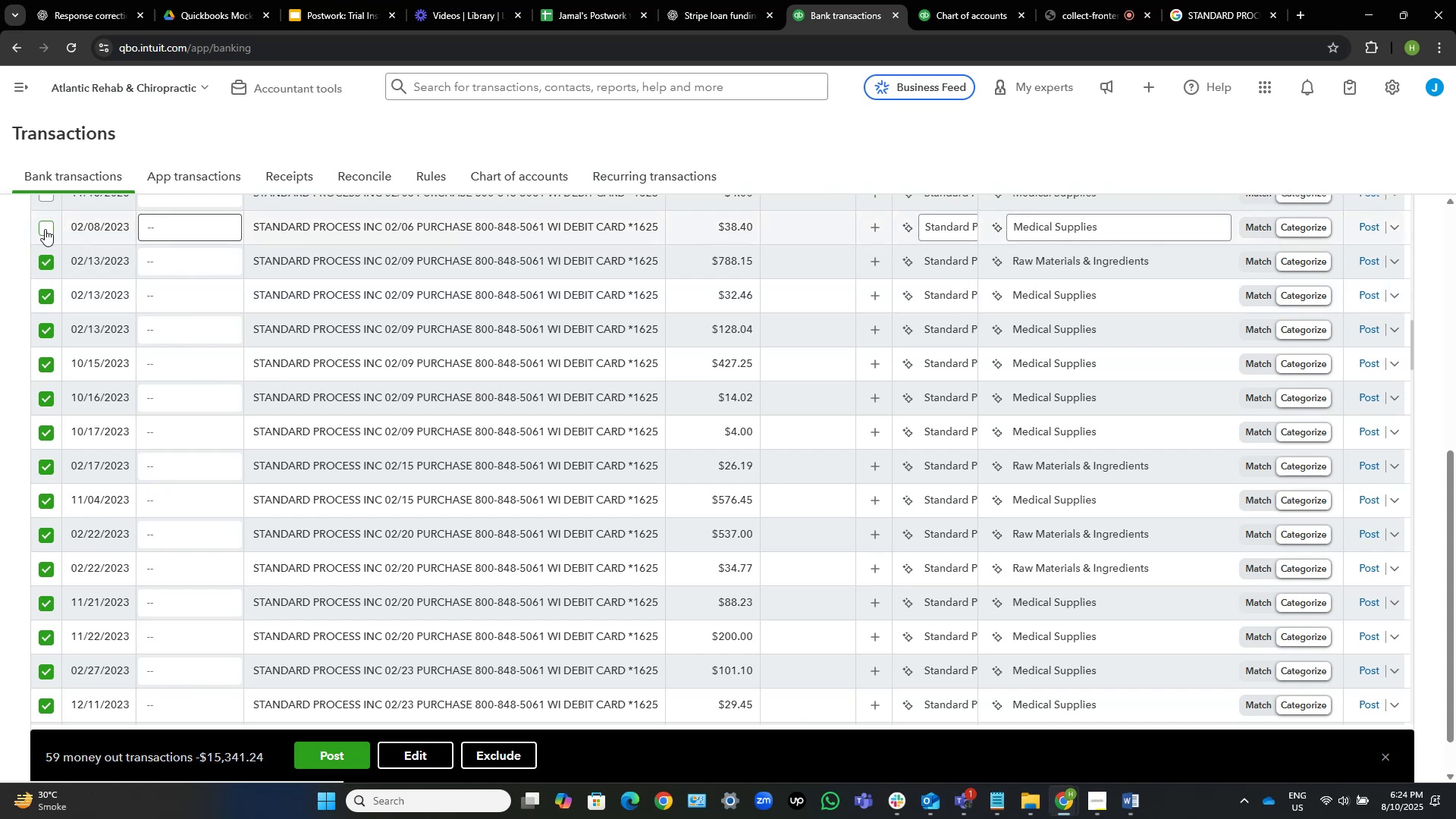 
left_click([44, 229])
 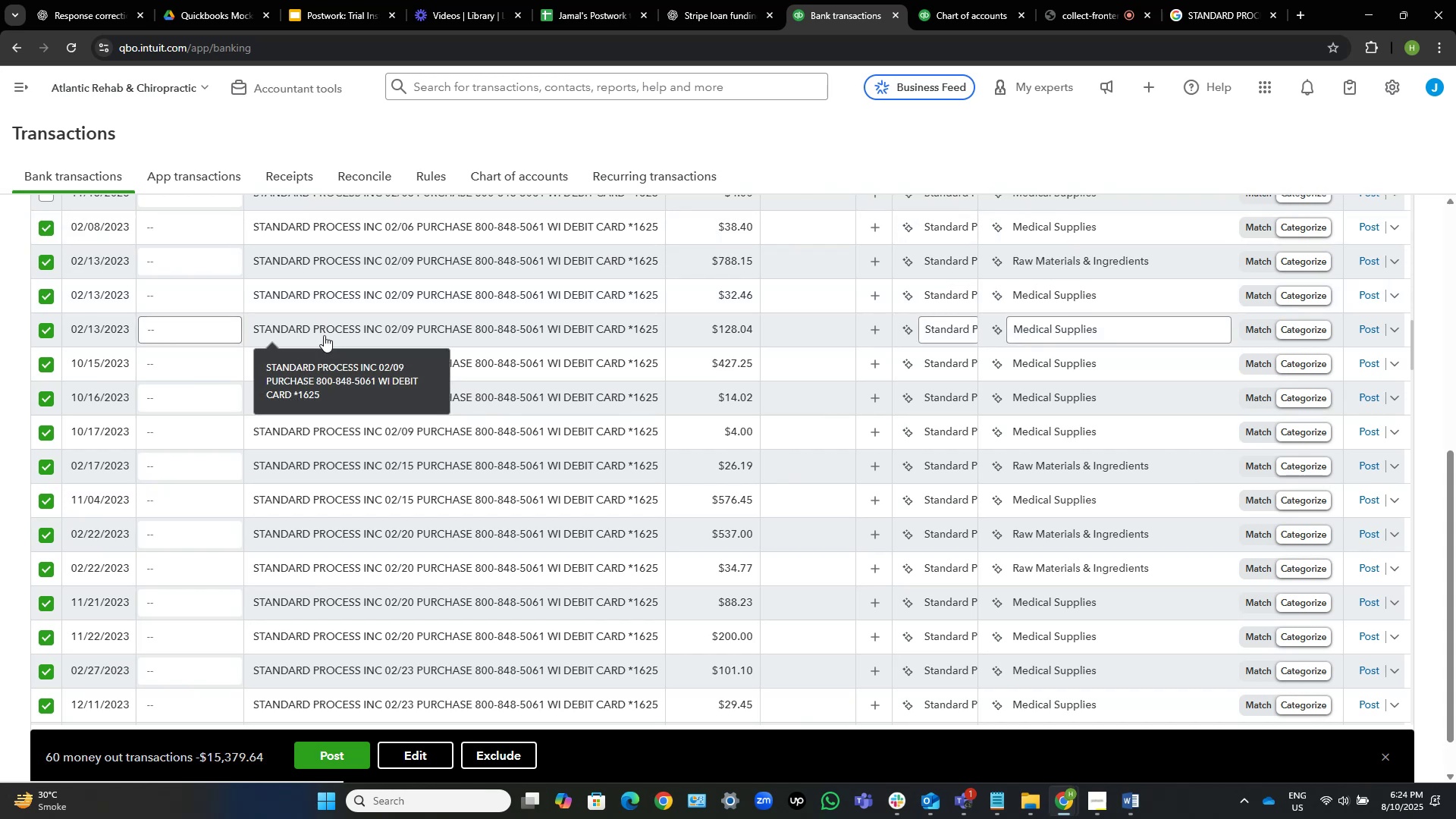 
scroll: coordinate [324, 335], scroll_direction: up, amount: 1.0
 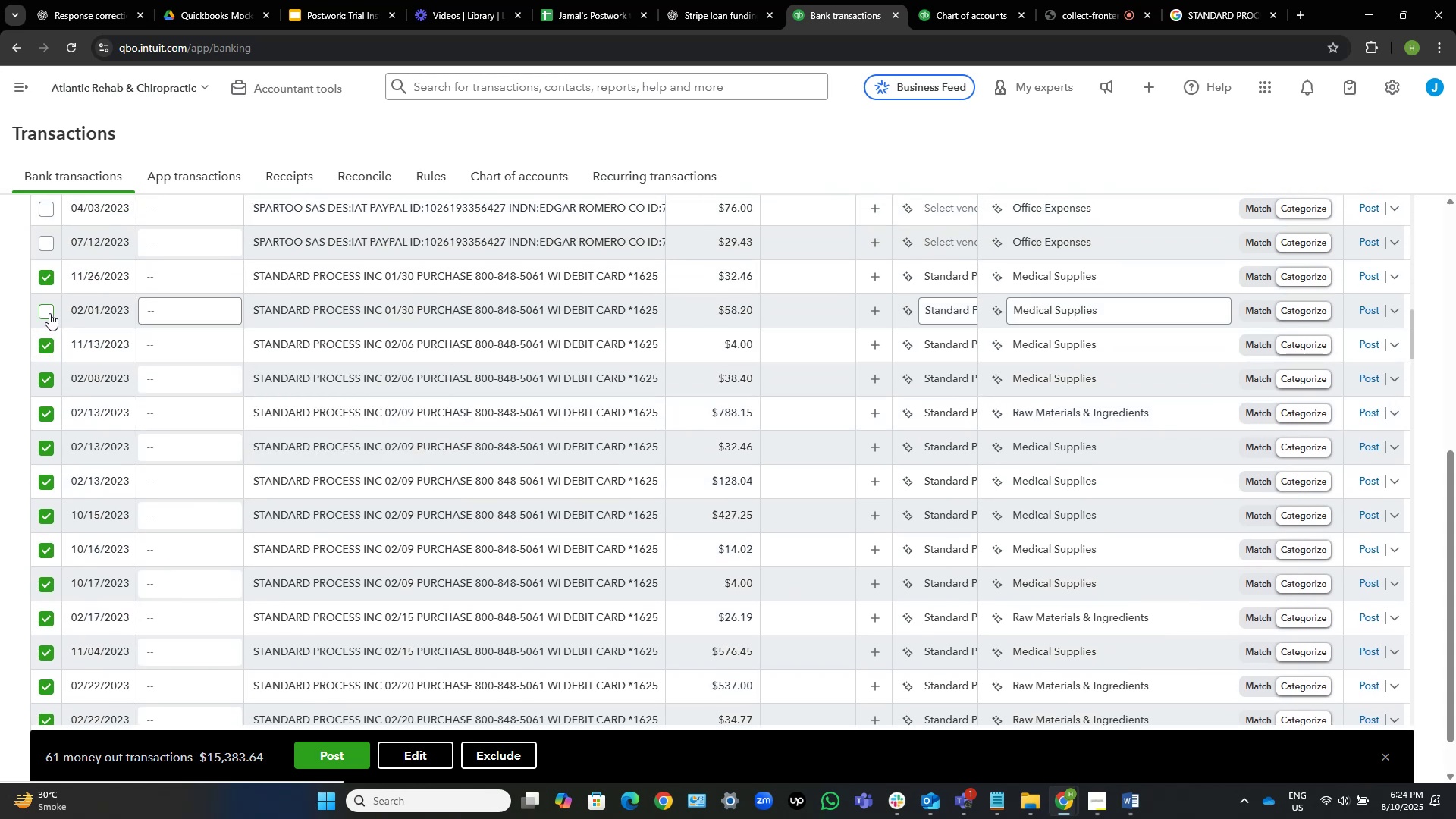 
left_click([49, 307])
 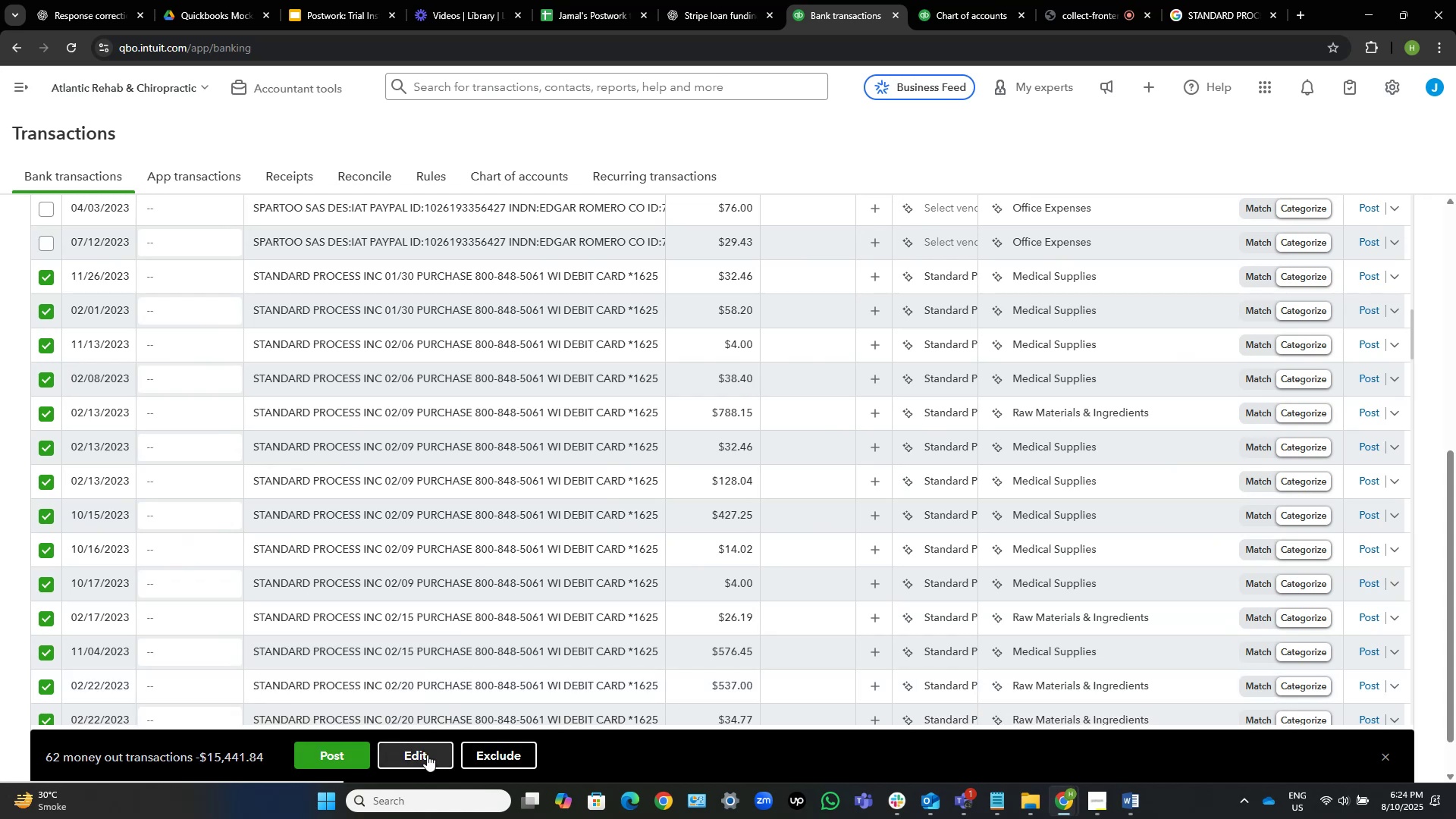 
wait(6.54)
 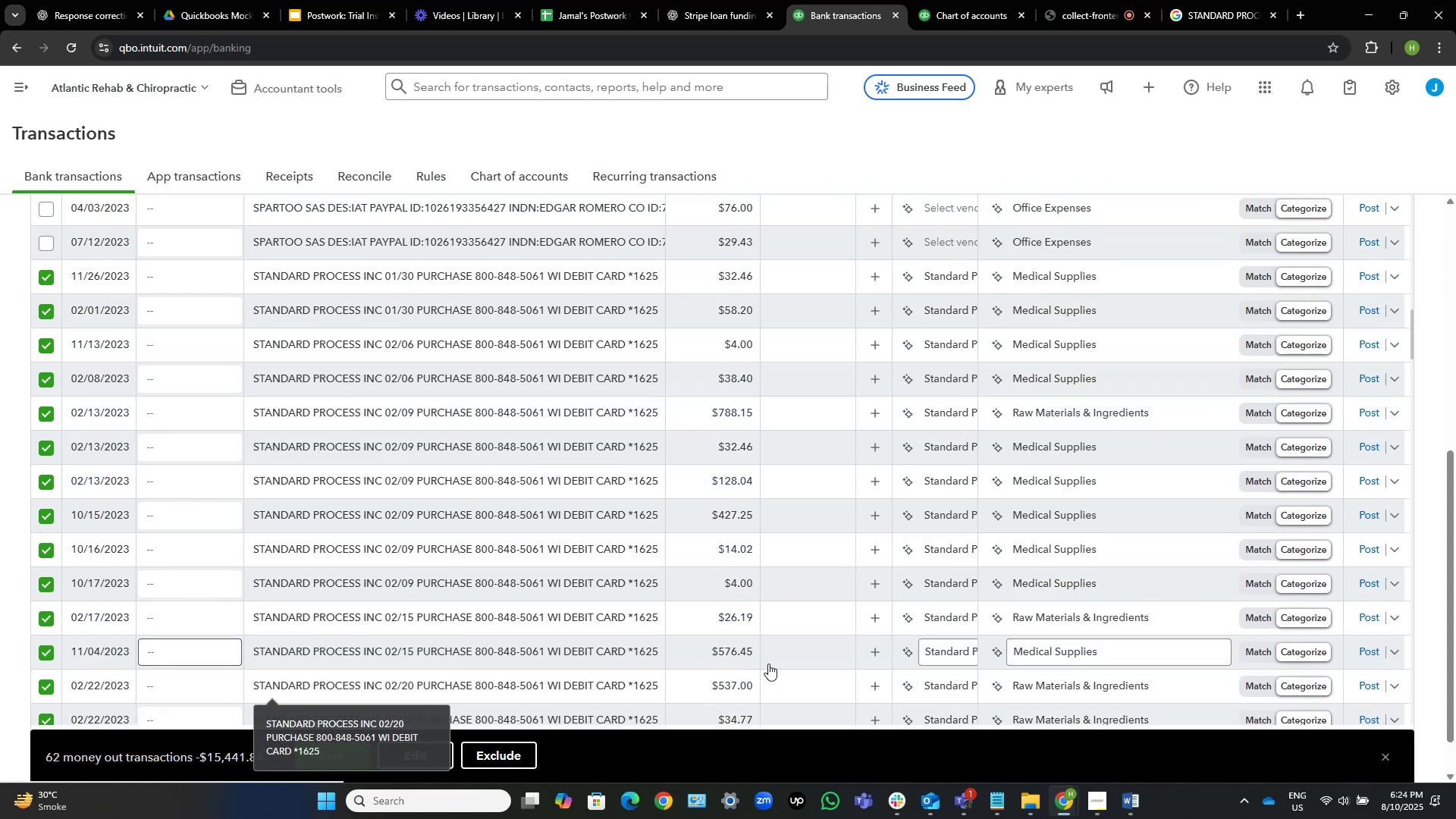 
left_click([635, 441])
 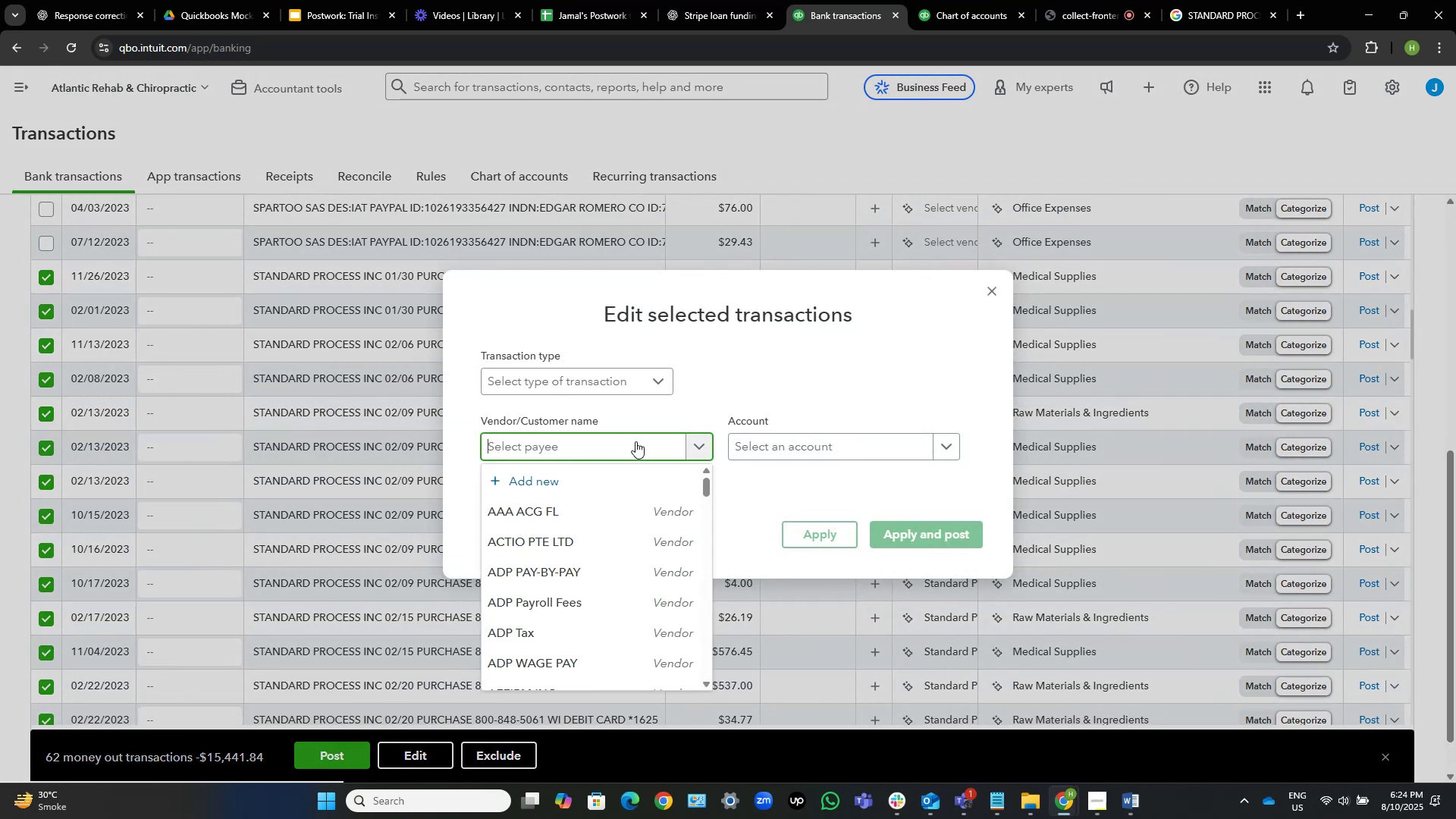 
type(sta)
 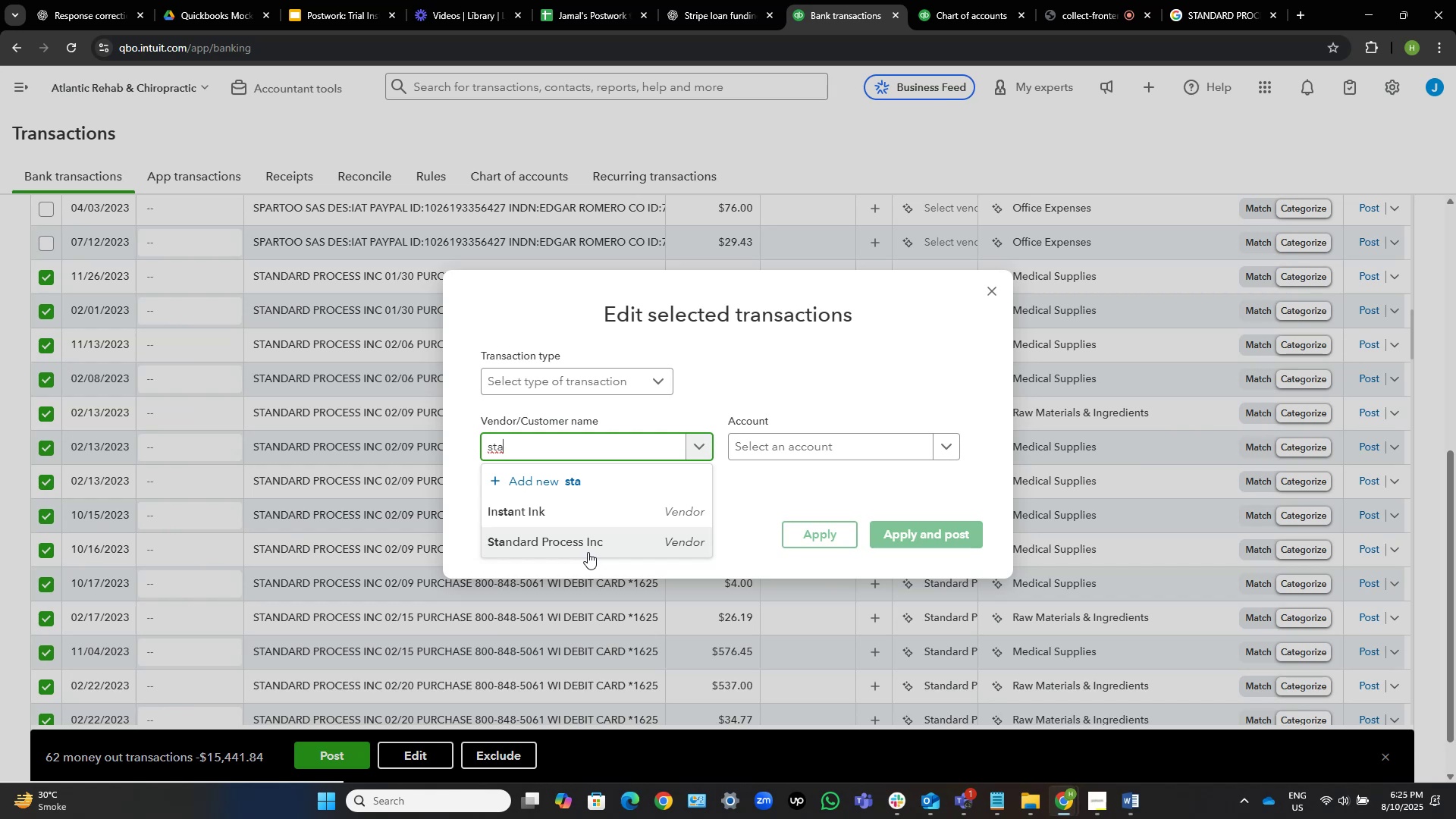 
wait(7.21)
 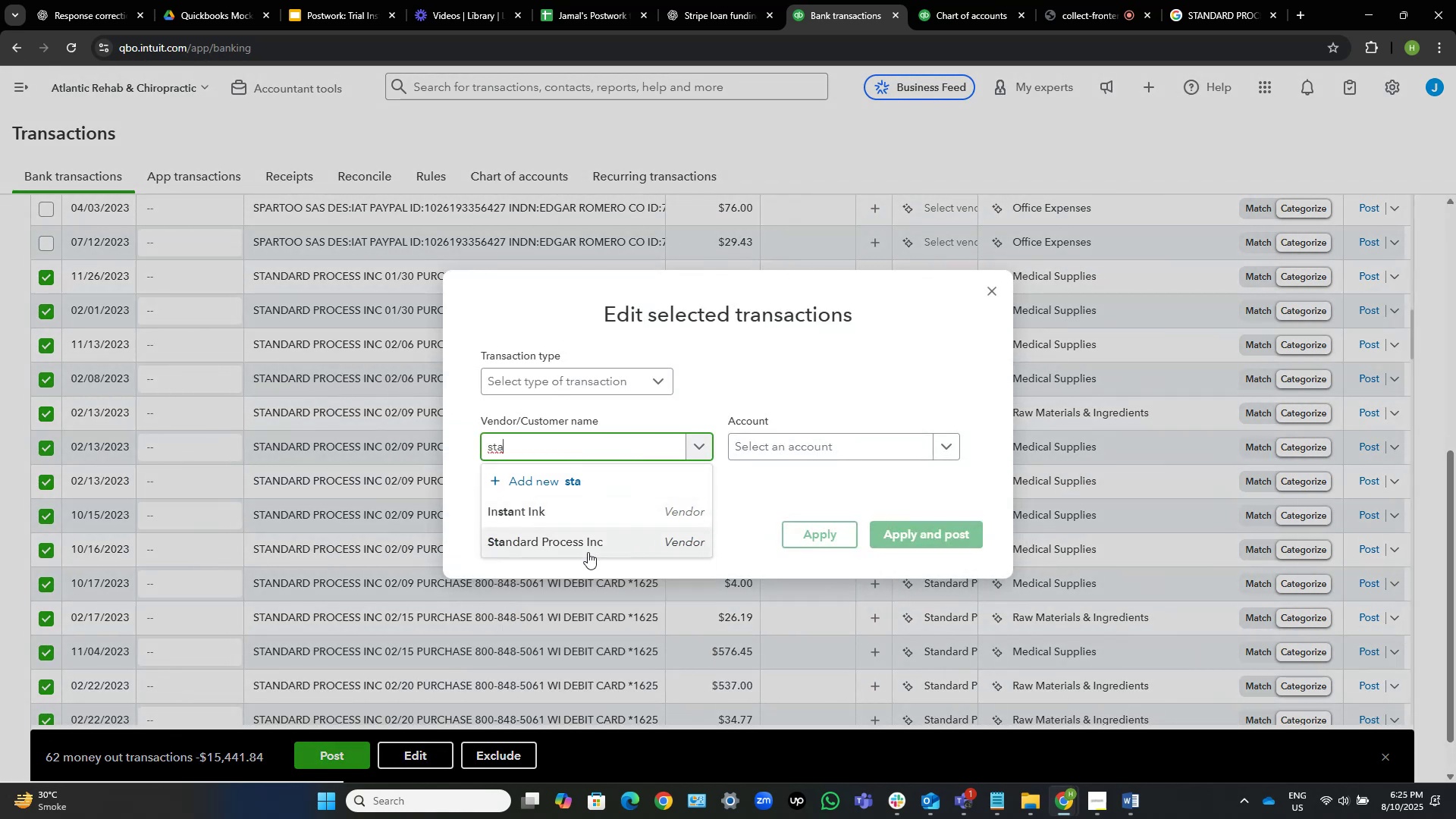 
left_click([588, 552])
 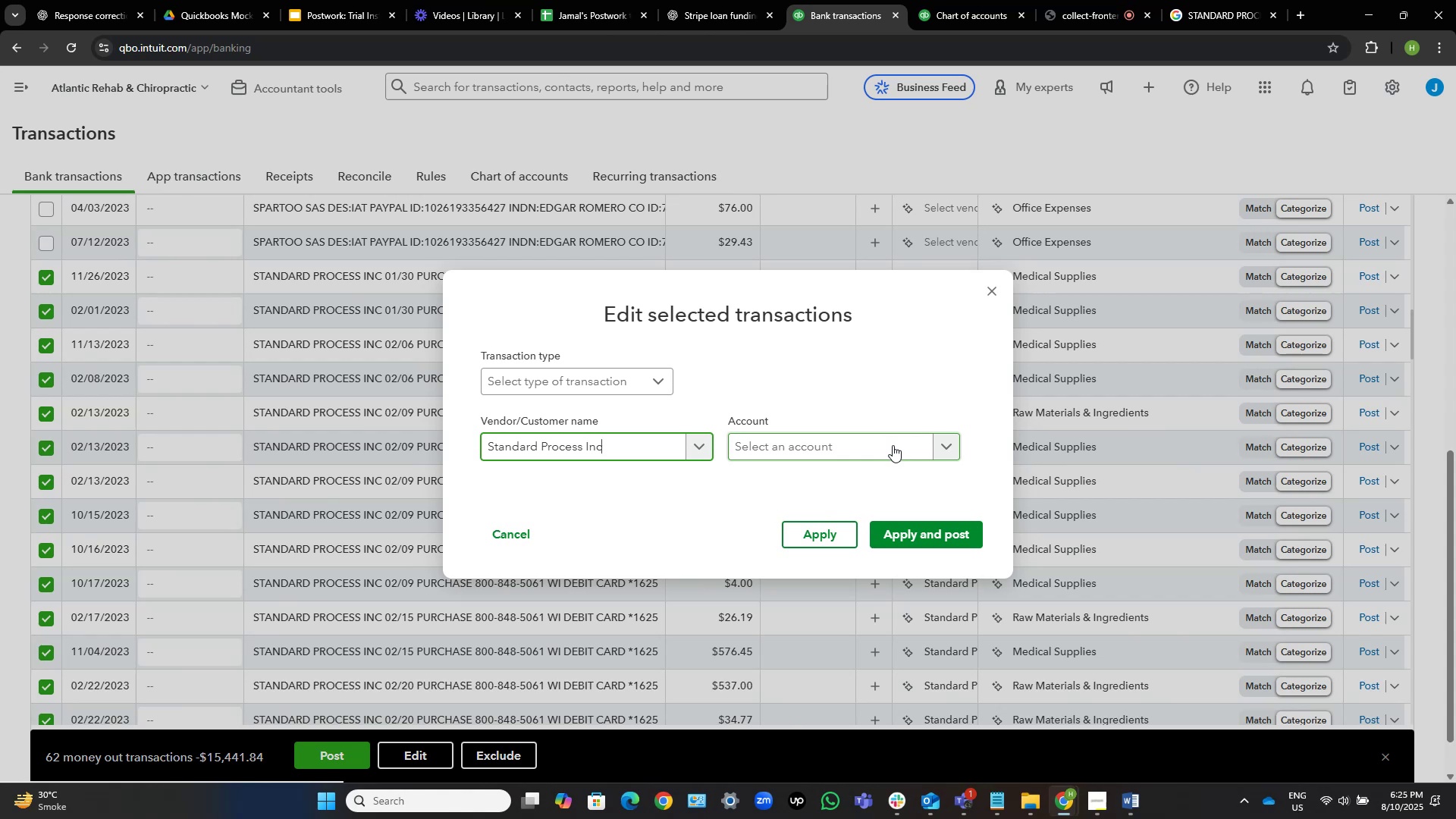 
wait(17.34)
 